 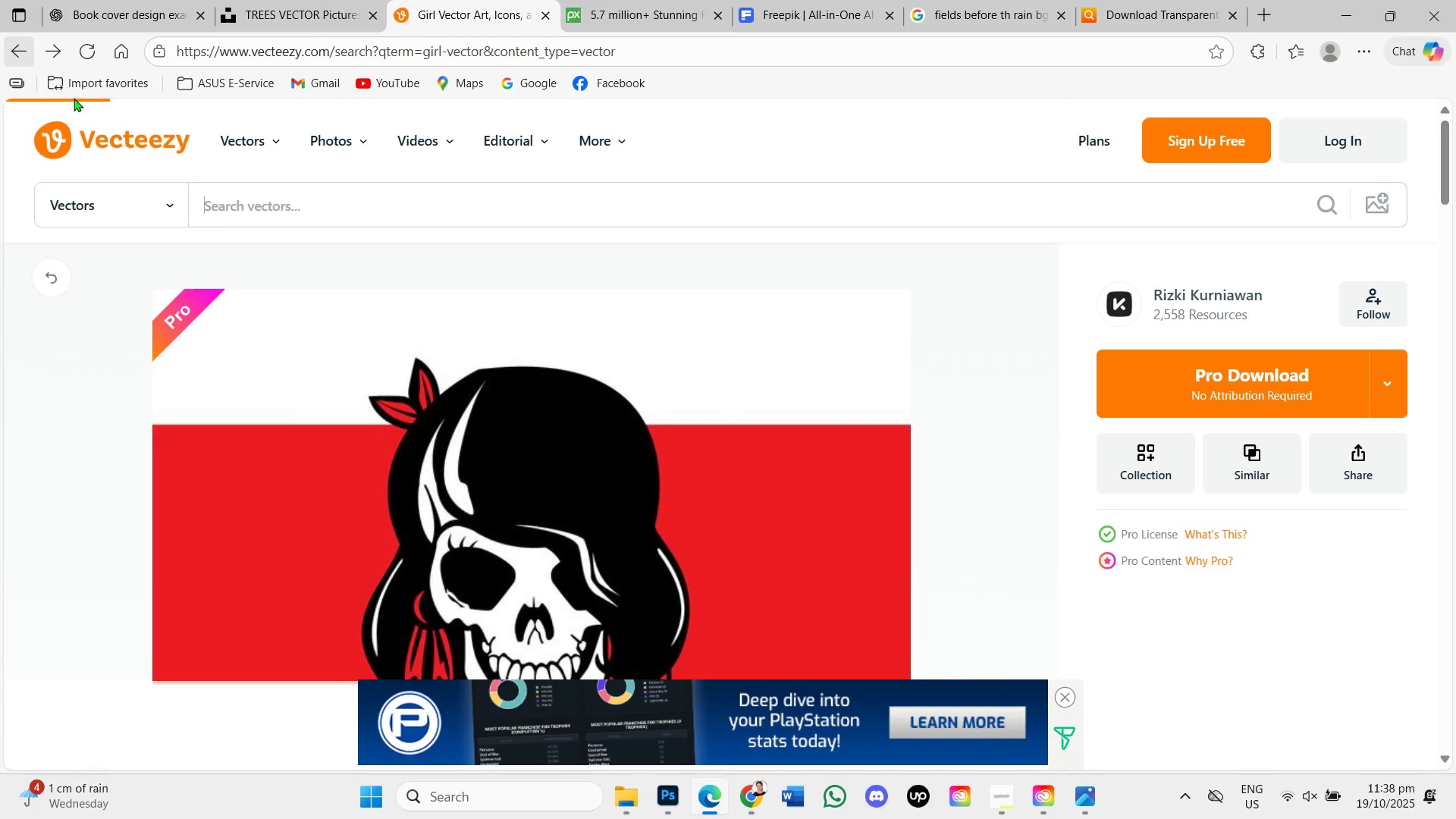 
scroll: coordinate [554, 451], scroll_direction: down, amount: 13.0
 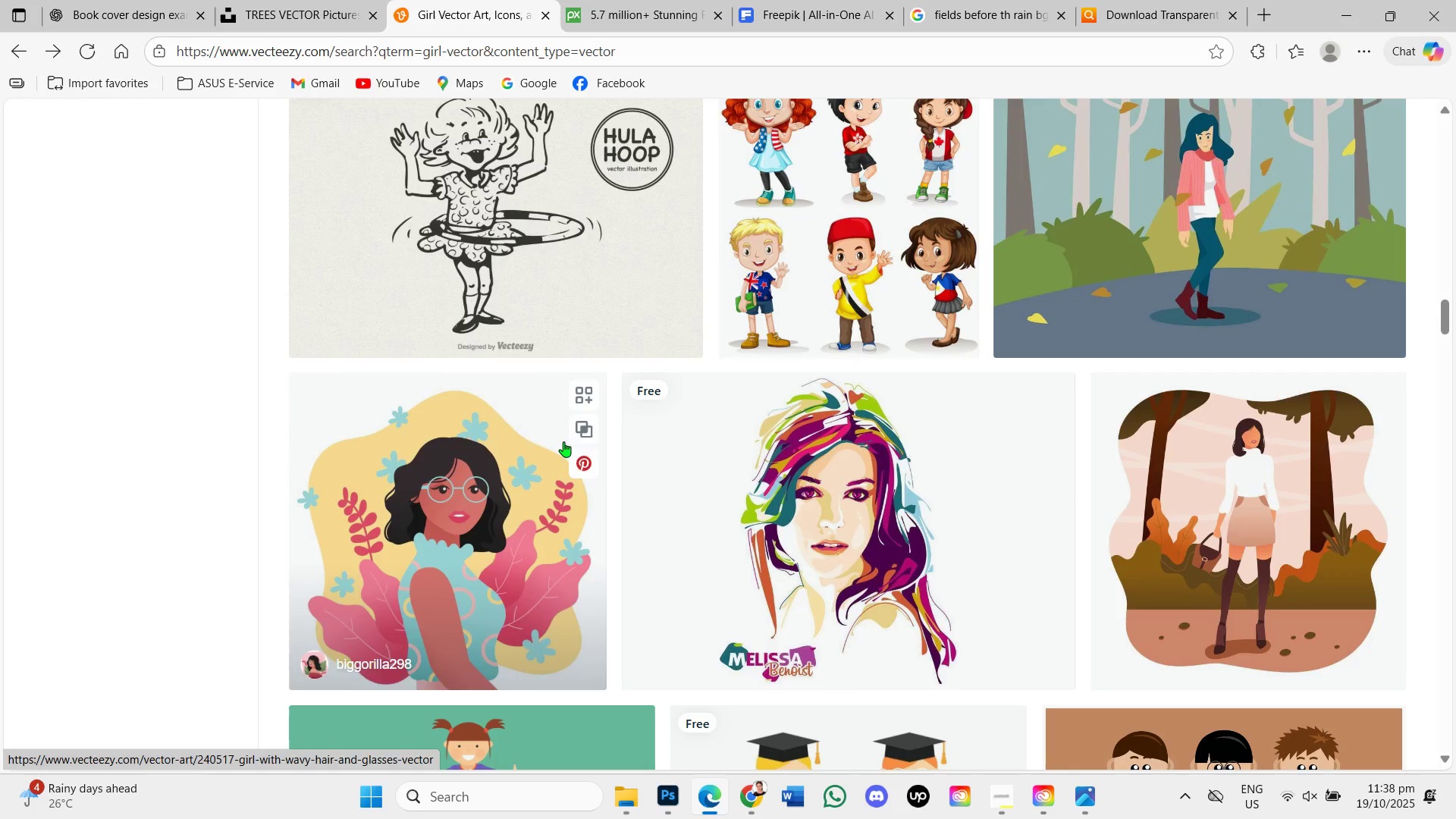 
scroll: coordinate [728, 483], scroll_direction: up, amount: 1.0
 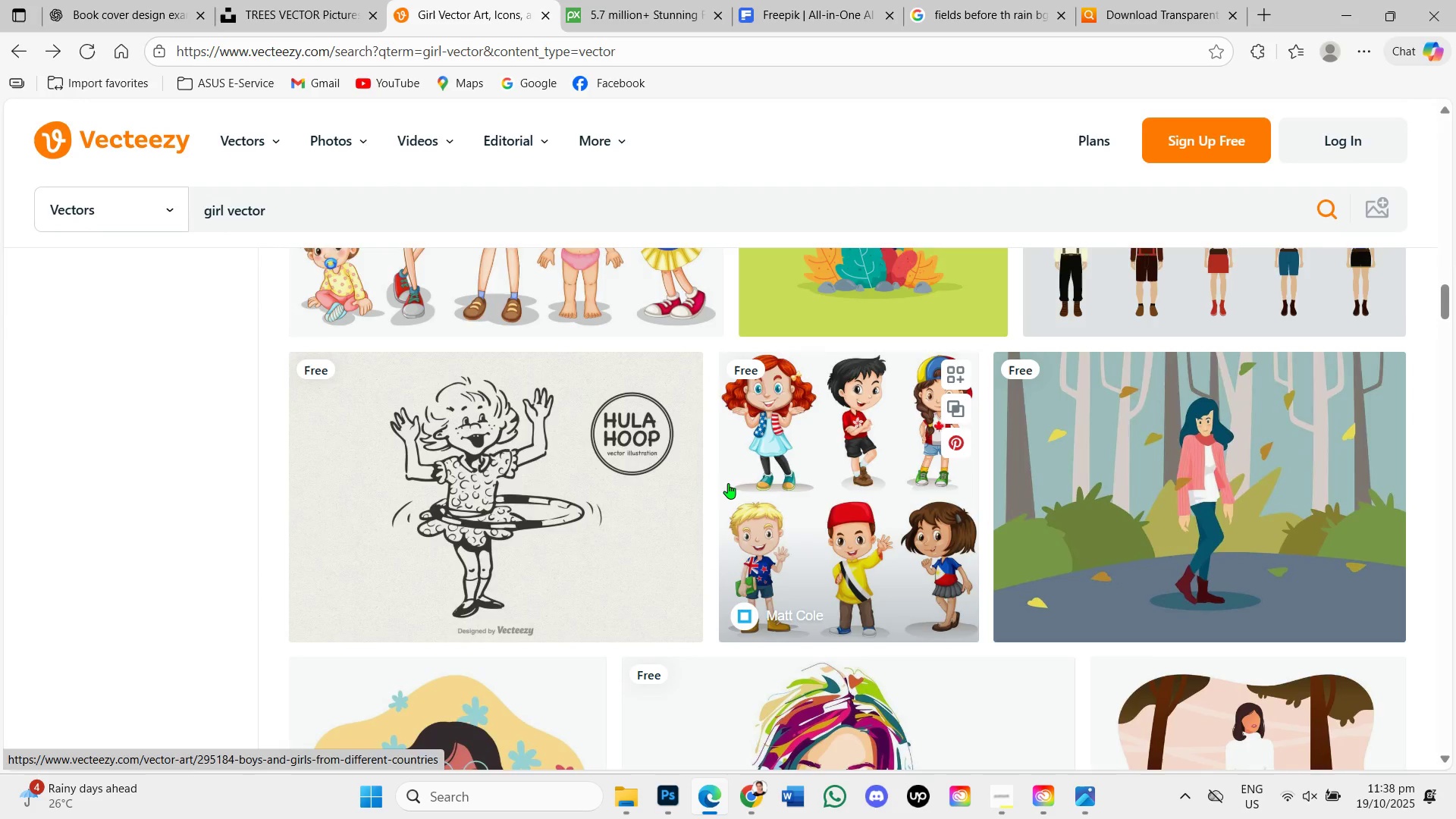 
scroll: coordinate [729, 491], scroll_direction: down, amount: 7.0
 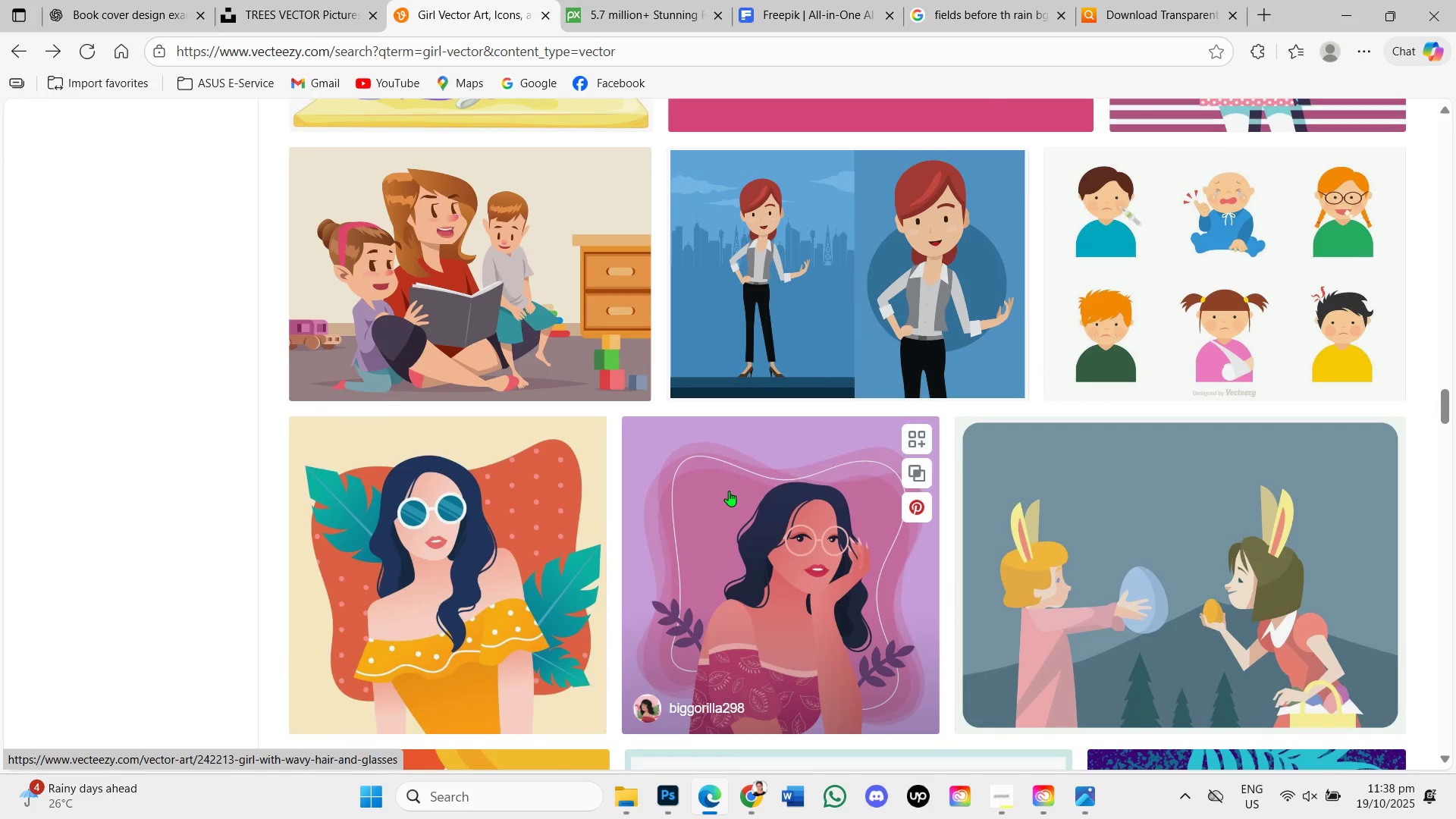 
scroll: coordinate [729, 491], scroll_direction: up, amount: 2.0
 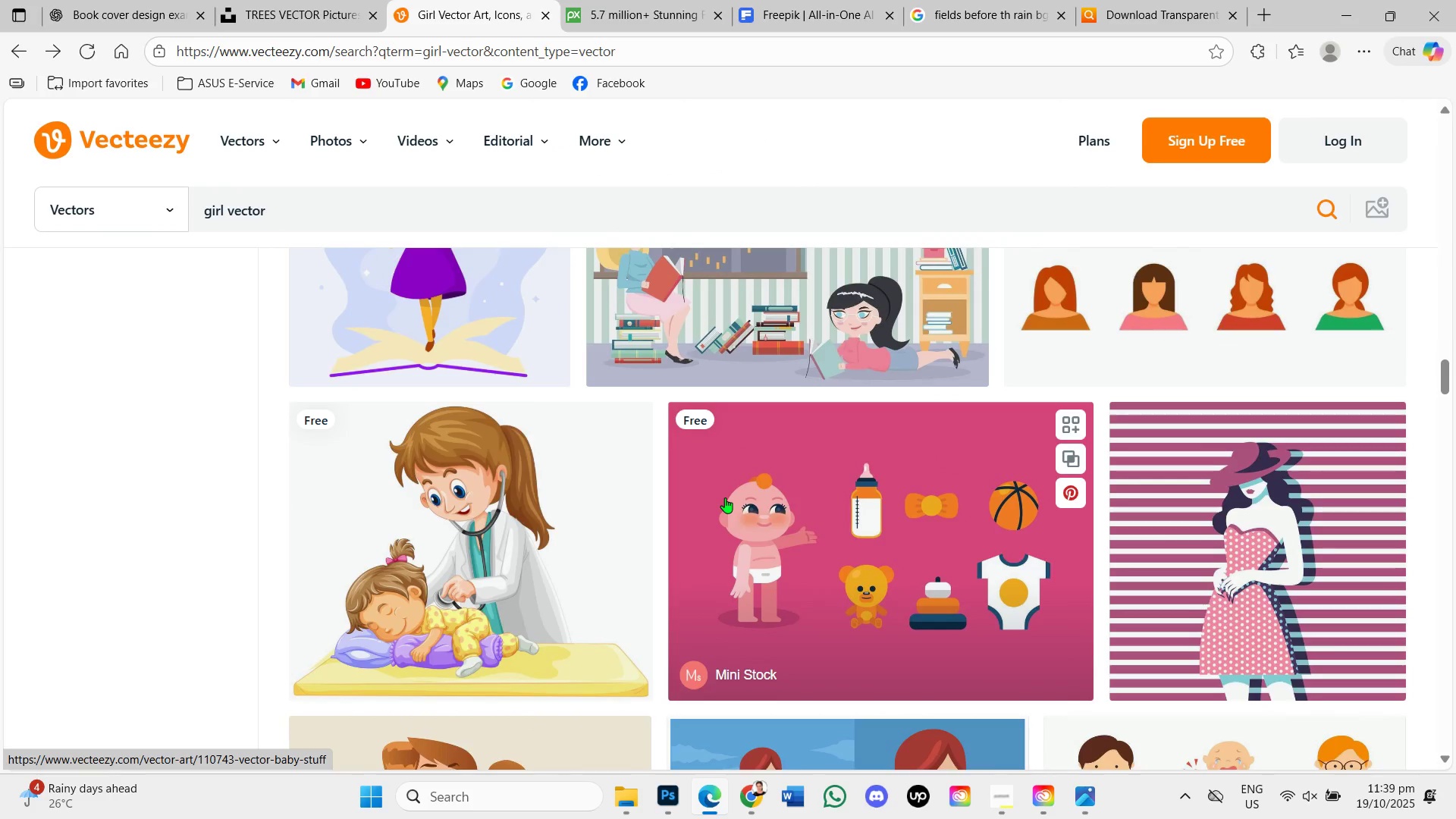 
scroll: coordinate [723, 497], scroll_direction: down, amount: 4.0
 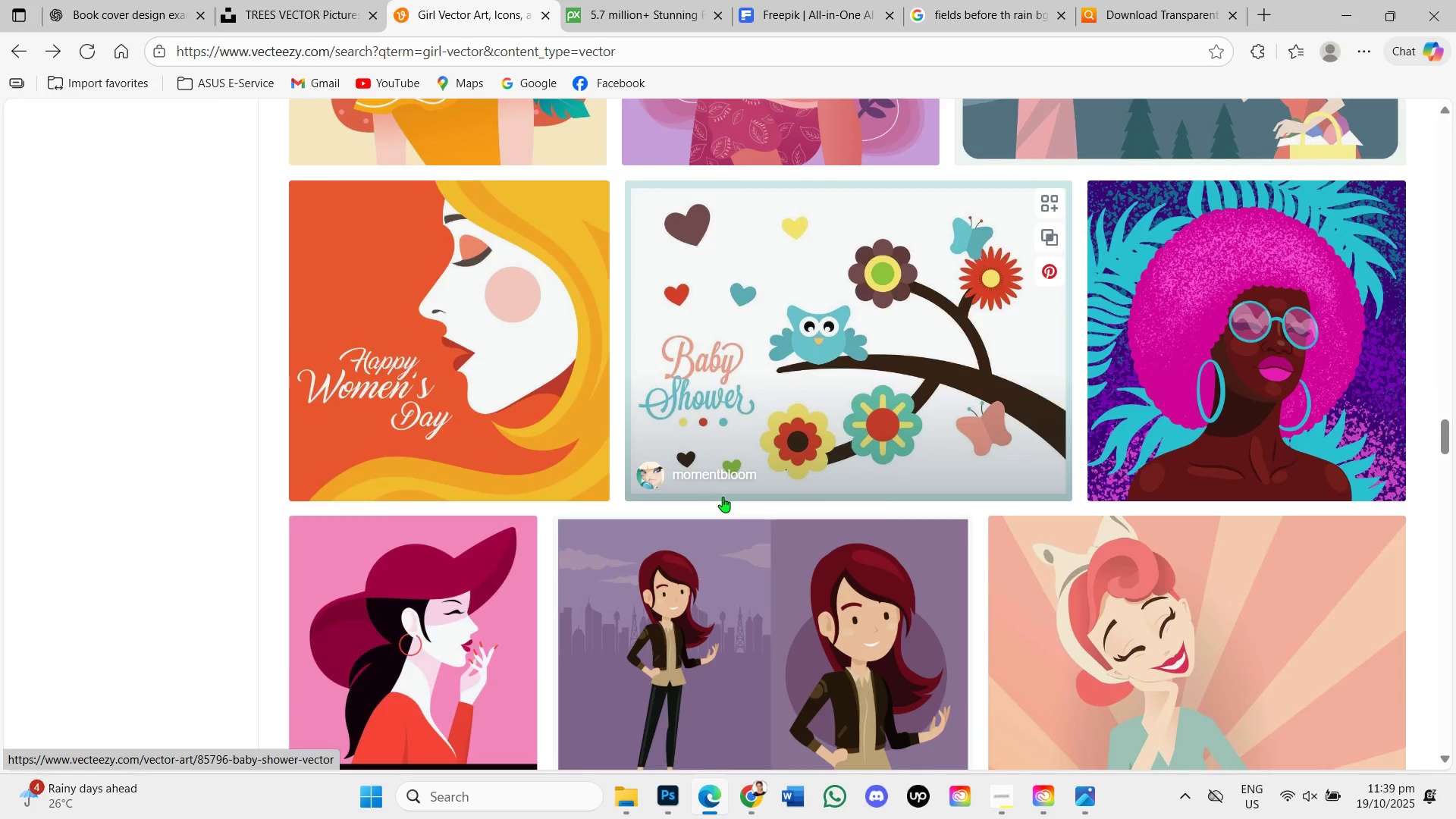 
scroll: coordinate [723, 497], scroll_direction: up, amount: 1.0
 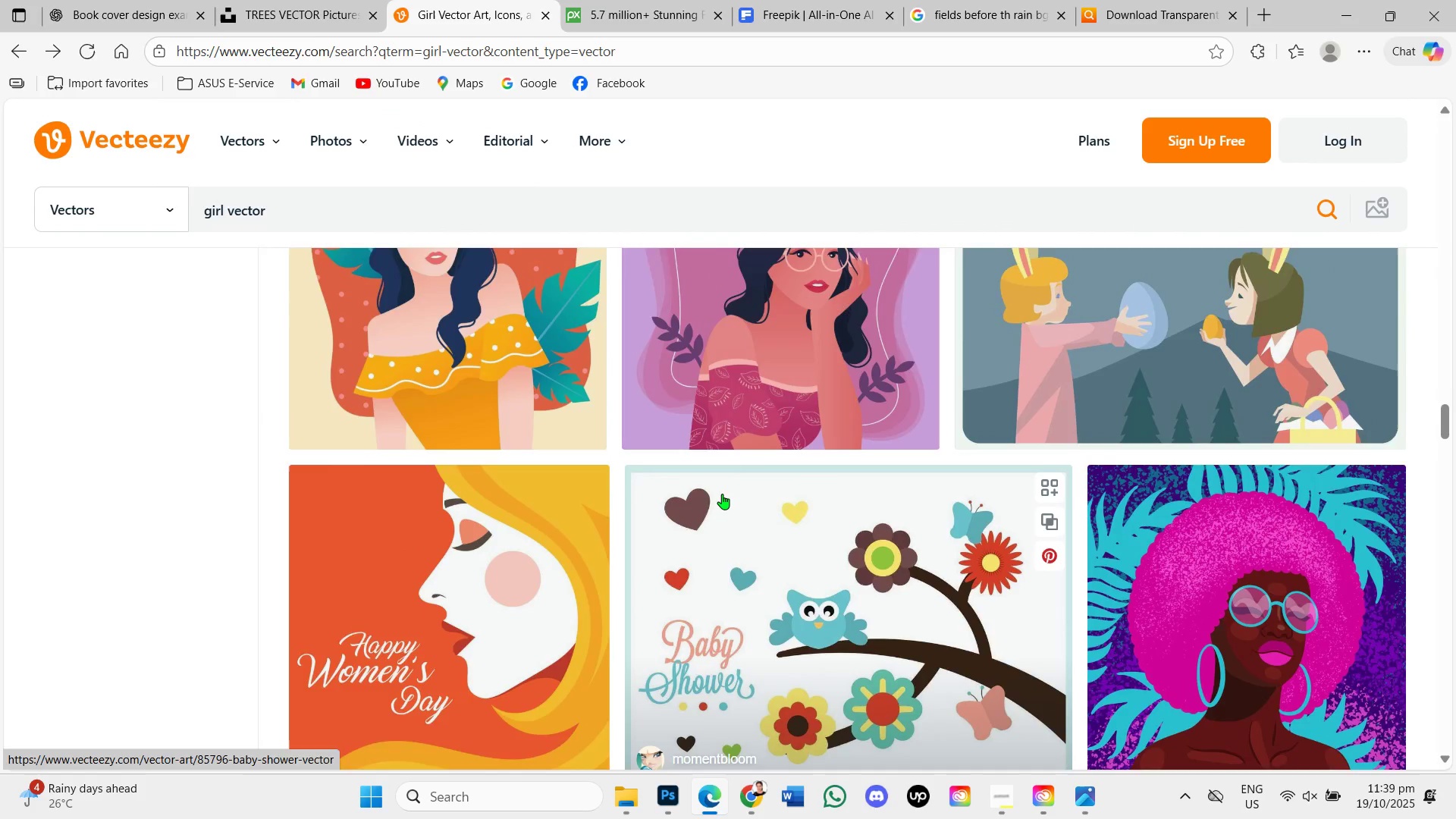 
scroll: coordinate [716, 453], scroll_direction: down, amount: 5.0
 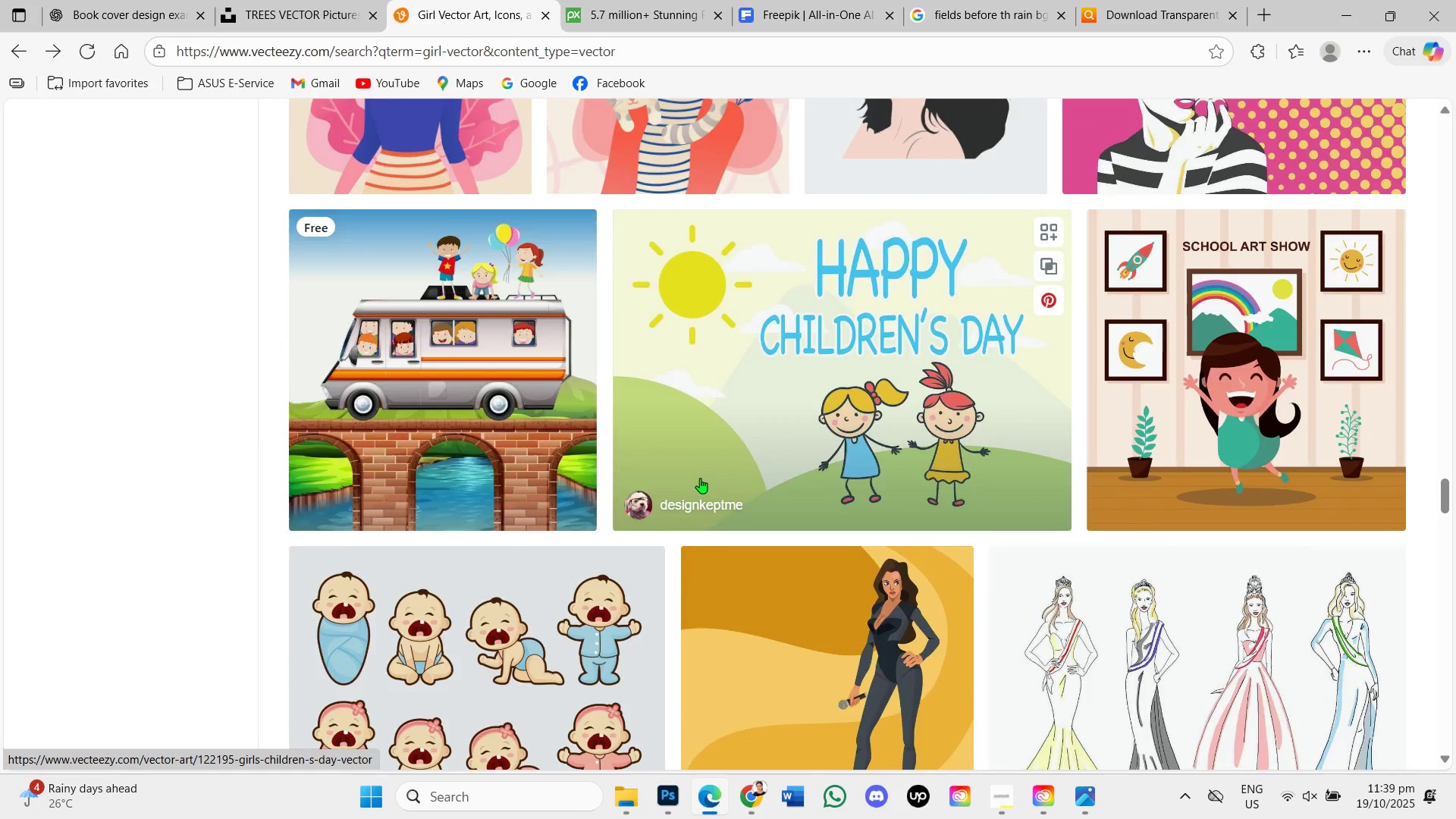 
scroll: coordinate [482, 330], scroll_direction: up, amount: 24.0
 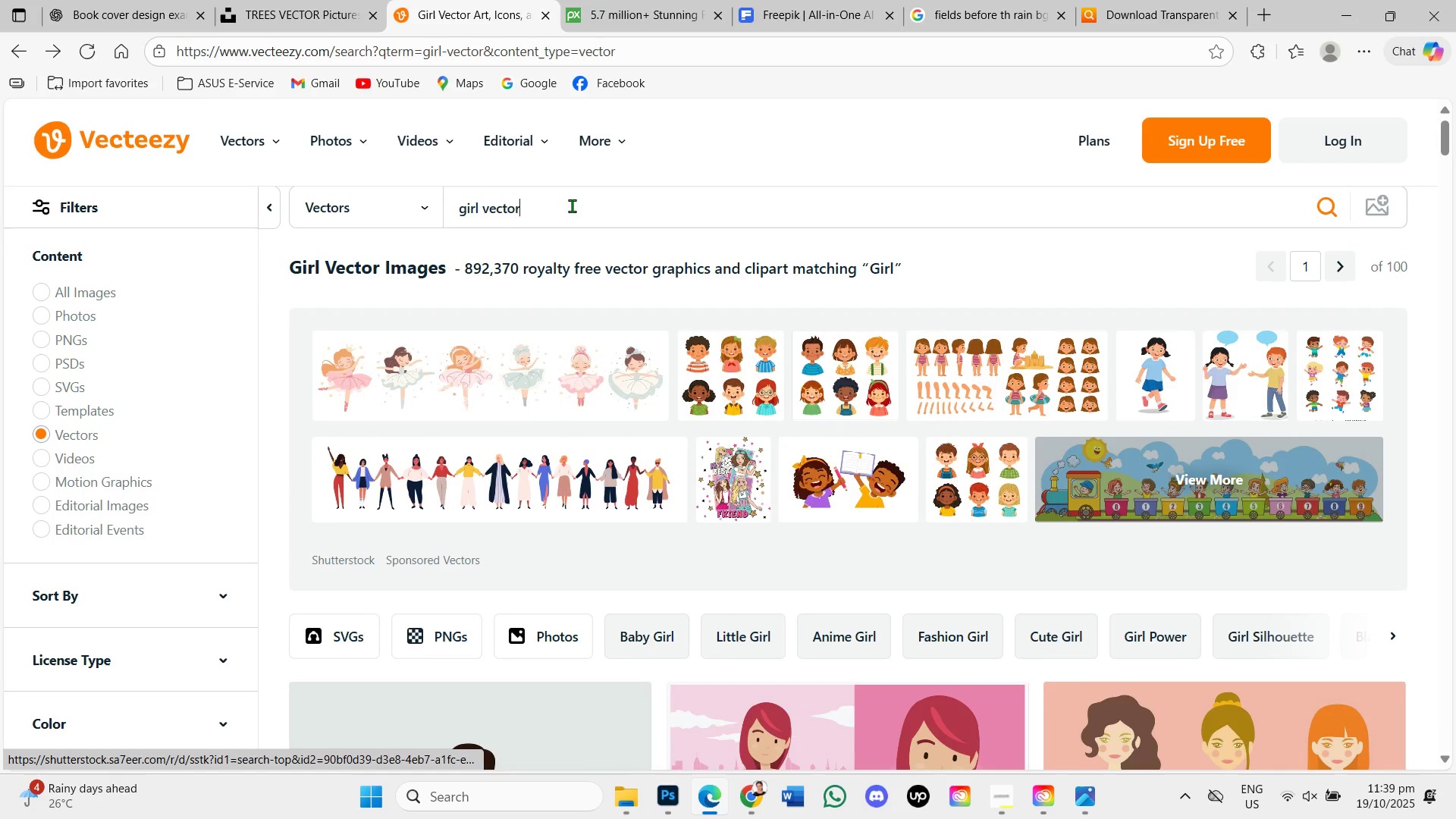 
hold_key(key=Backspace, duration=1.08)
 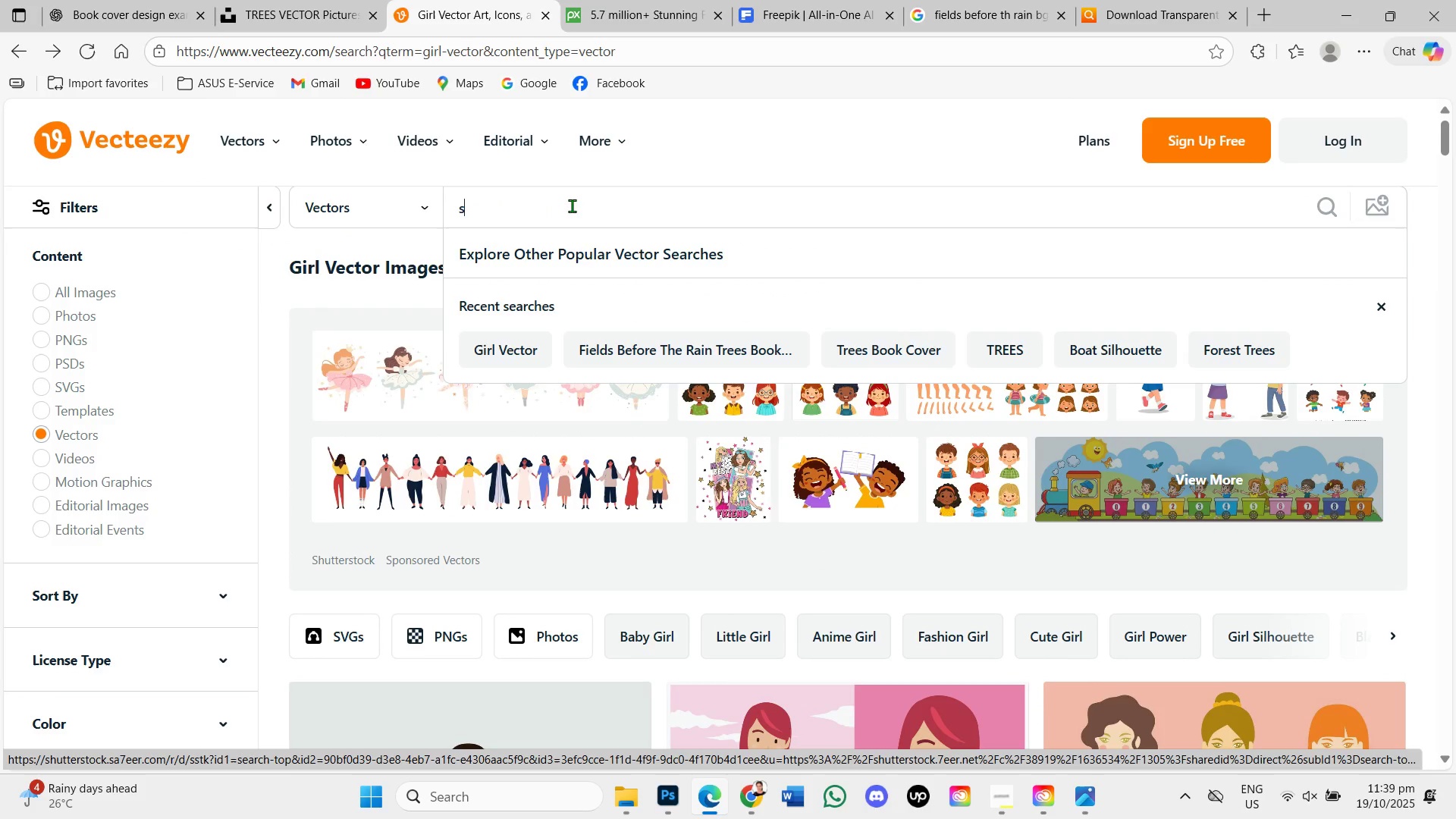 
type(sy)
key(Backspace)
type(tanding huma)
key(Backspace)
key(Backspace)
key(Backspace)
key(Backspace)
type(girl vector)
 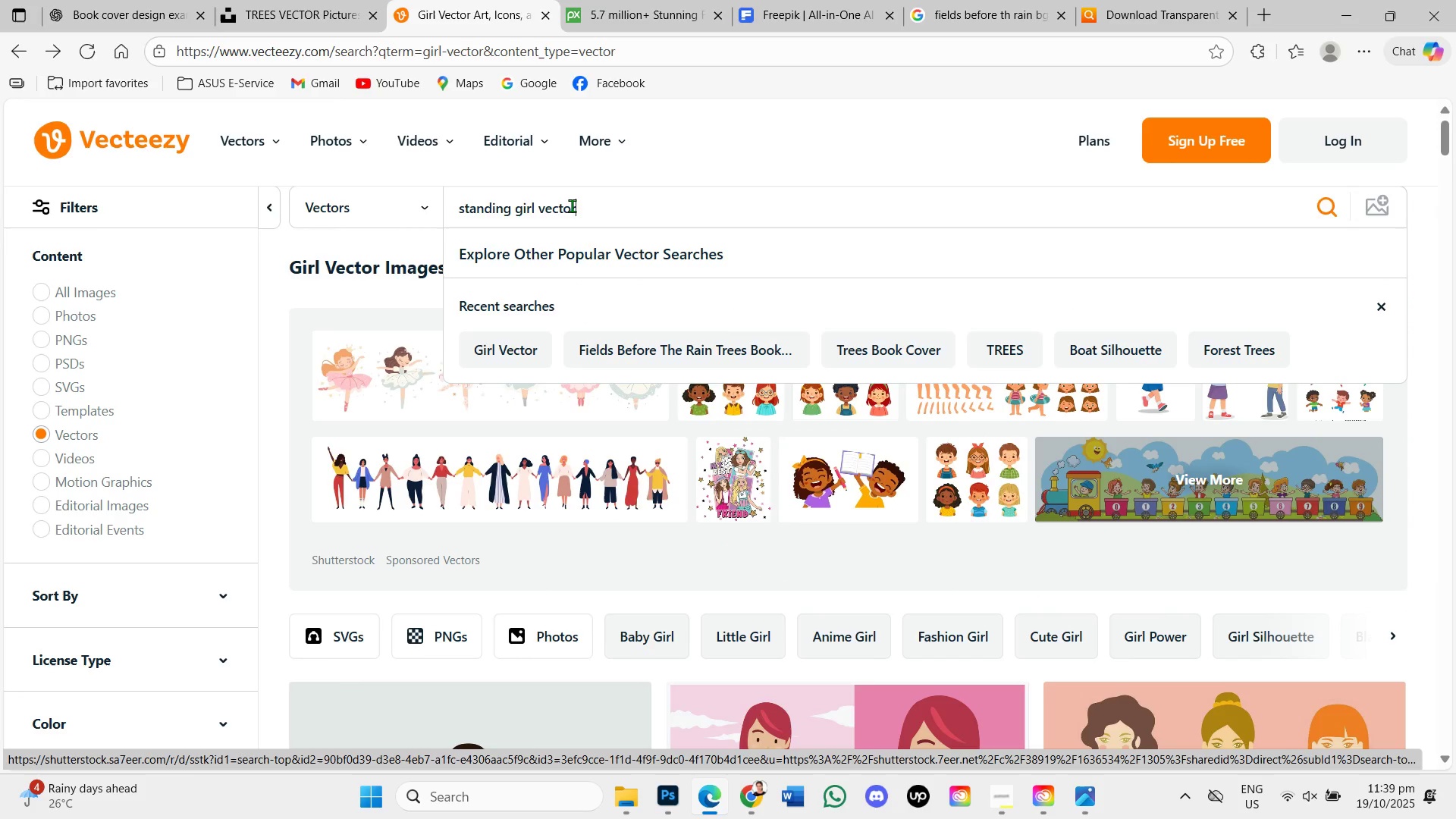 
key(Enter)
 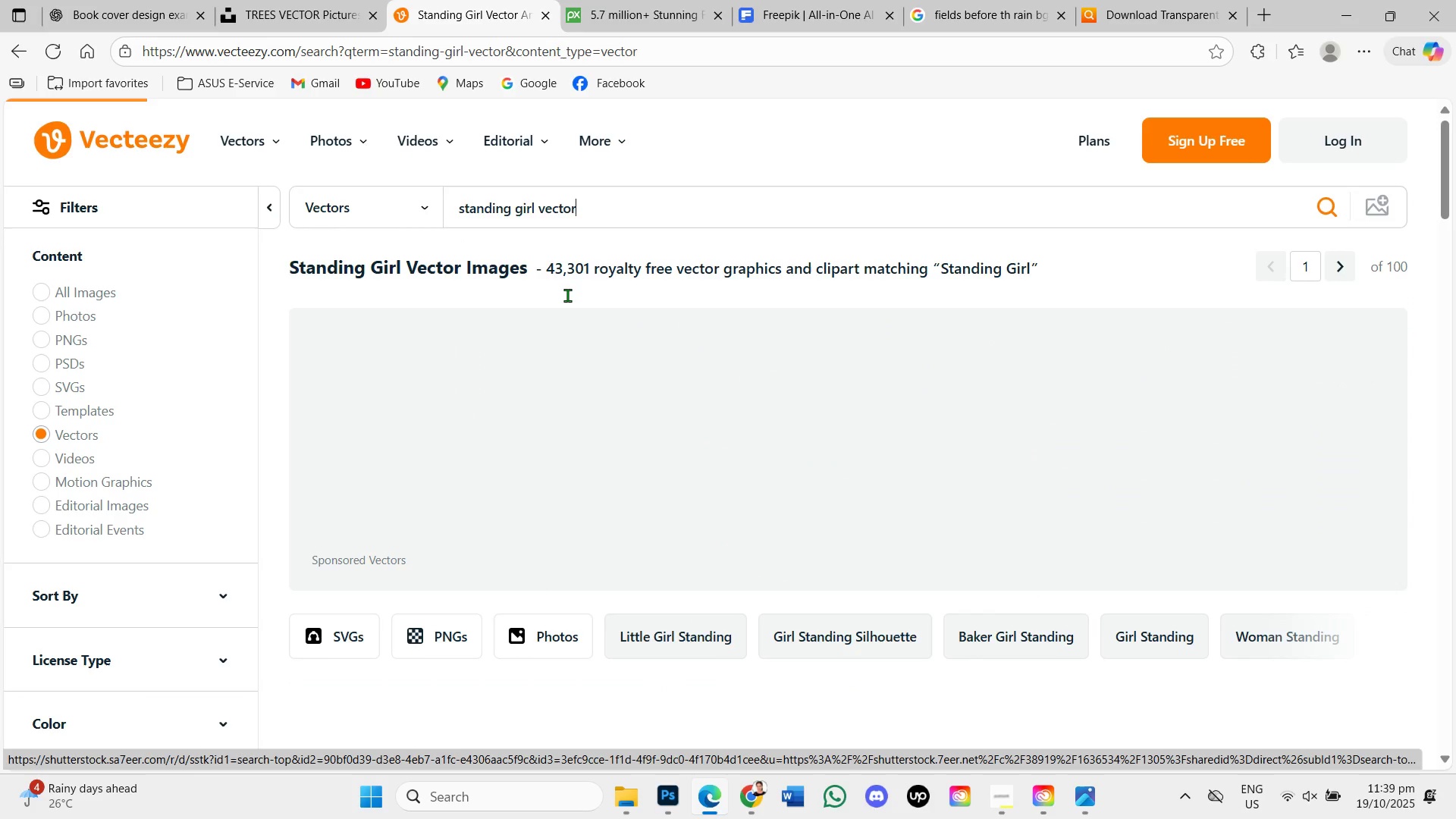 
scroll: coordinate [644, 466], scroll_direction: down, amount: 5.0
 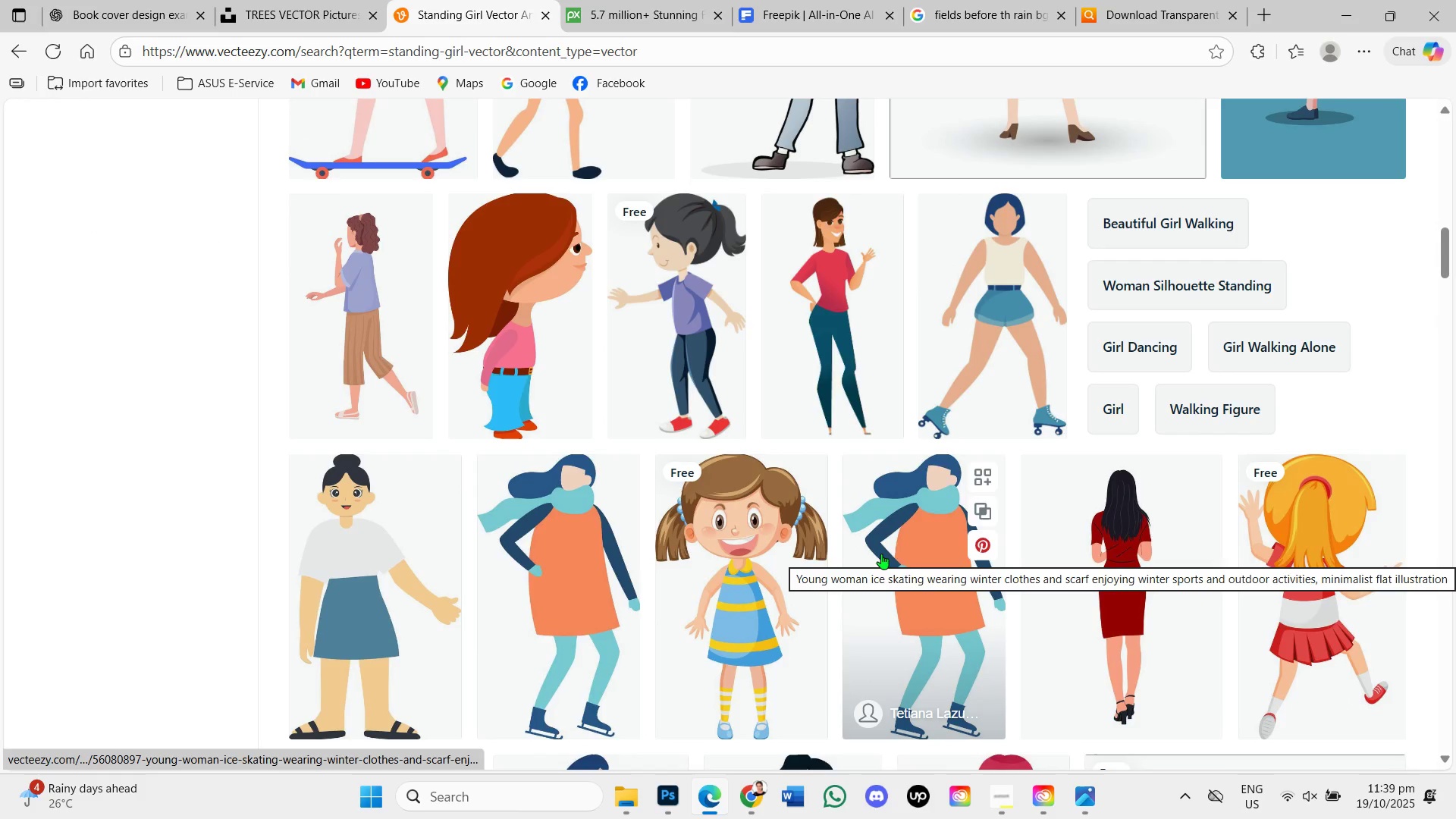 
scroll: coordinate [742, 528], scroll_direction: down, amount: 7.0
 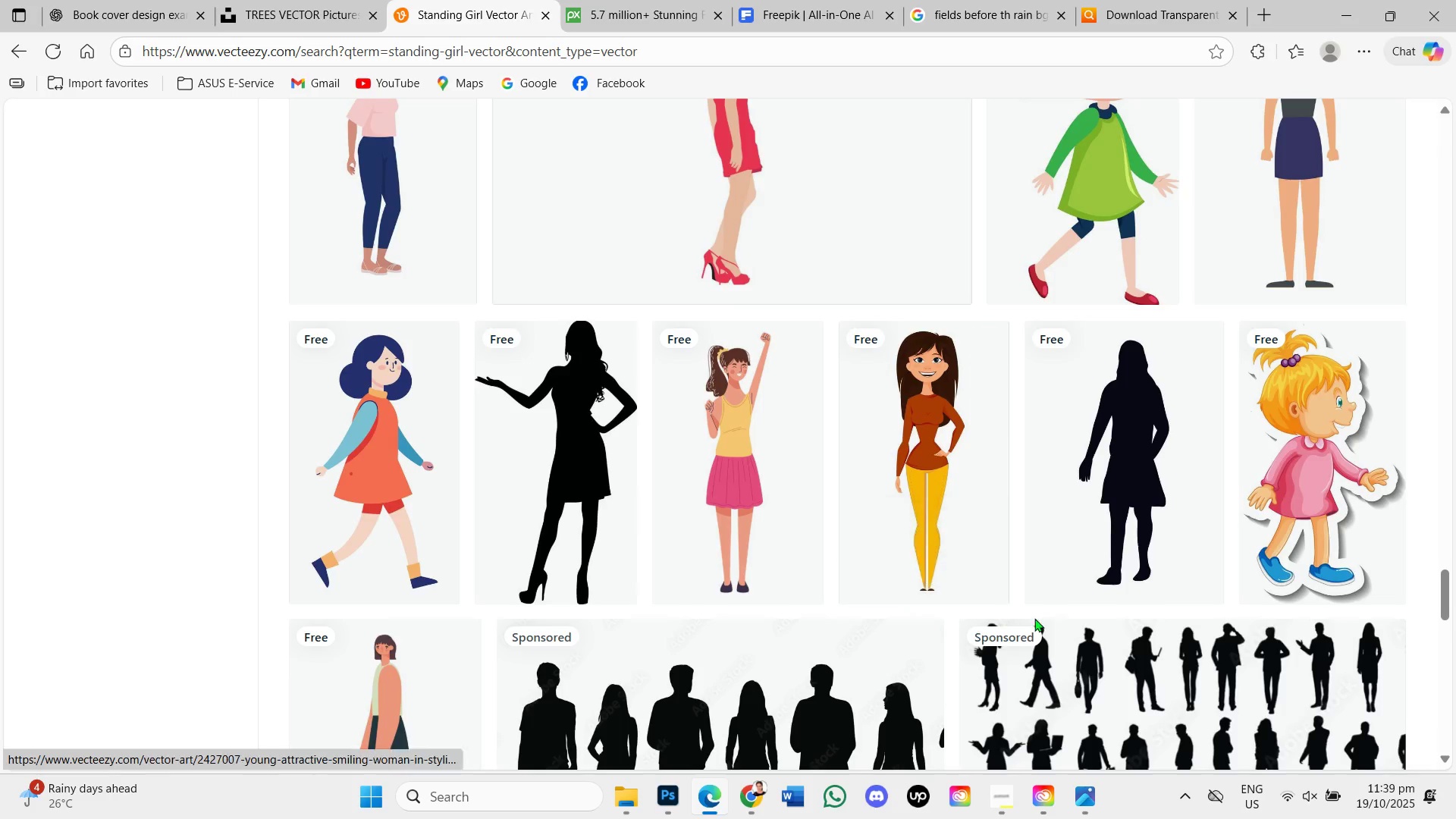 
scroll: coordinate [1070, 618], scroll_direction: up, amount: 7.0
 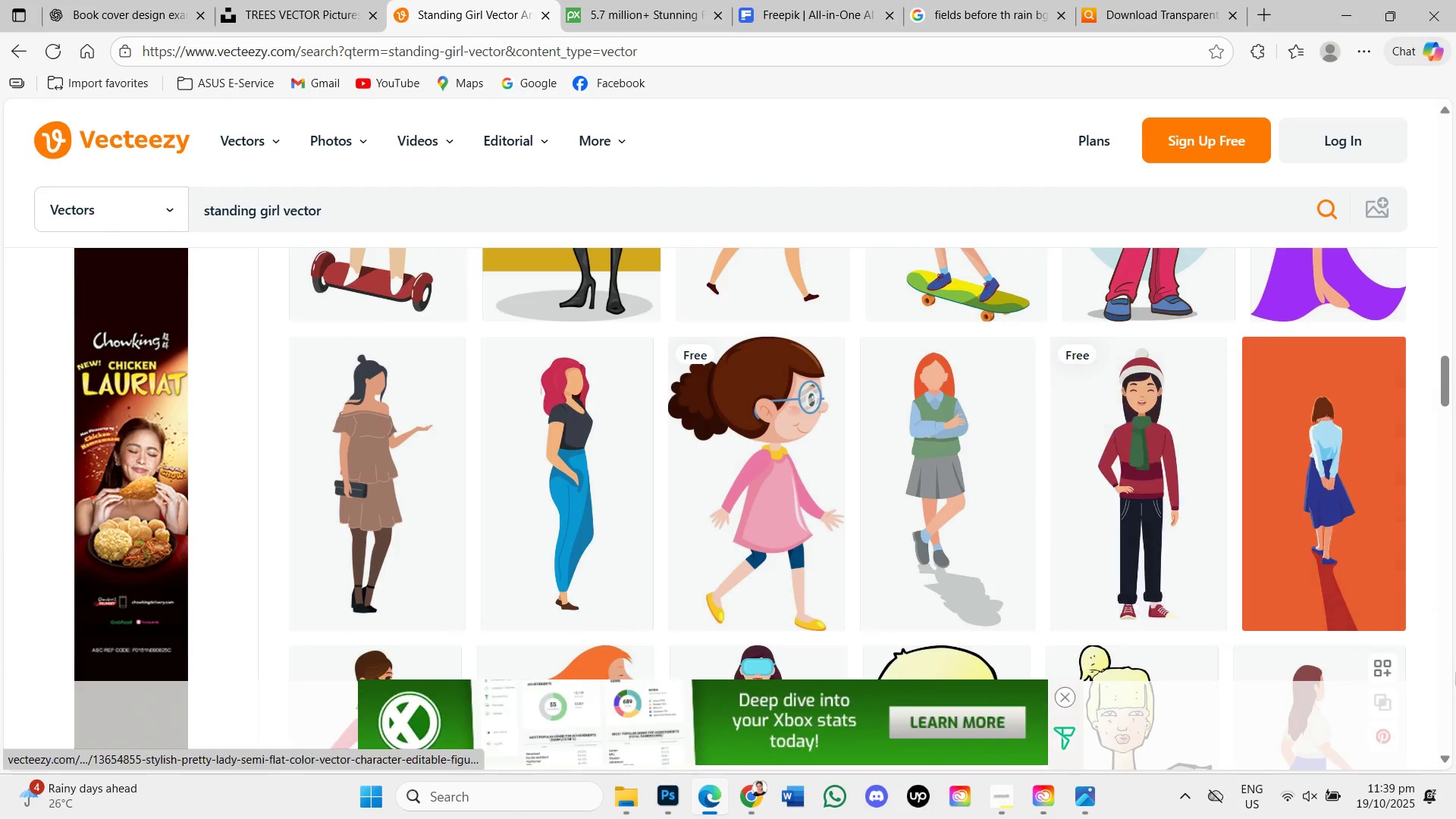 
left_click([1335, 541])
 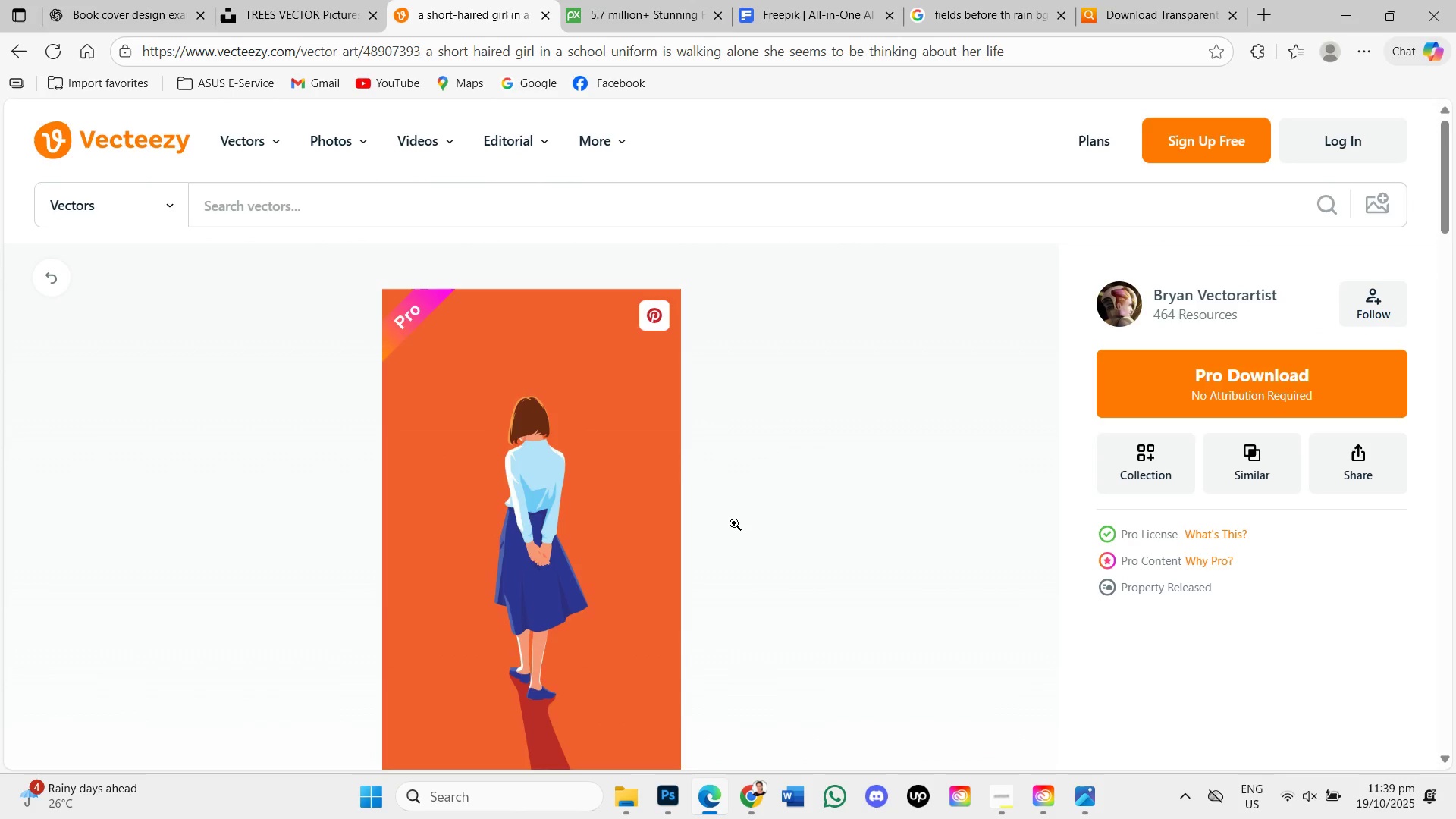 
scroll: coordinate [734, 523], scroll_direction: down, amount: 3.0
 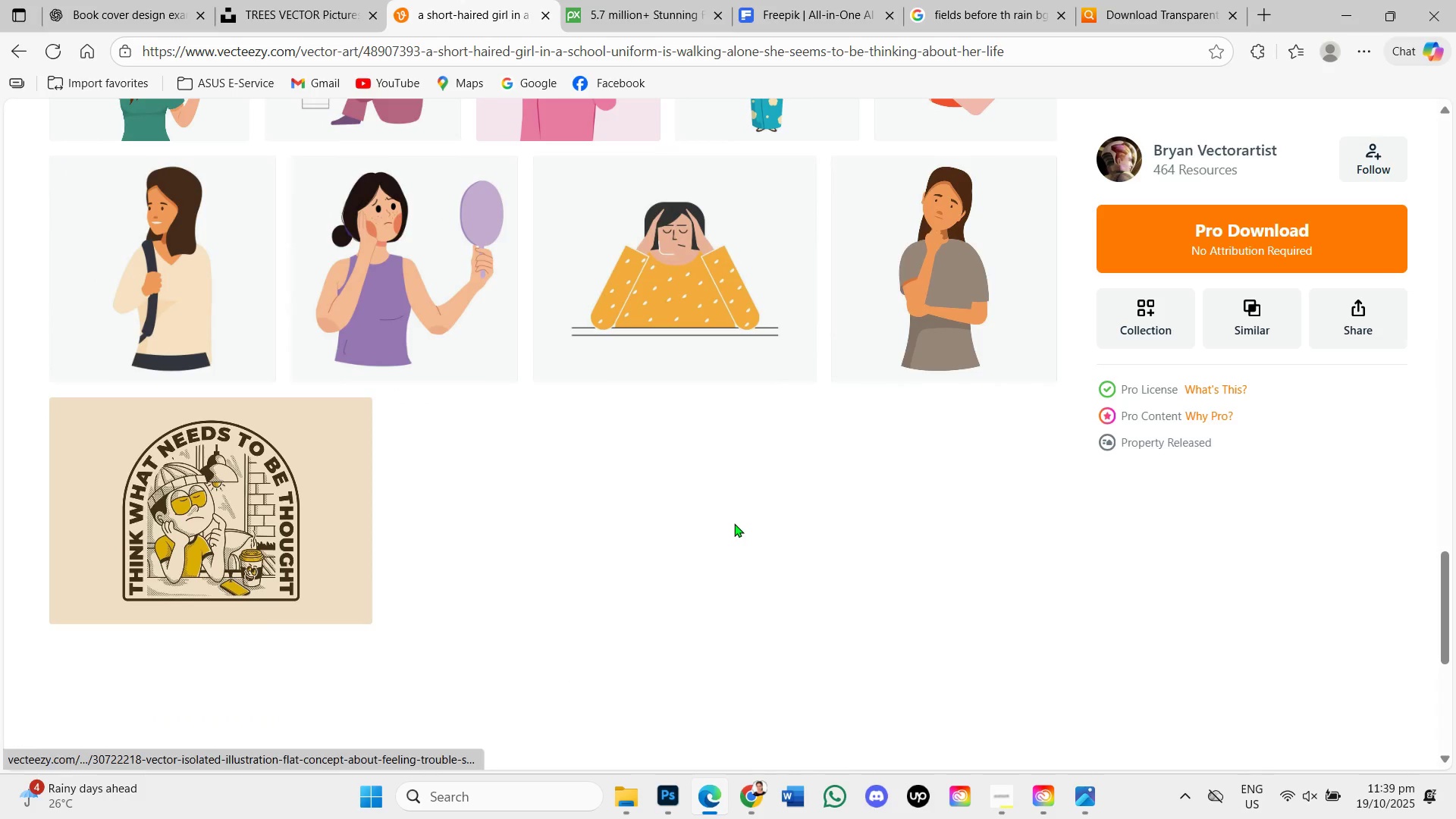 
scroll: coordinate [731, 548], scroll_direction: up, amount: 12.0
 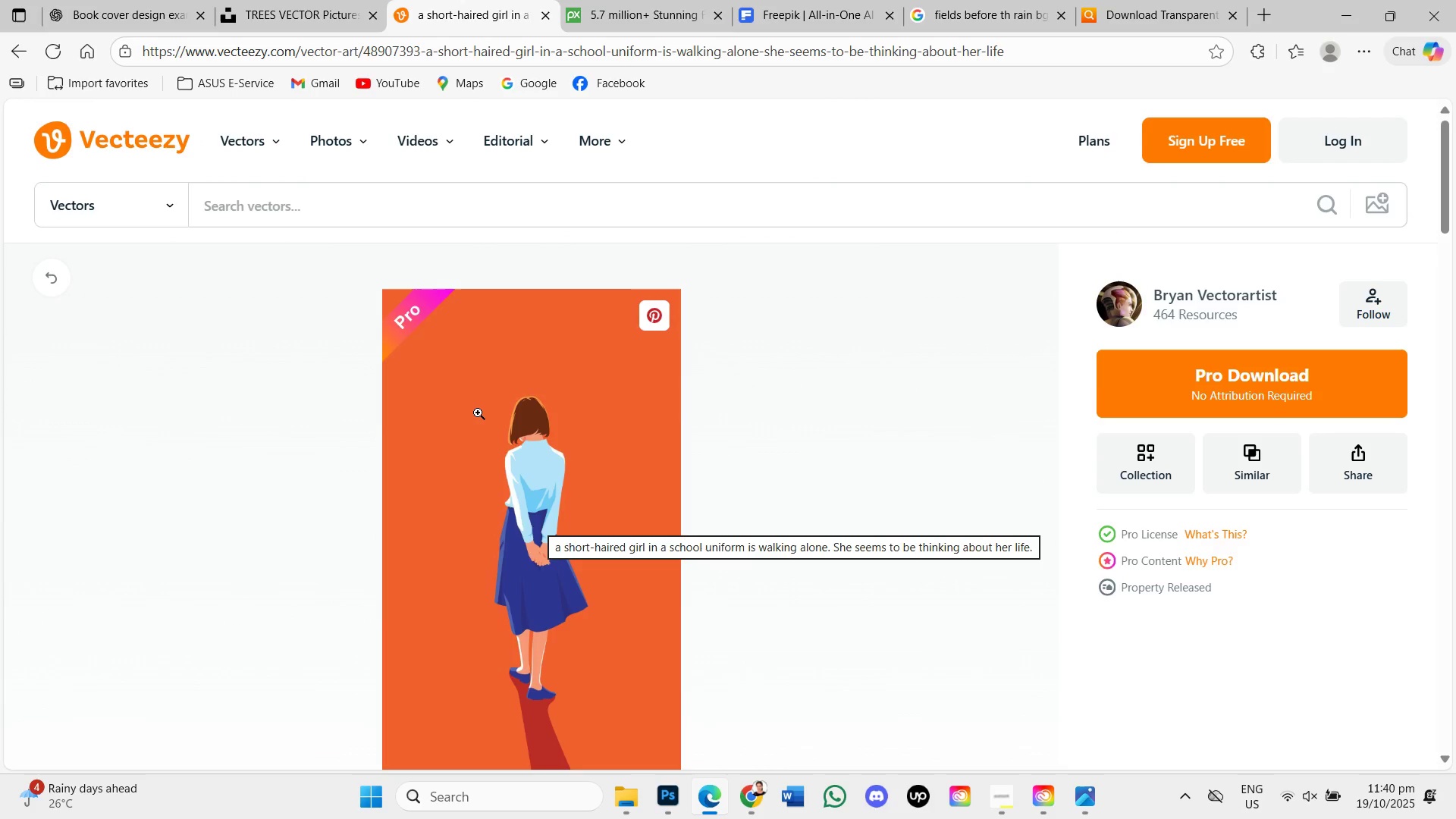 
hold_key(key=ControlLeft, duration=1.3)
 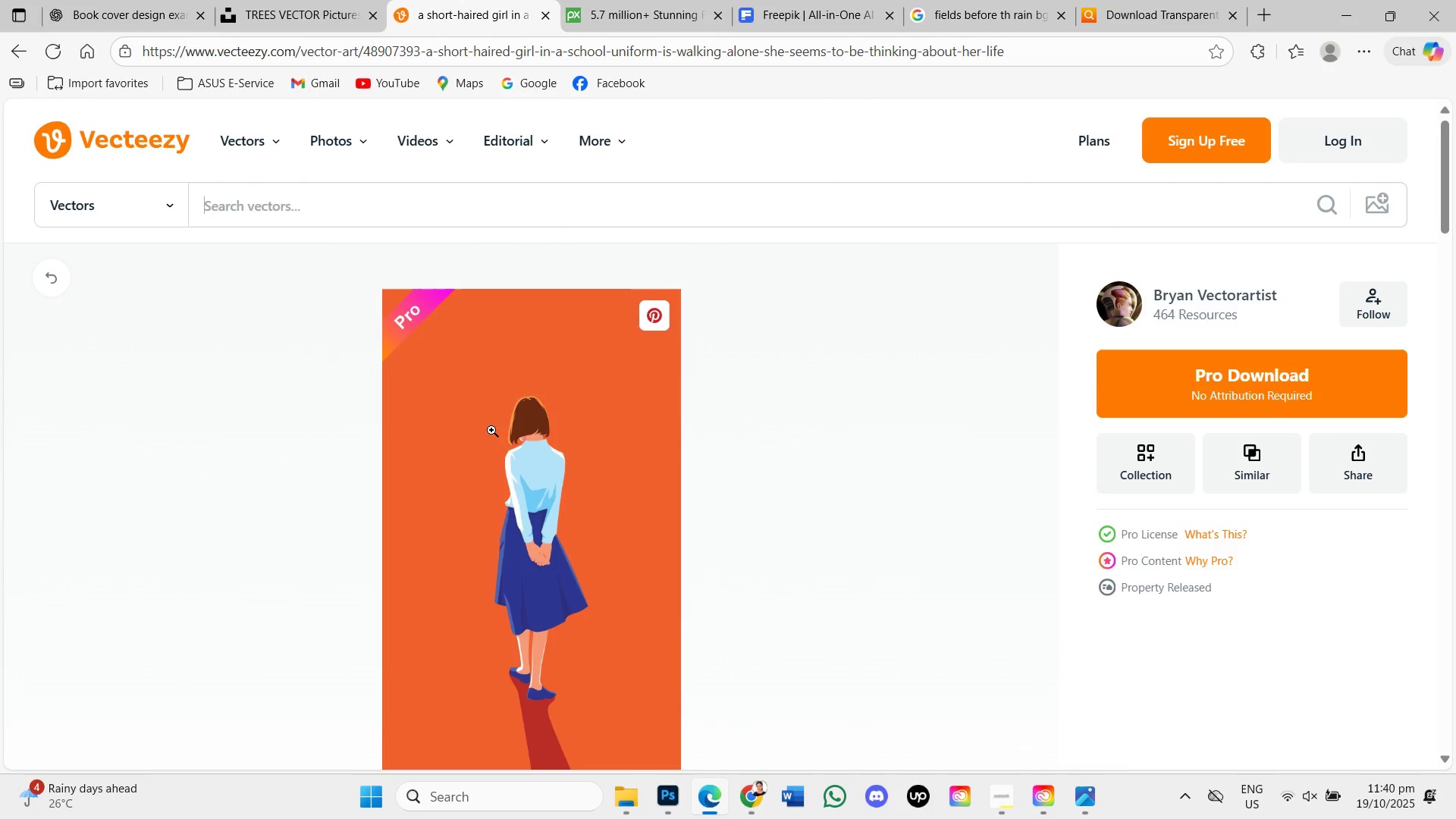 
key(Meta+Shift+S)
 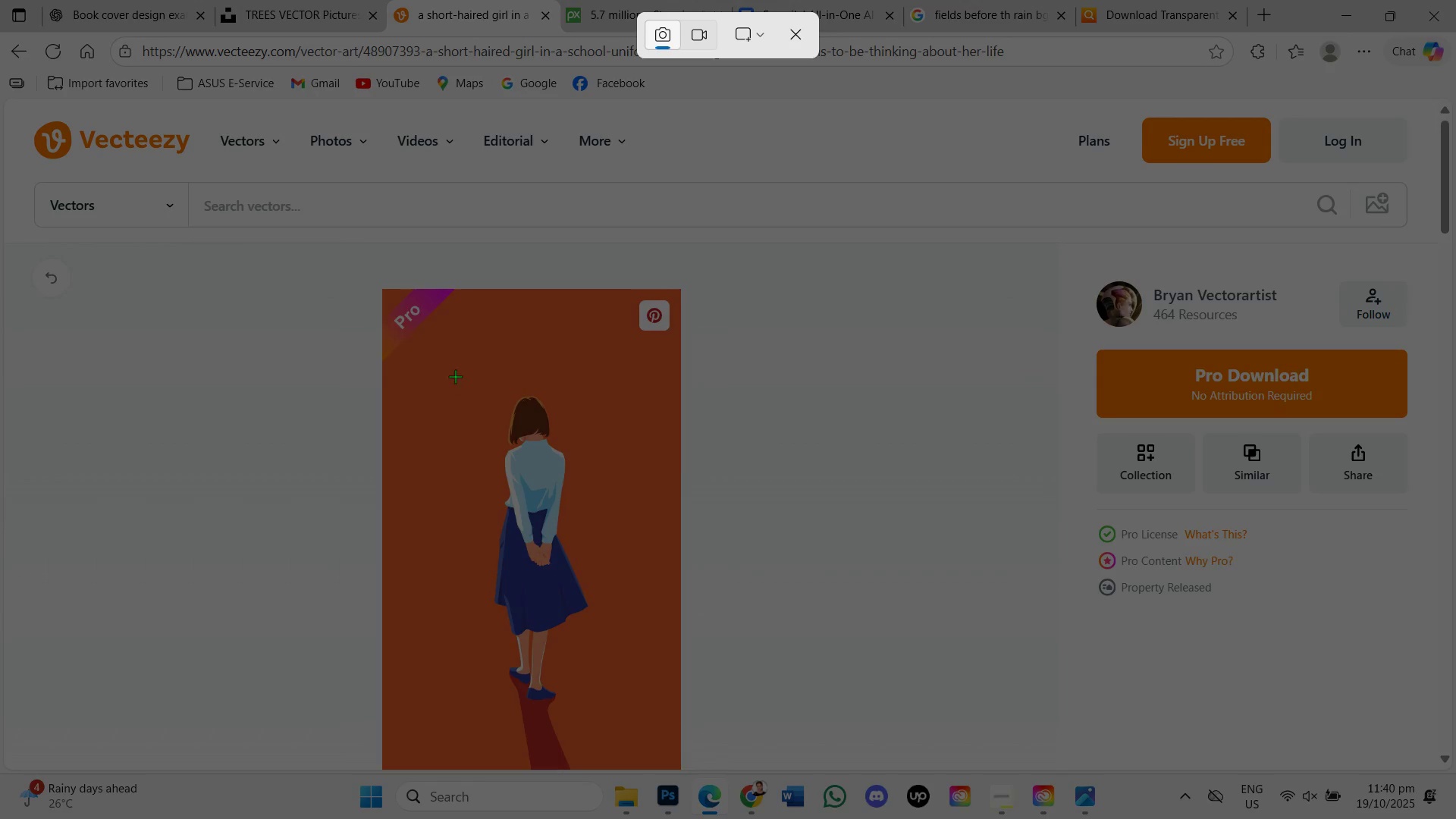 
left_click_drag(start_coordinate=[452, 371], to_coordinate=[654, 720])
 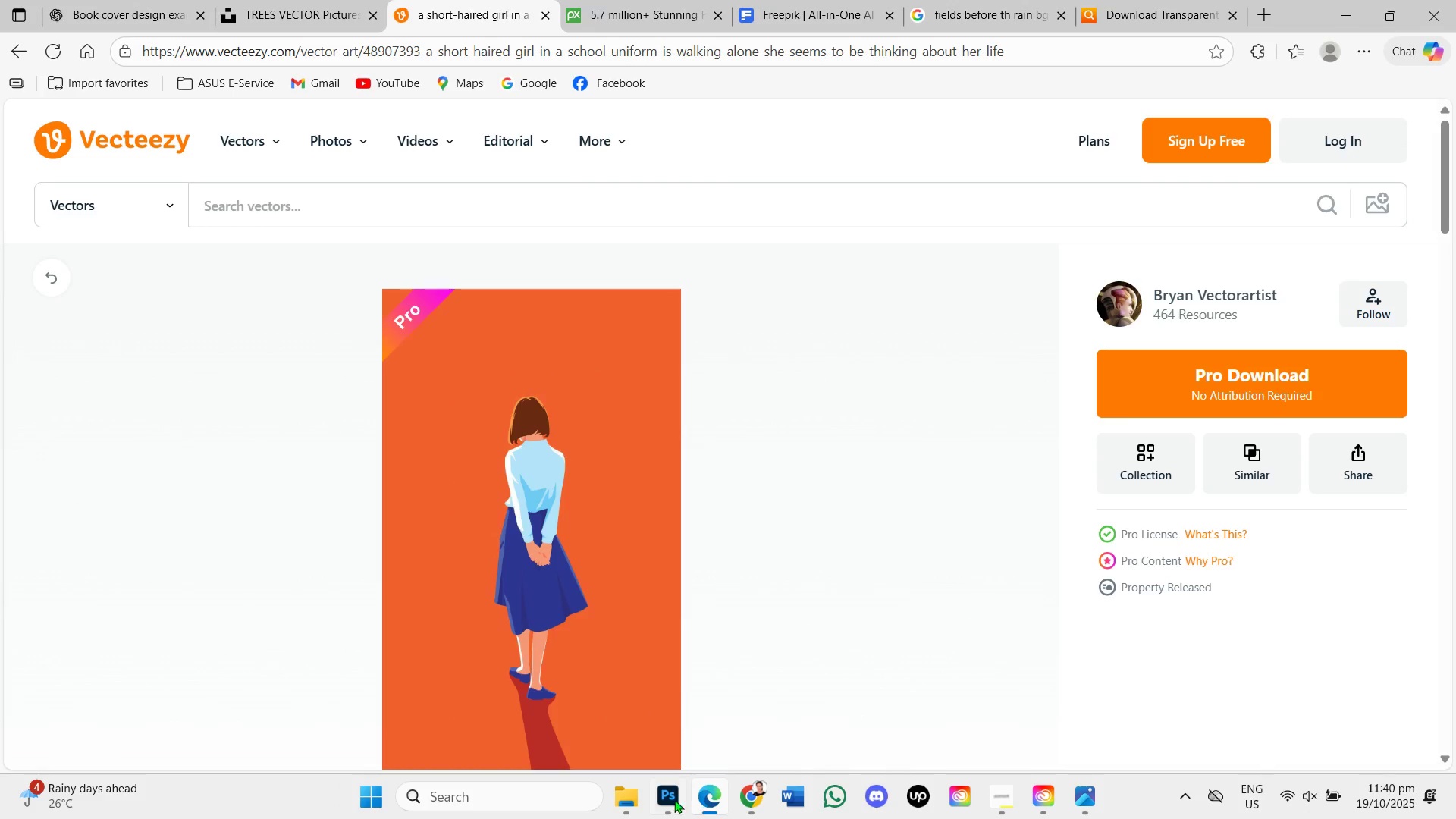 
left_click([668, 797])
 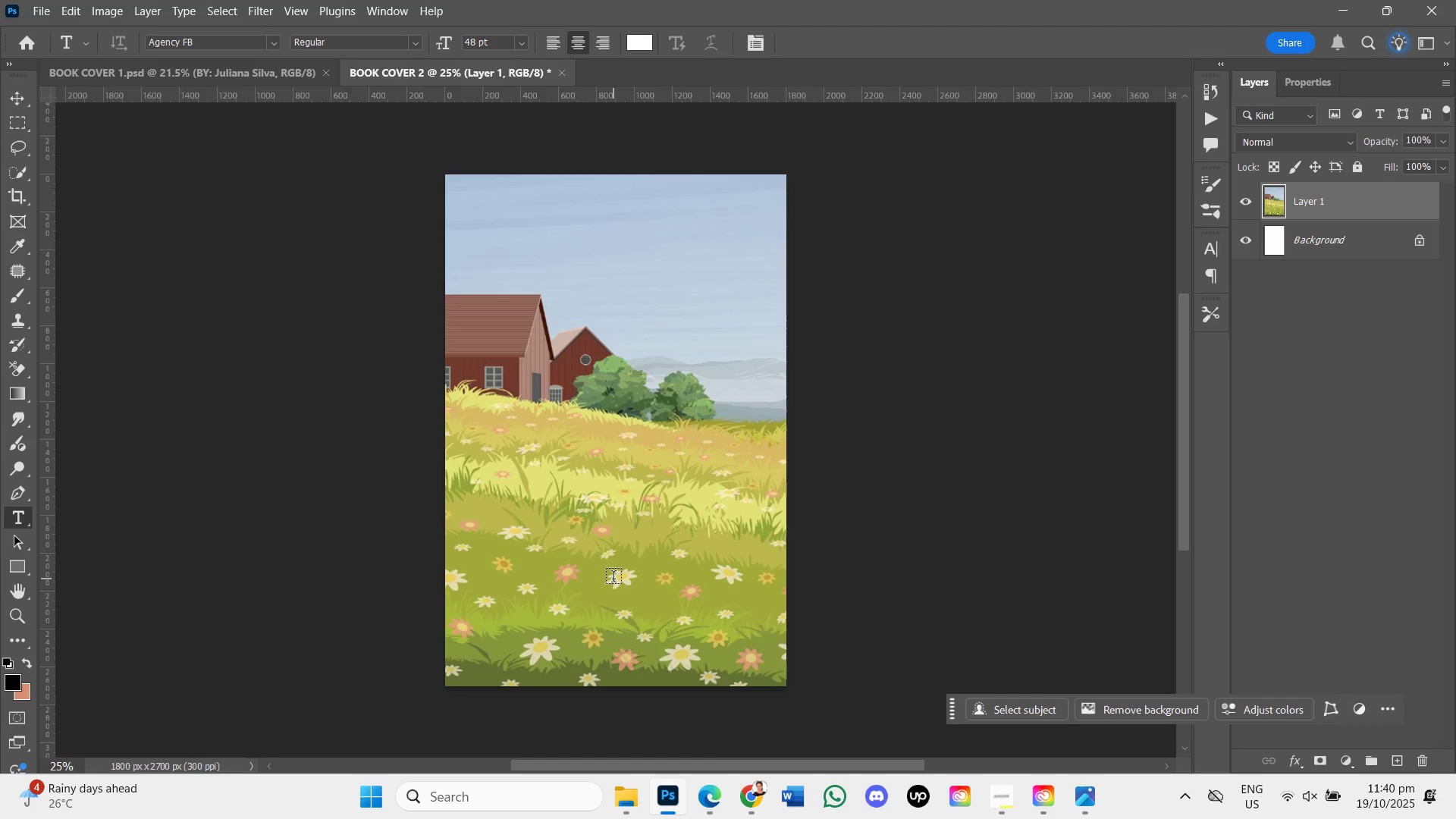 
key(Control+V)
 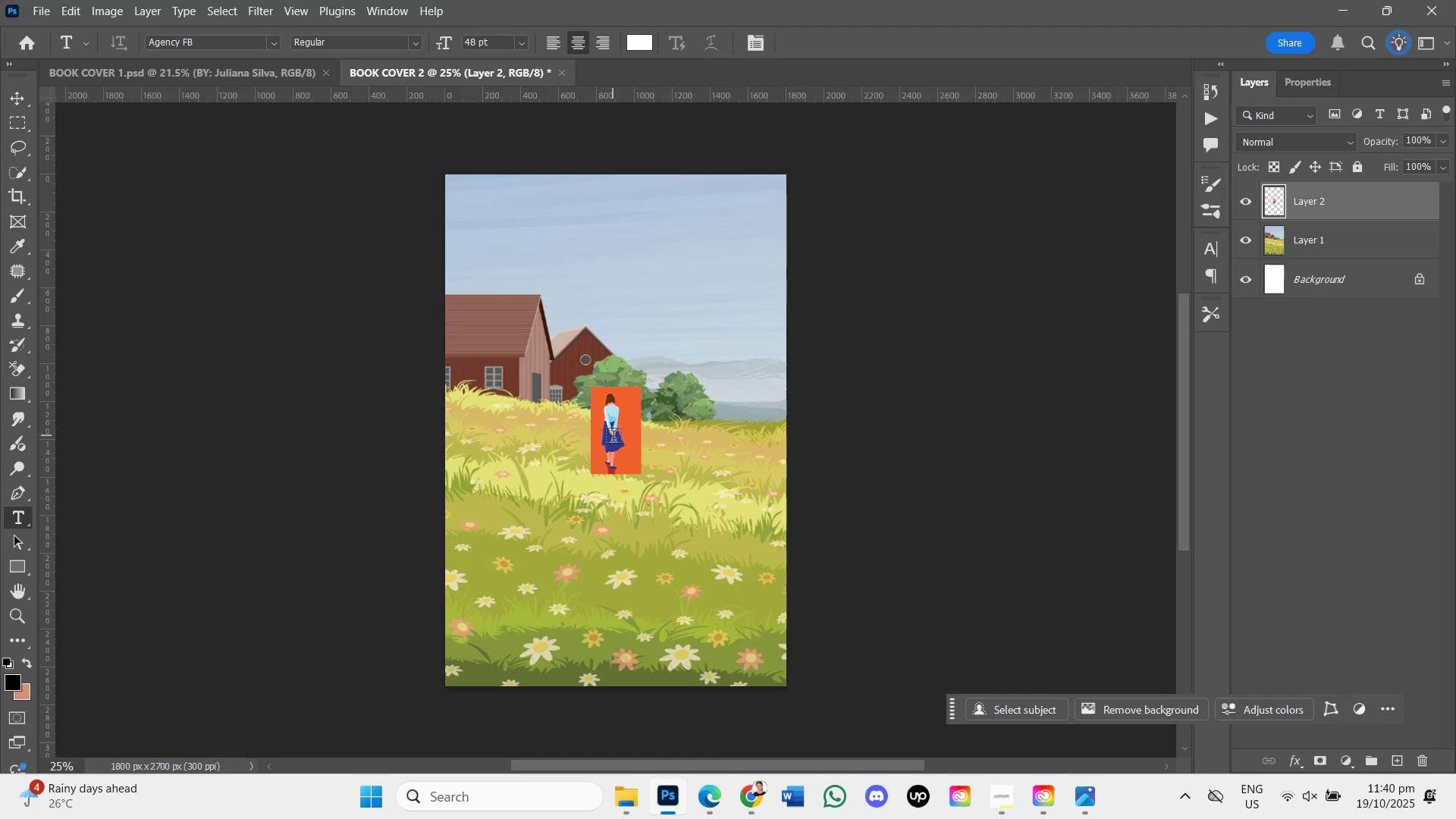 
key(Control+T)
 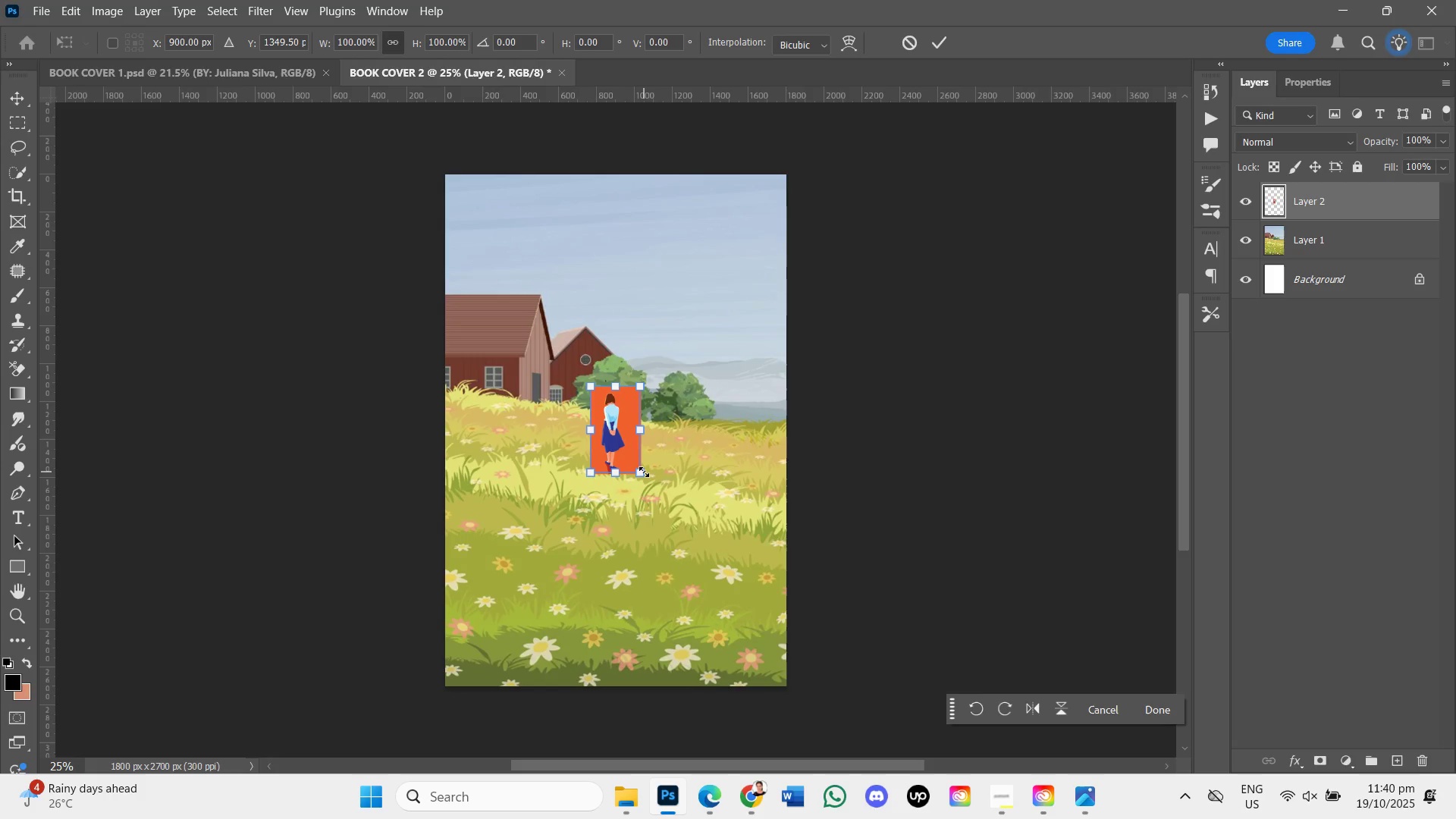 
left_click_drag(start_coordinate=[644, 472], to_coordinate=[708, 548])
 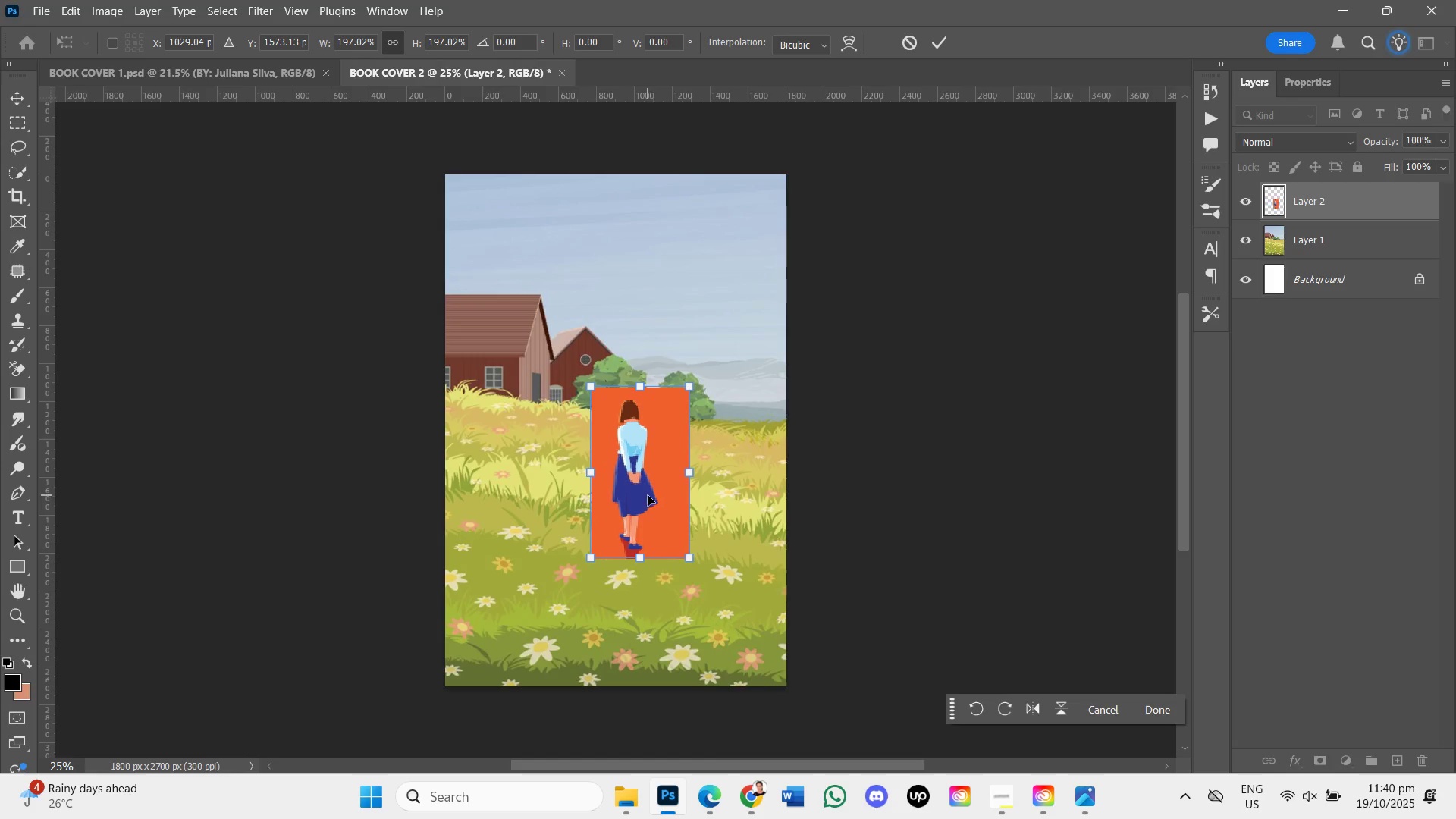 
left_click_drag(start_coordinate=[648, 495], to_coordinate=[720, 529])
 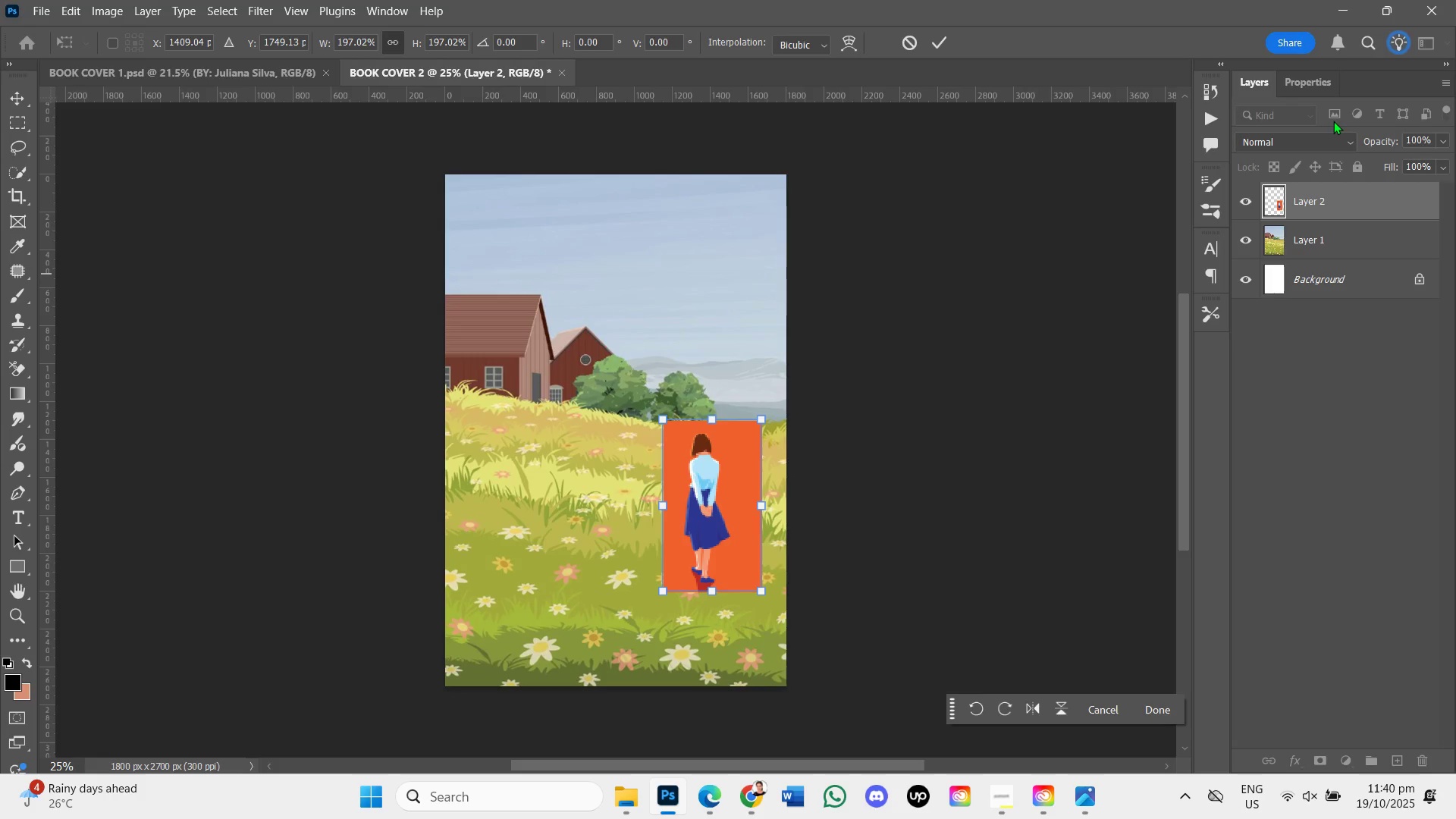 
key(Enter)
 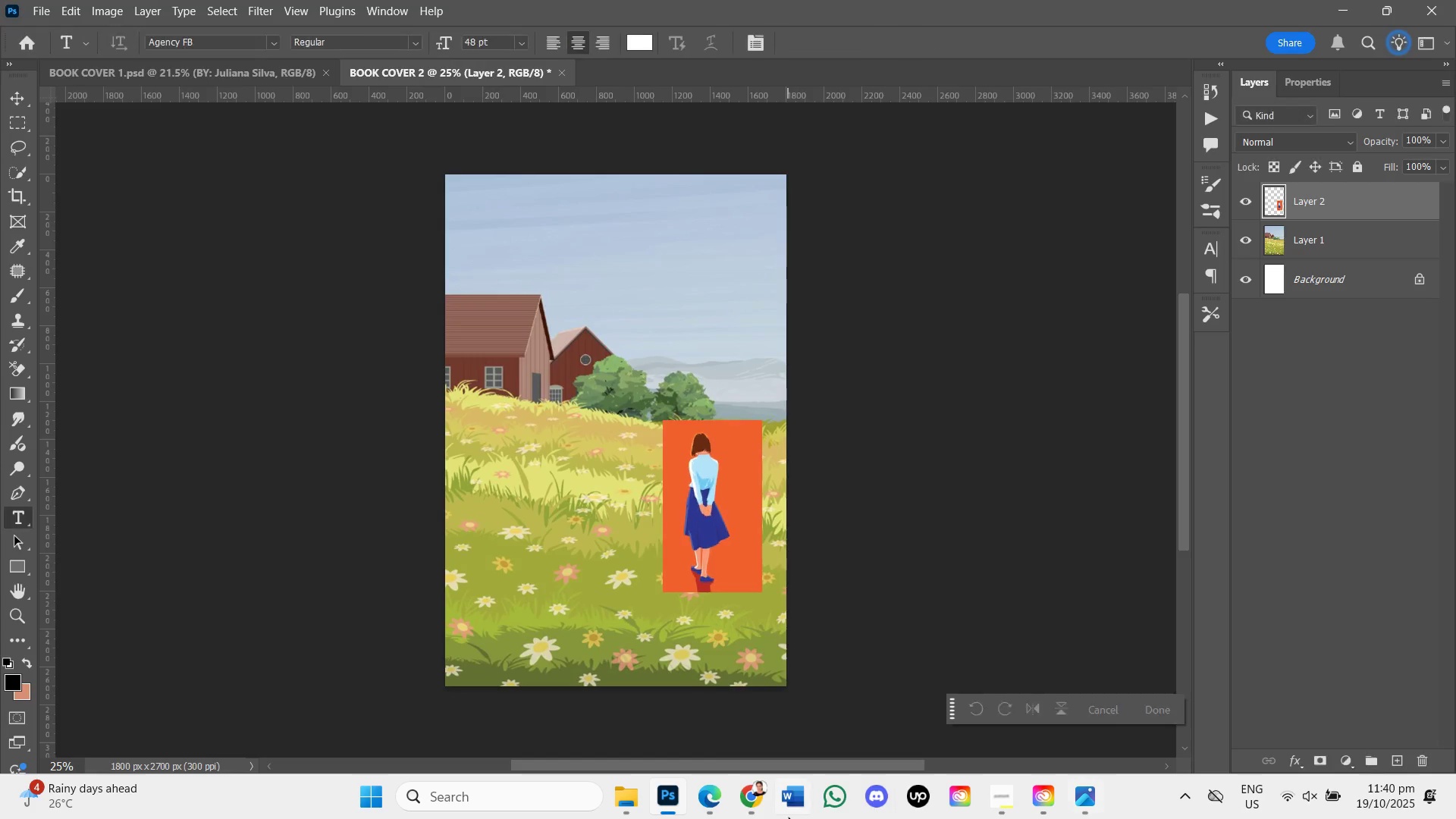 
scroll: coordinate [762, 488], scroll_direction: up, amount: 19.0
 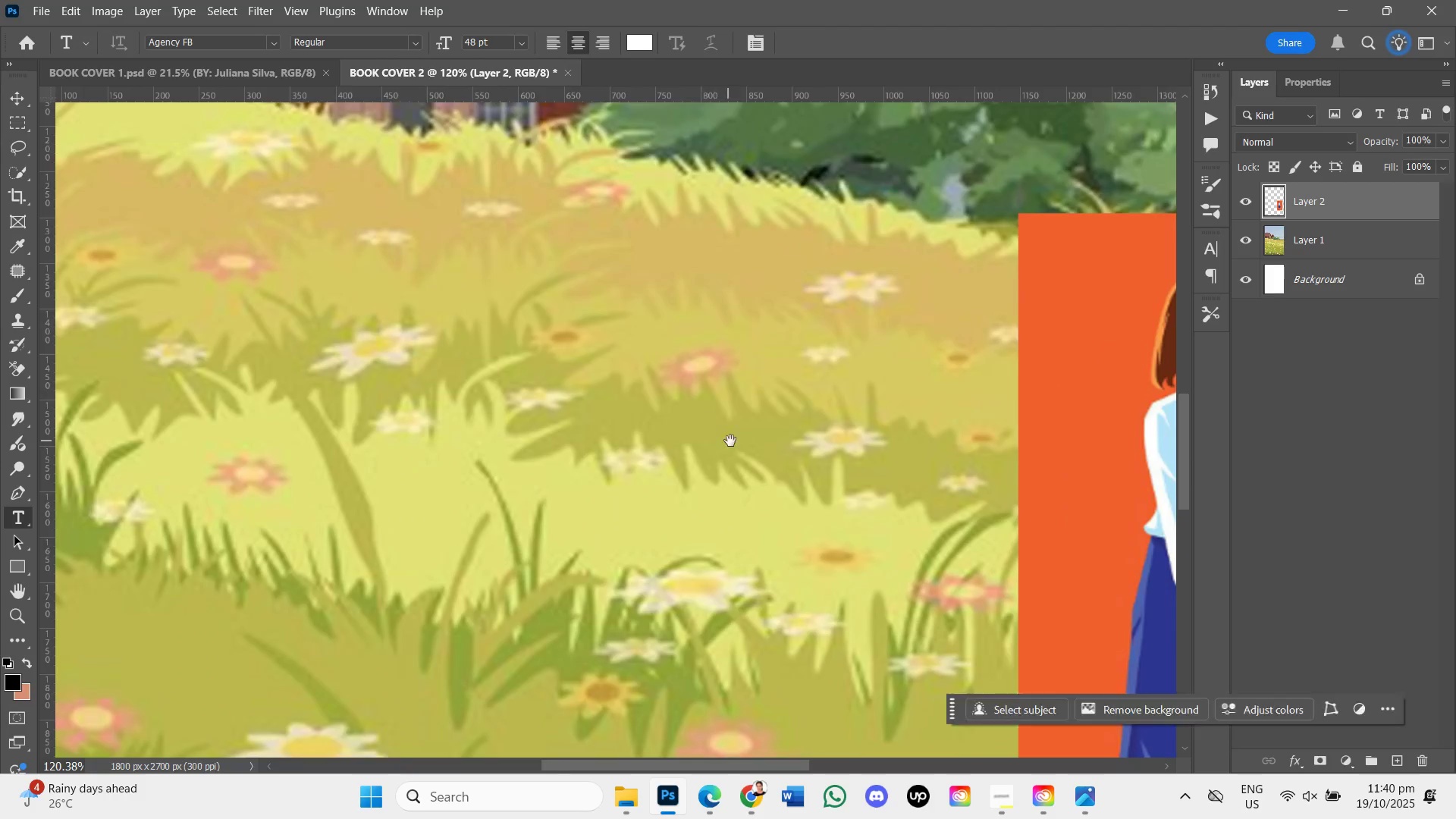 
hold_key(key=Space, duration=0.66)
 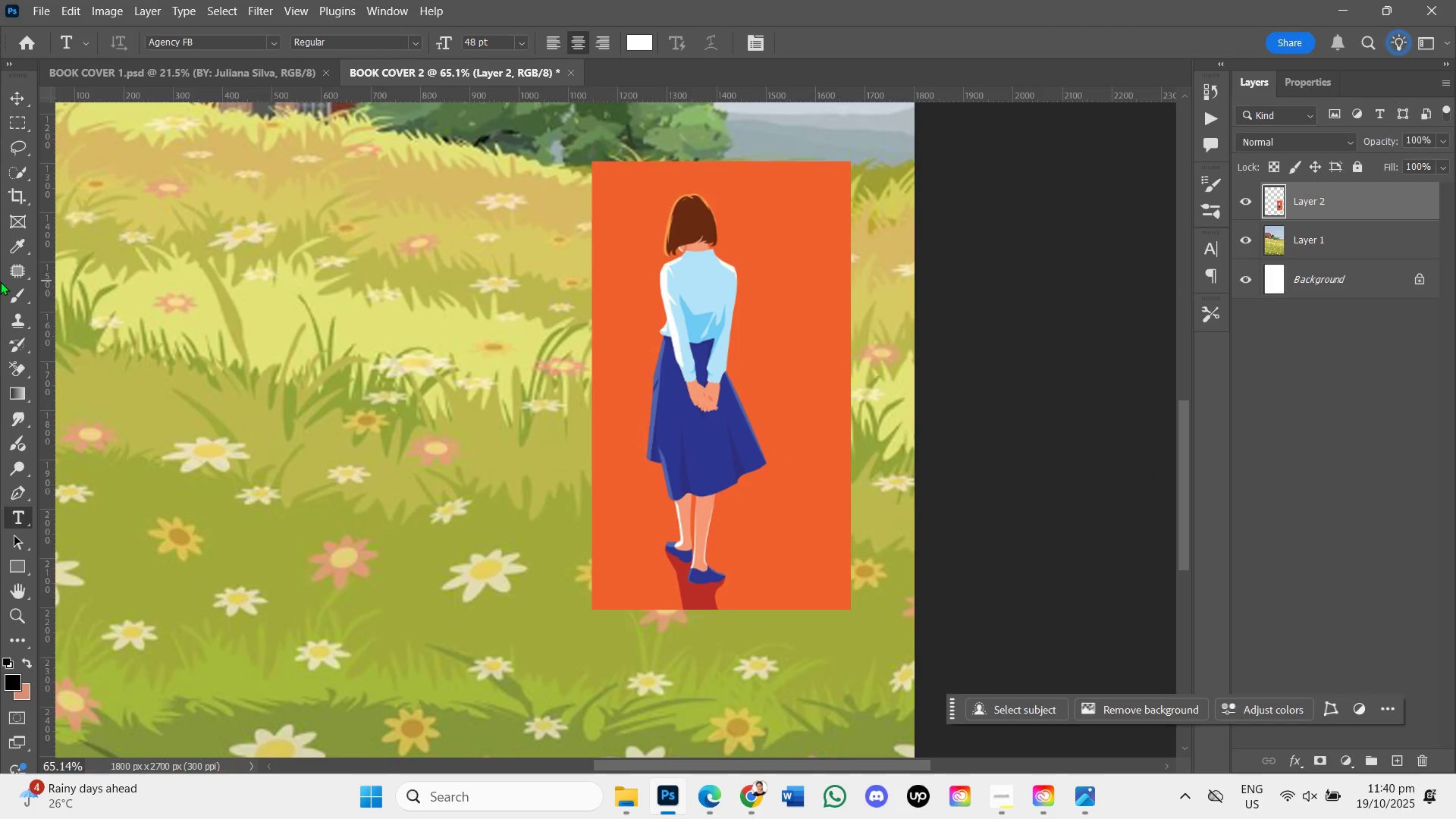 
left_click_drag(start_coordinate=[727, 431], to_coordinate=[377, 232])
 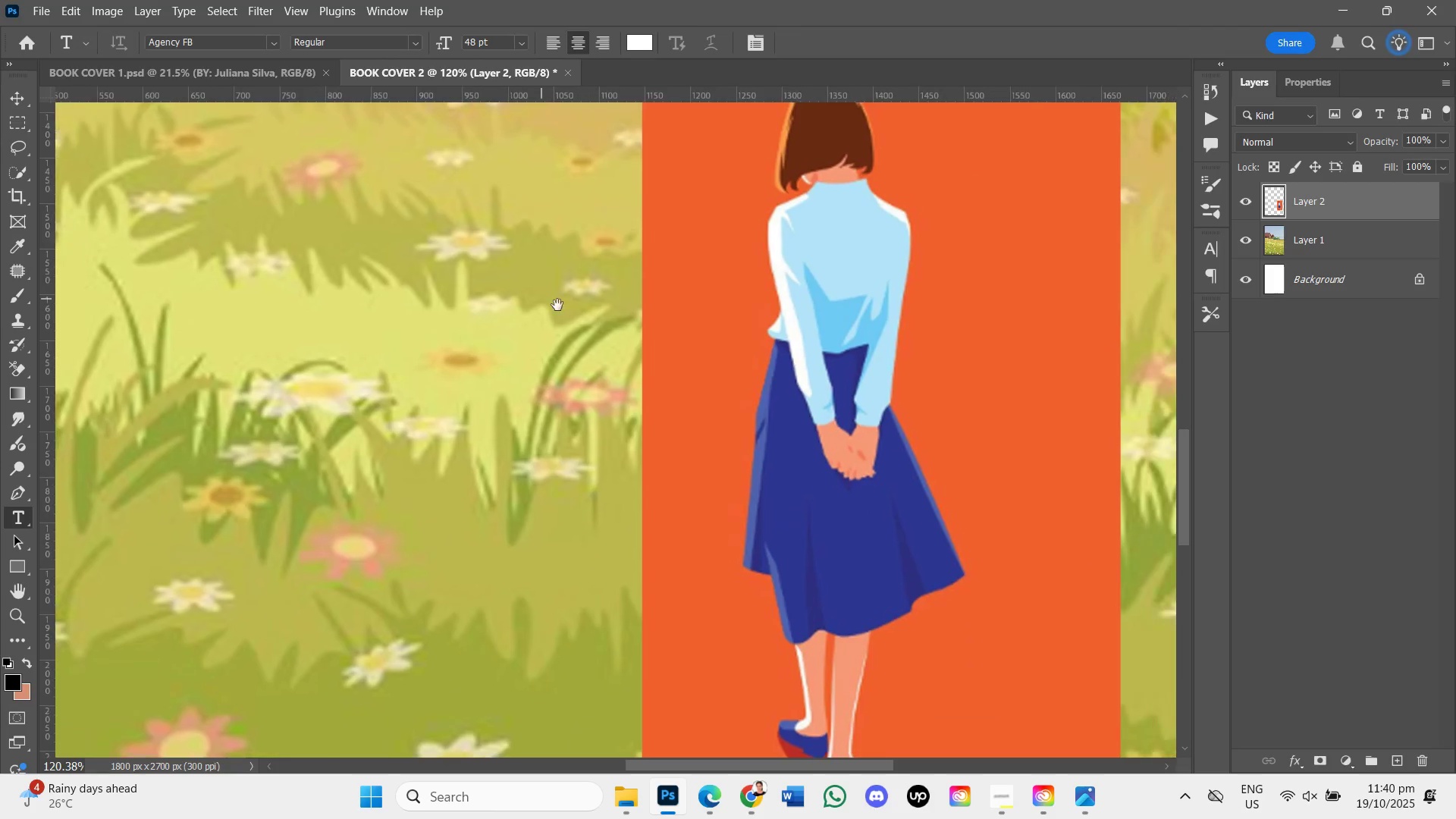 
scroll: coordinate [563, 334], scroll_direction: down, amount: 7.0
 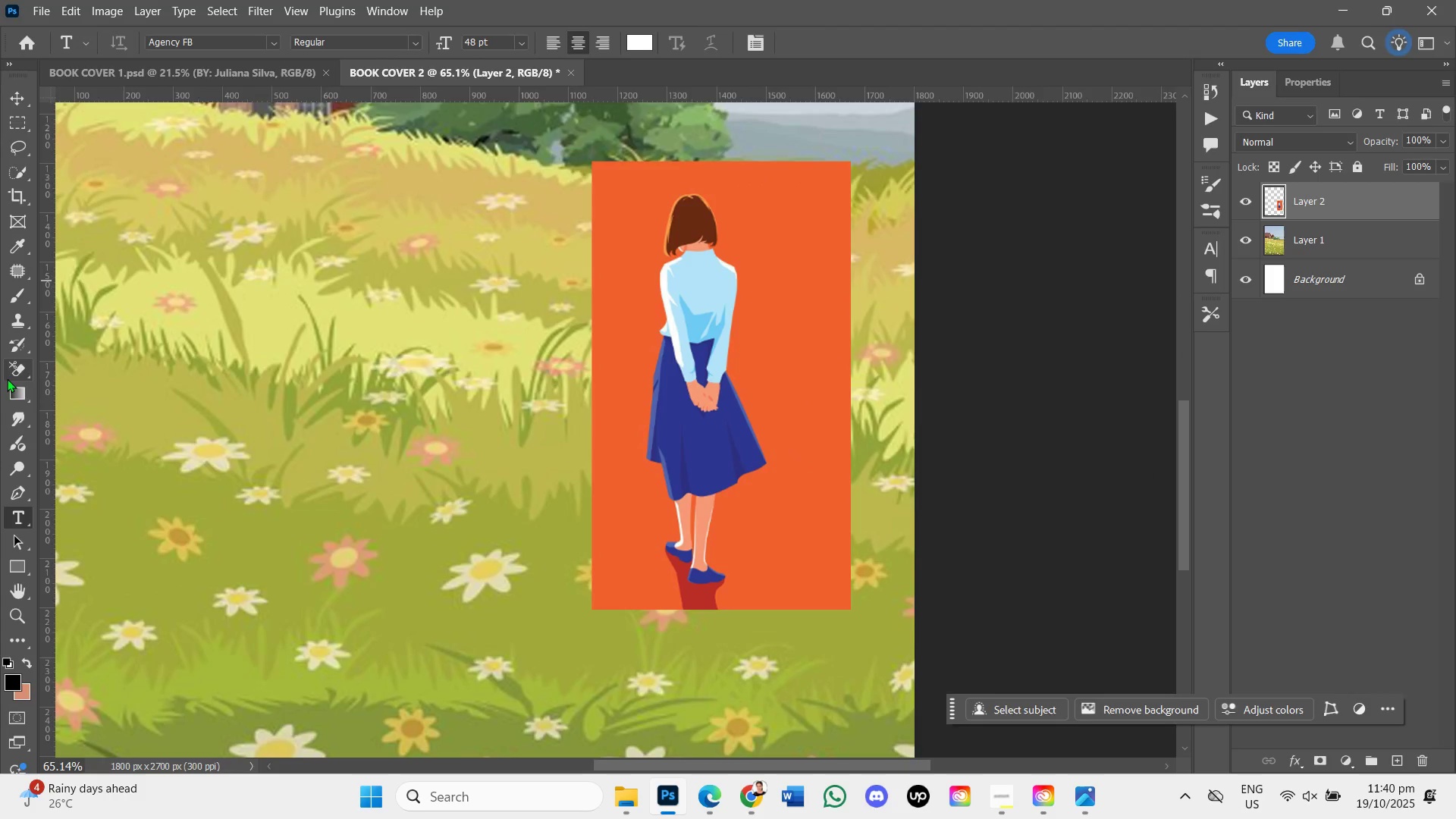 
key(E)
 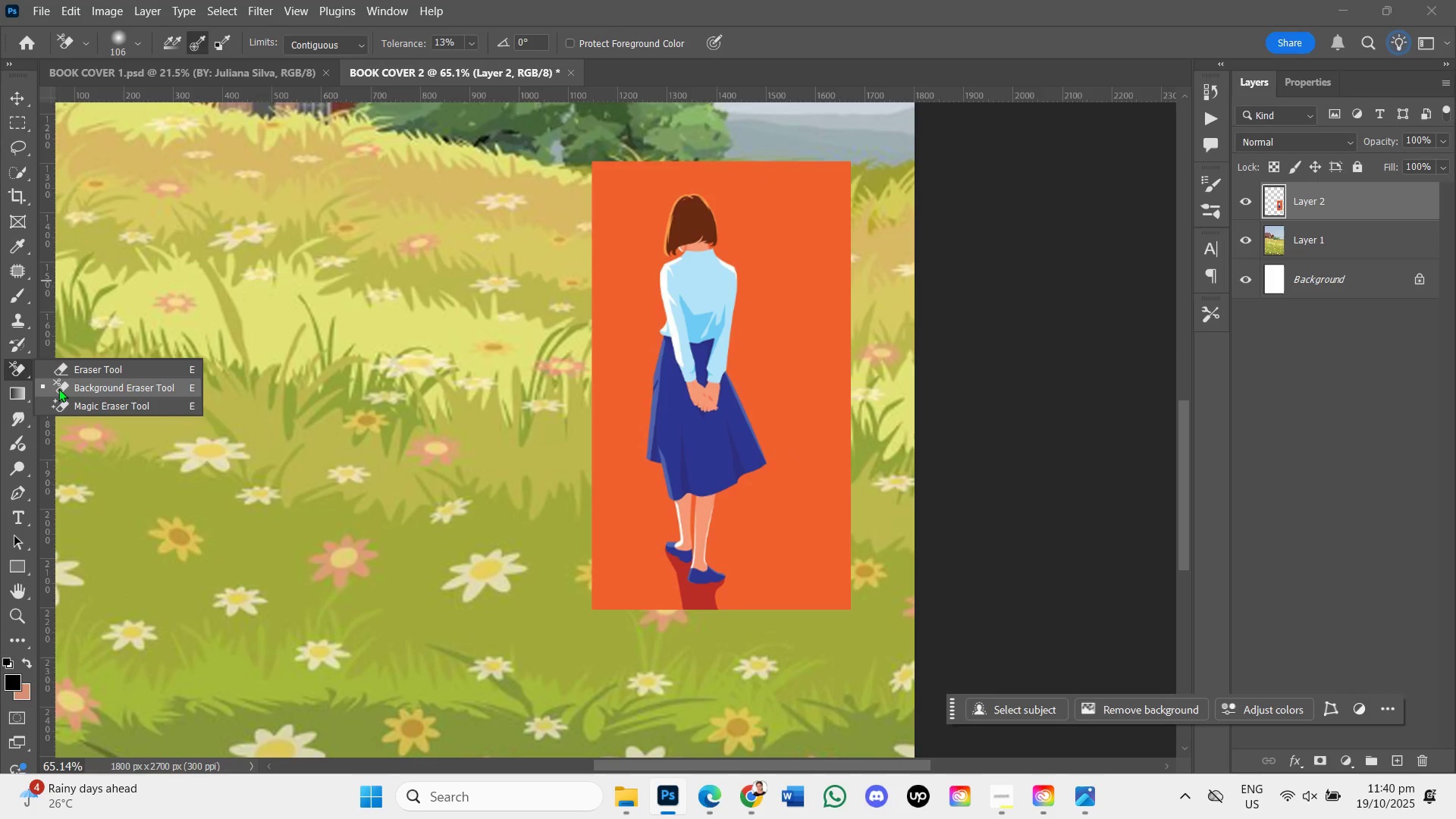 
left_click_drag(start_coordinate=[60, 389], to_coordinate=[64, 398])
 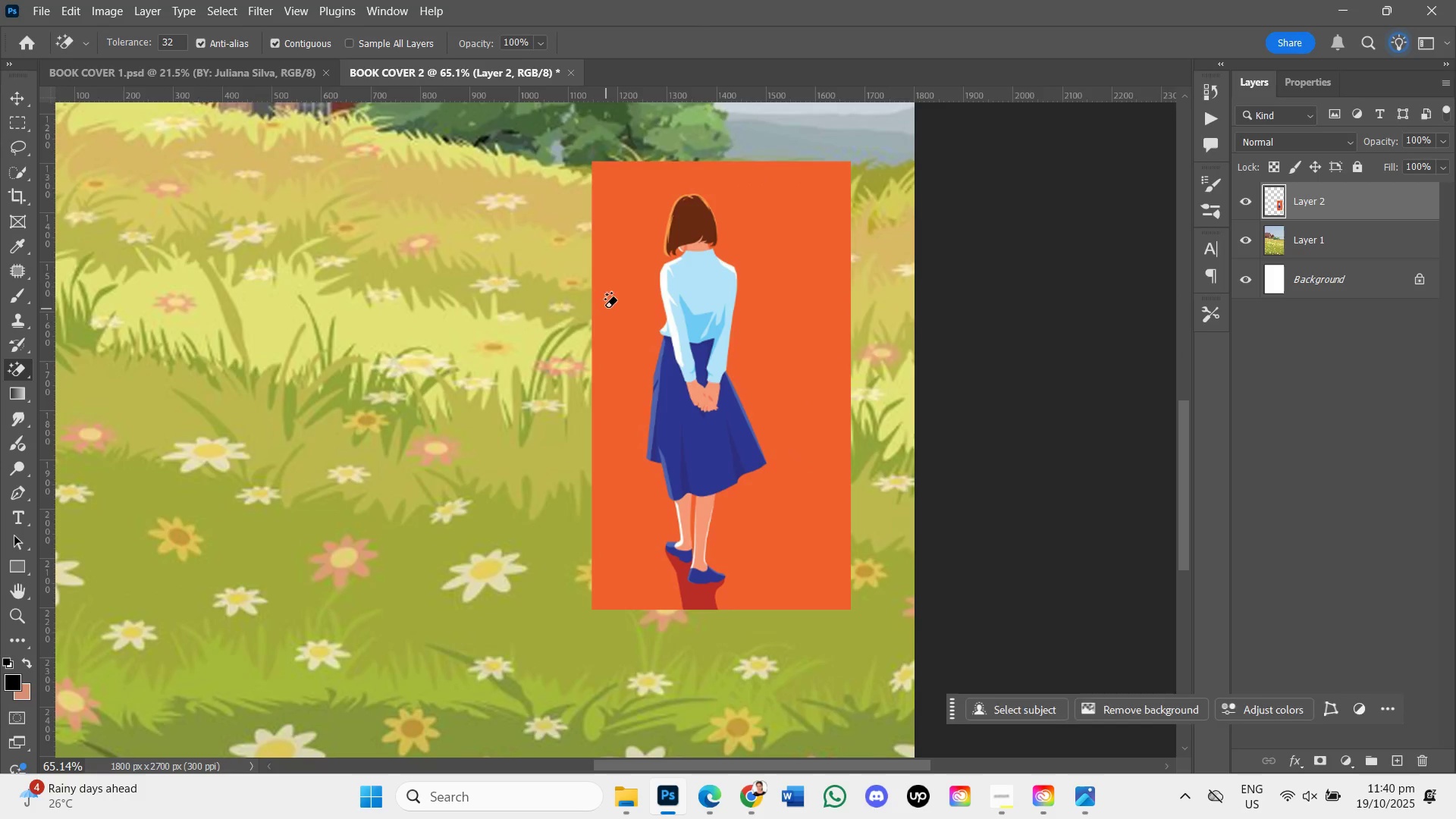 
left_click([628, 294])
 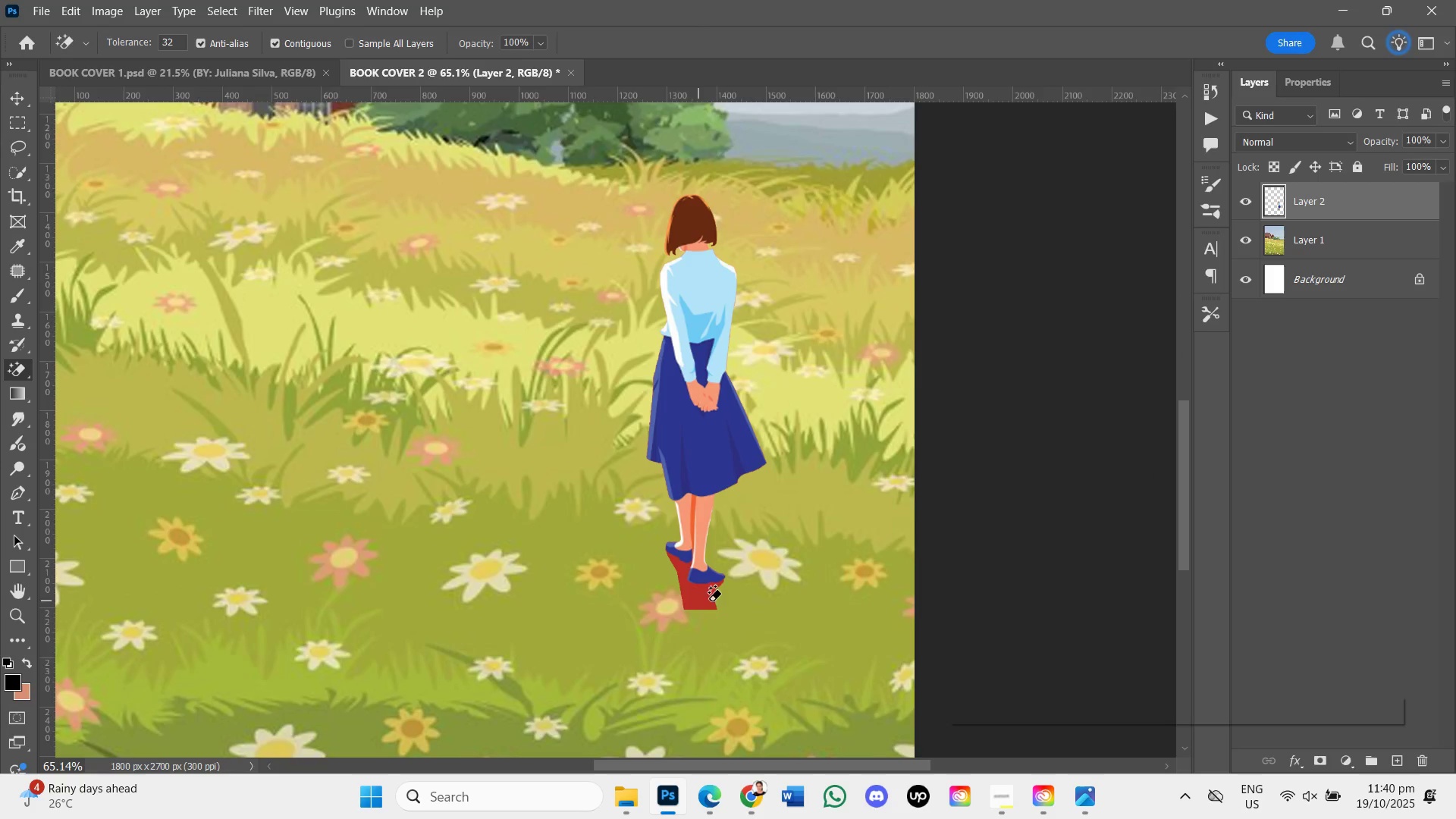 
scroll: coordinate [687, 492], scroll_direction: down, amount: 10.0
 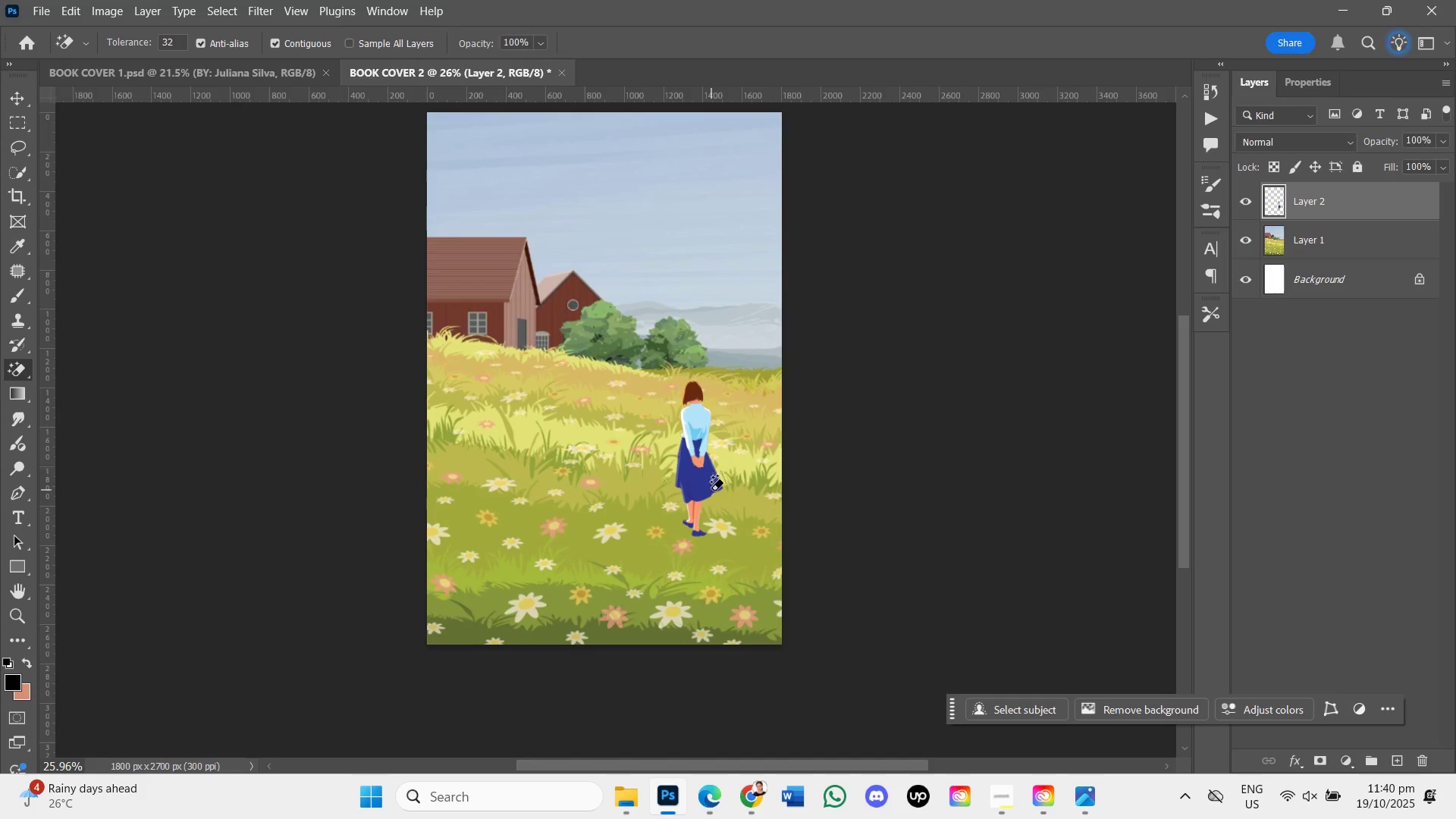 
key(B)
 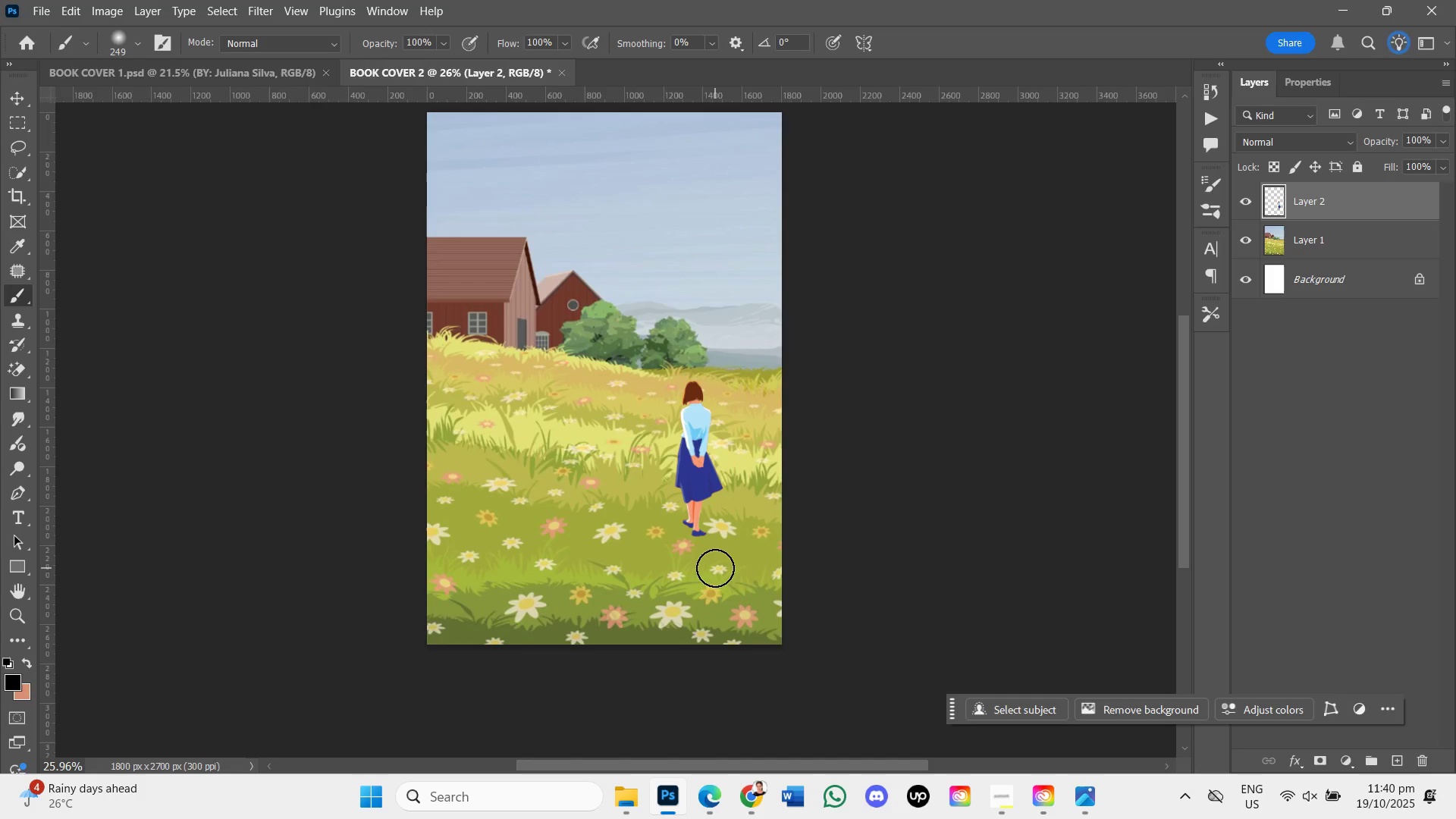 
scroll: coordinate [651, 461], scroll_direction: up, amount: 2.0
 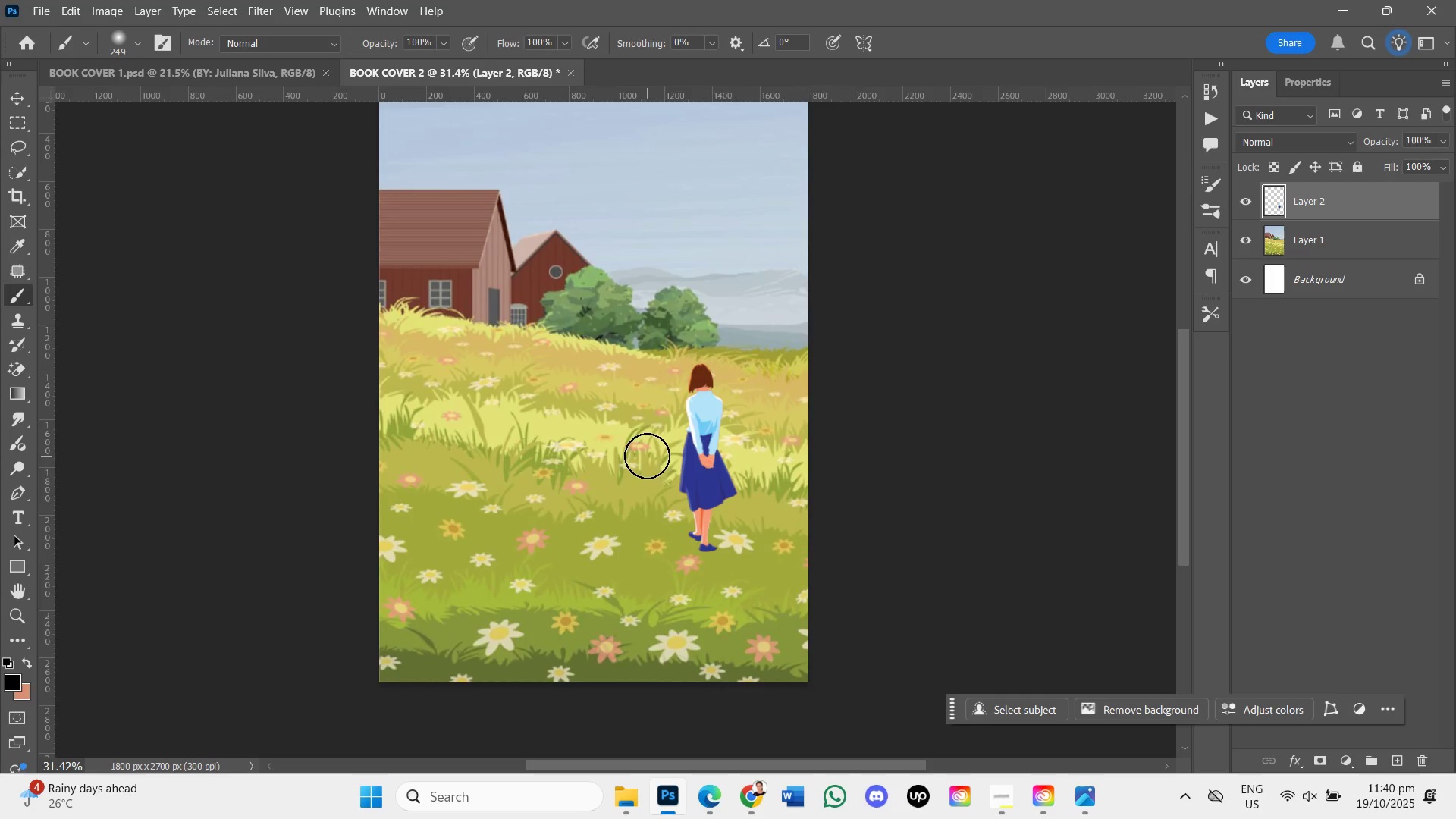 
key(Control+T)
 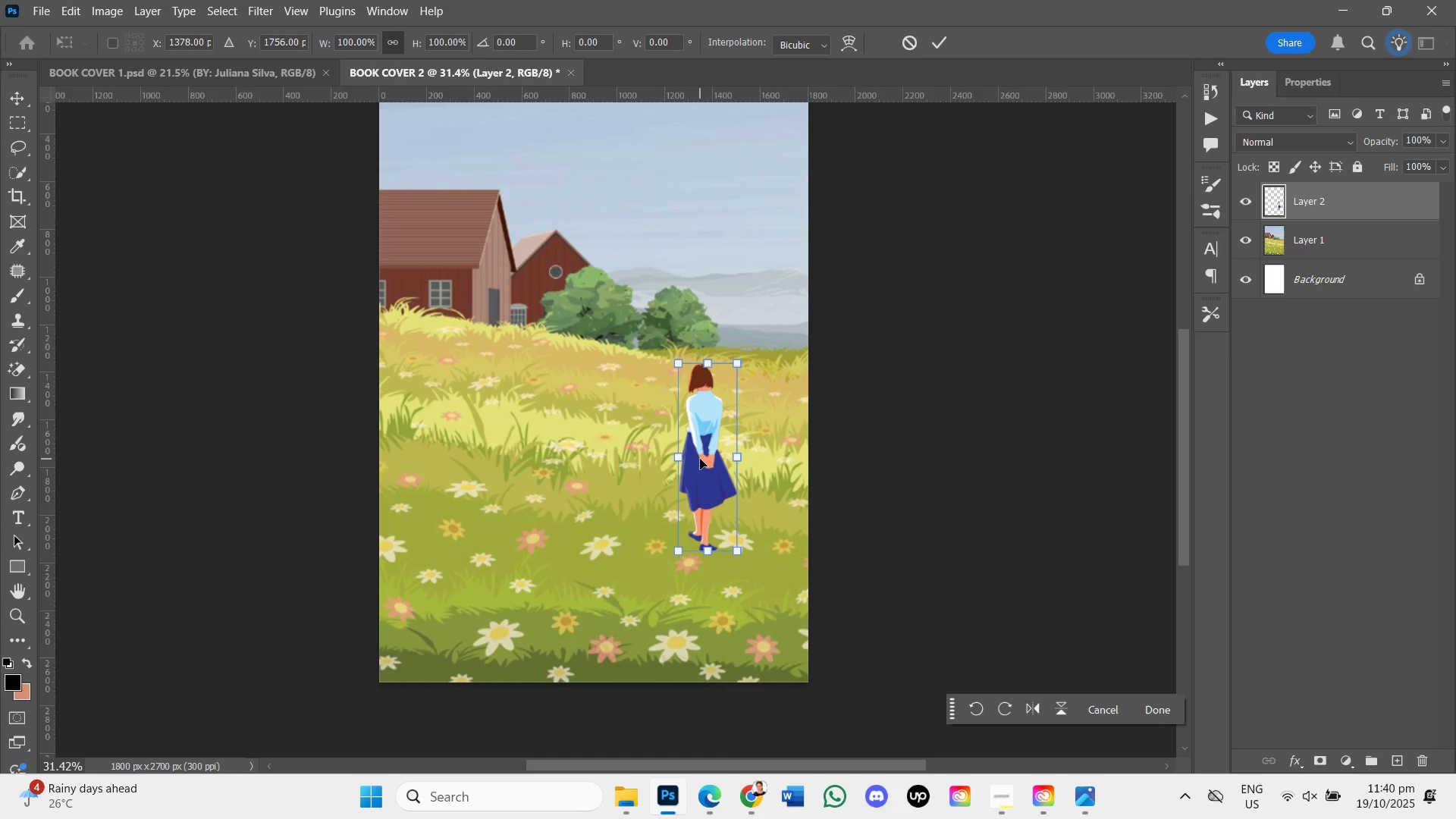 
left_click_drag(start_coordinate=[700, 459], to_coordinate=[749, 565])
 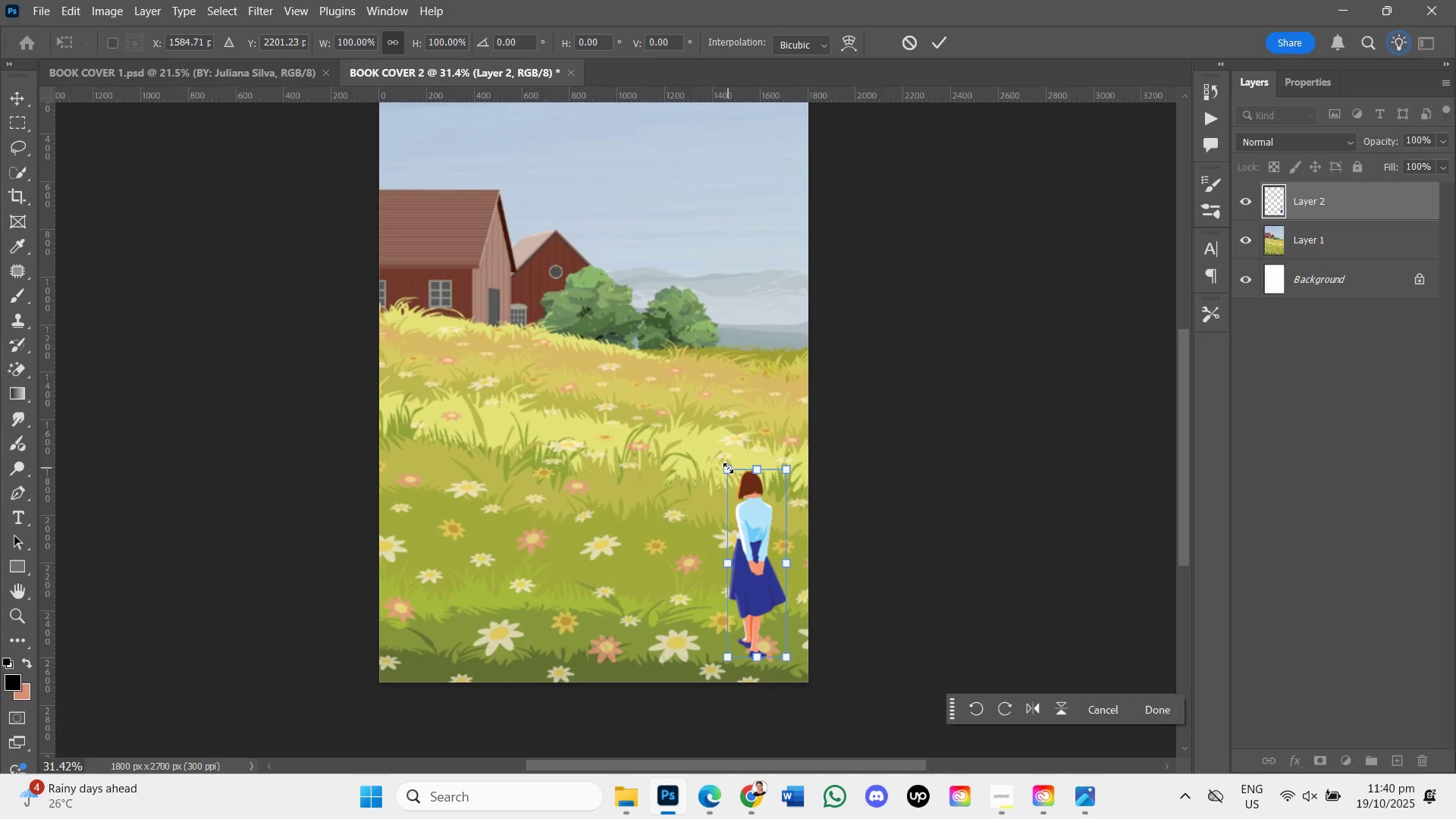 
left_click_drag(start_coordinate=[728, 468], to_coordinate=[689, 404])
 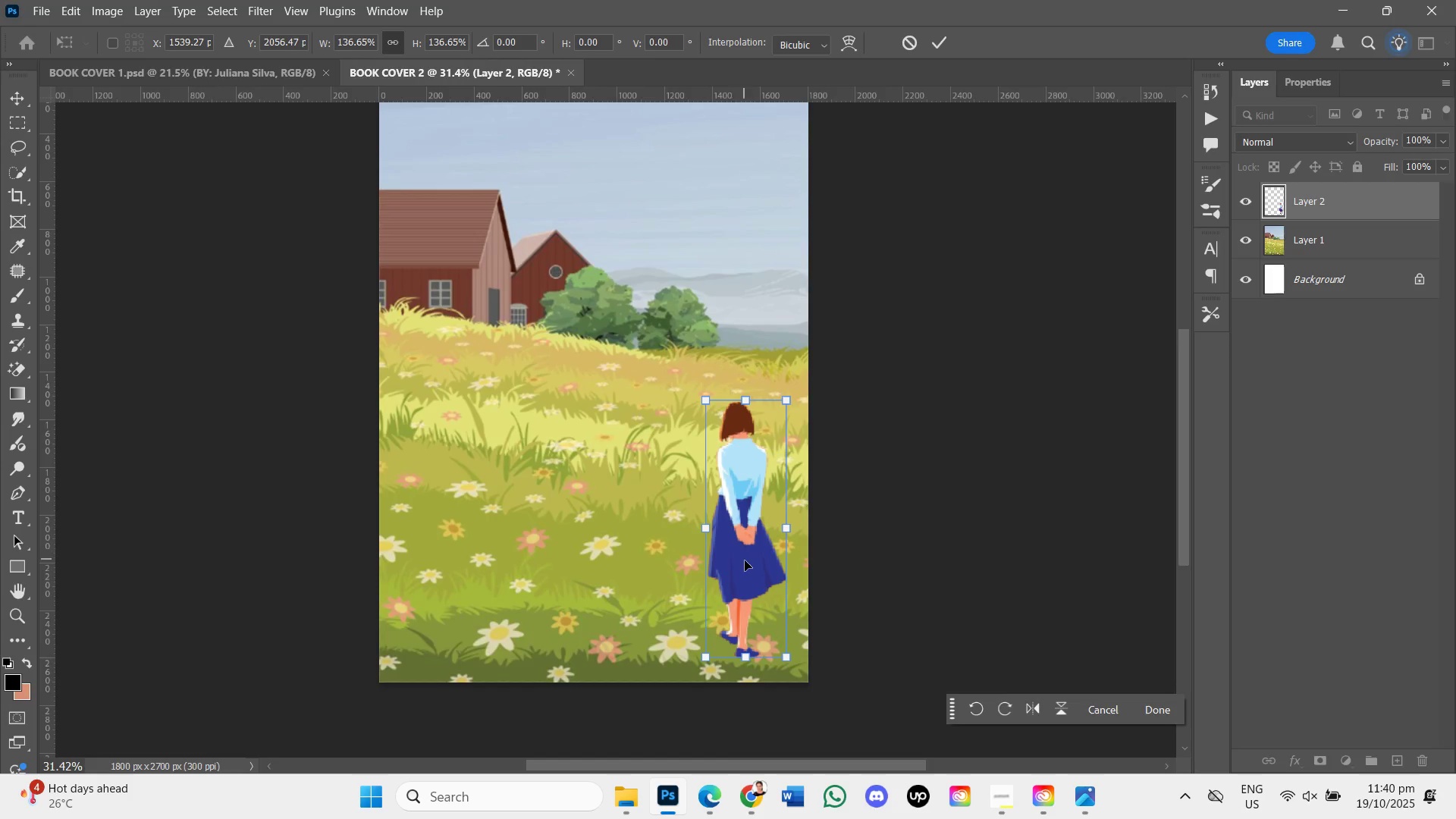 
left_click_drag(start_coordinate=[747, 561], to_coordinate=[740, 586])
 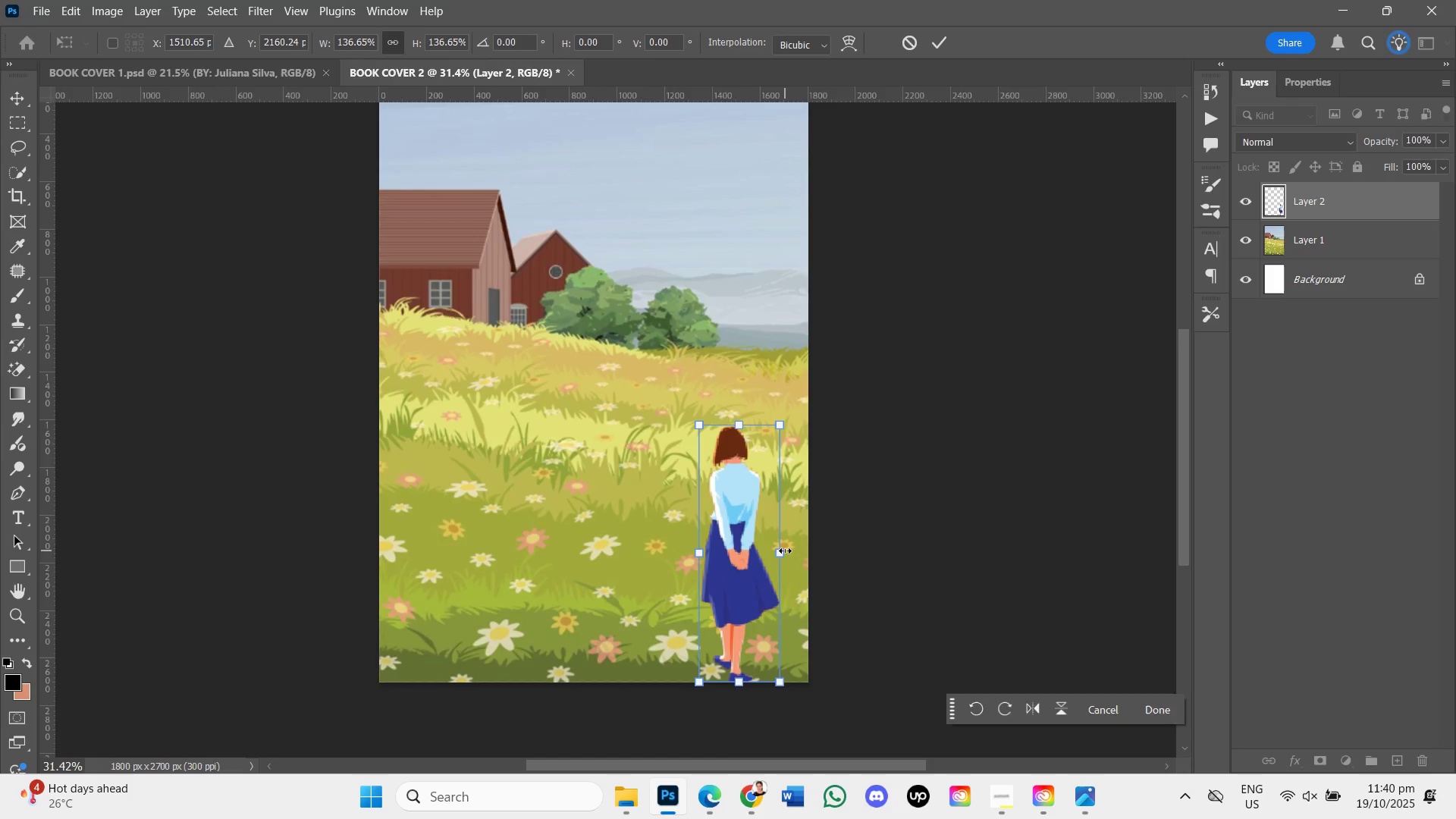 
left_click_drag(start_coordinate=[781, 551], to_coordinate=[793, 552])
 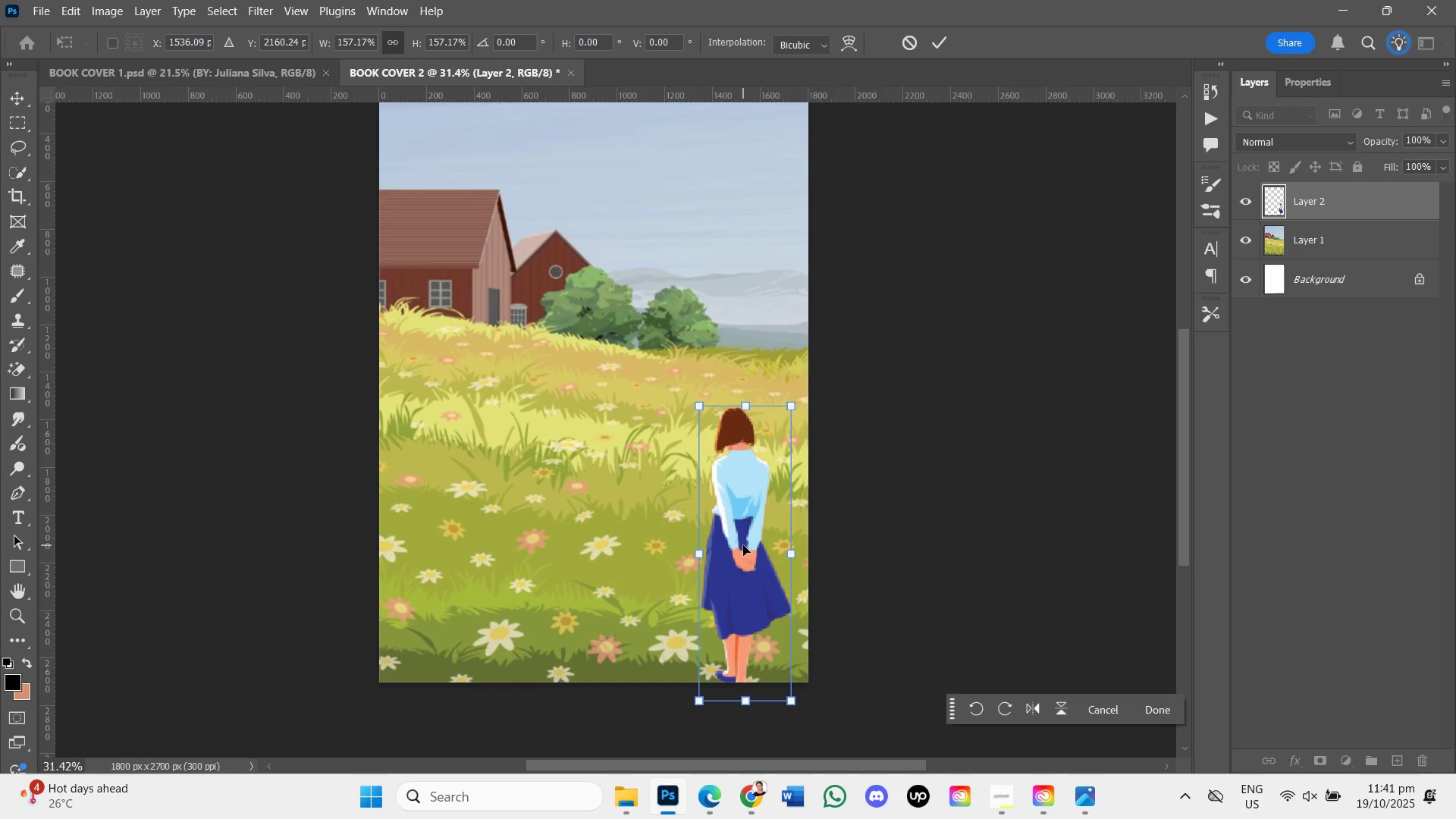 
left_click_drag(start_coordinate=[743, 545], to_coordinate=[745, 526])
 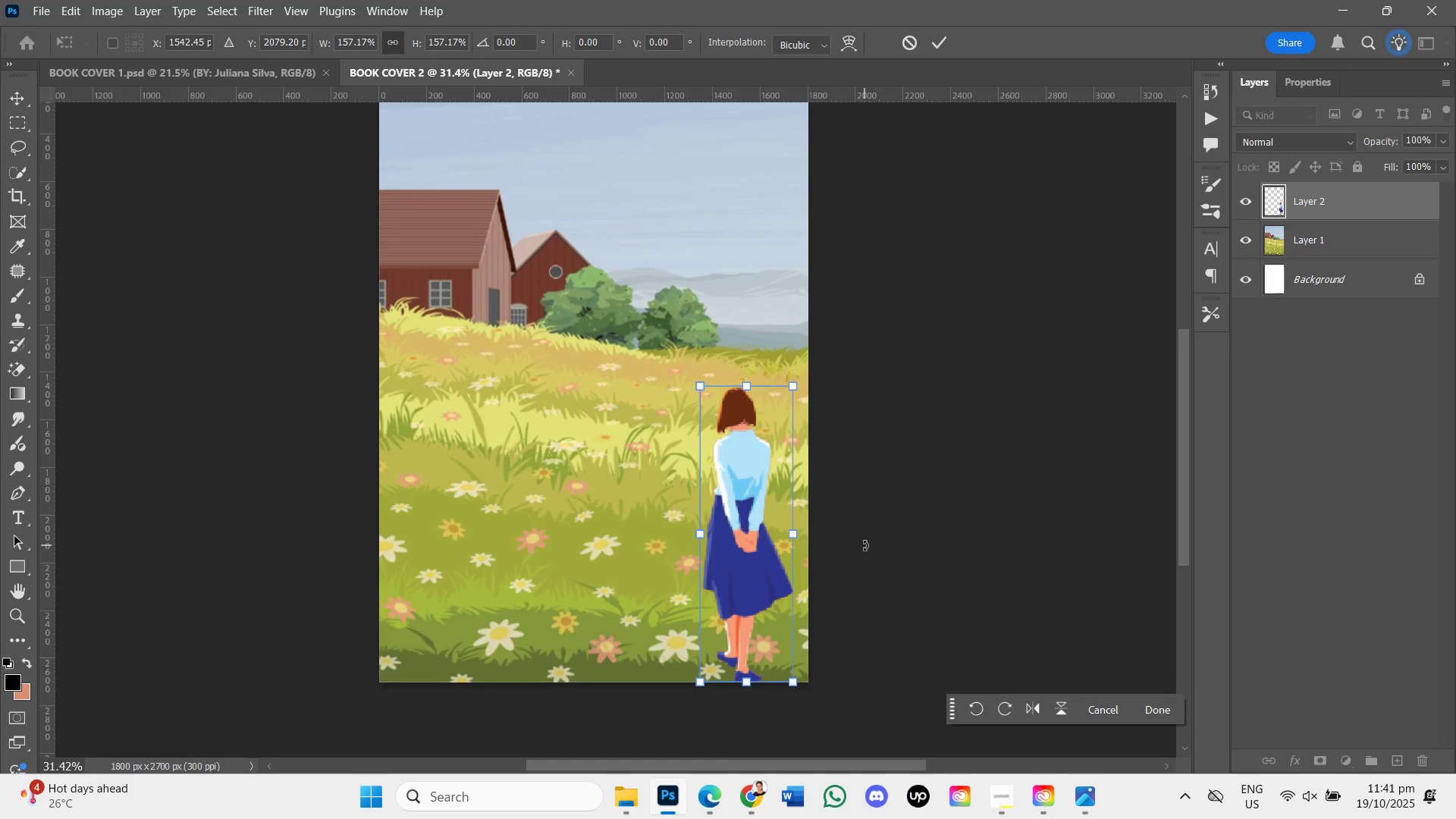 
left_click([864, 545])
 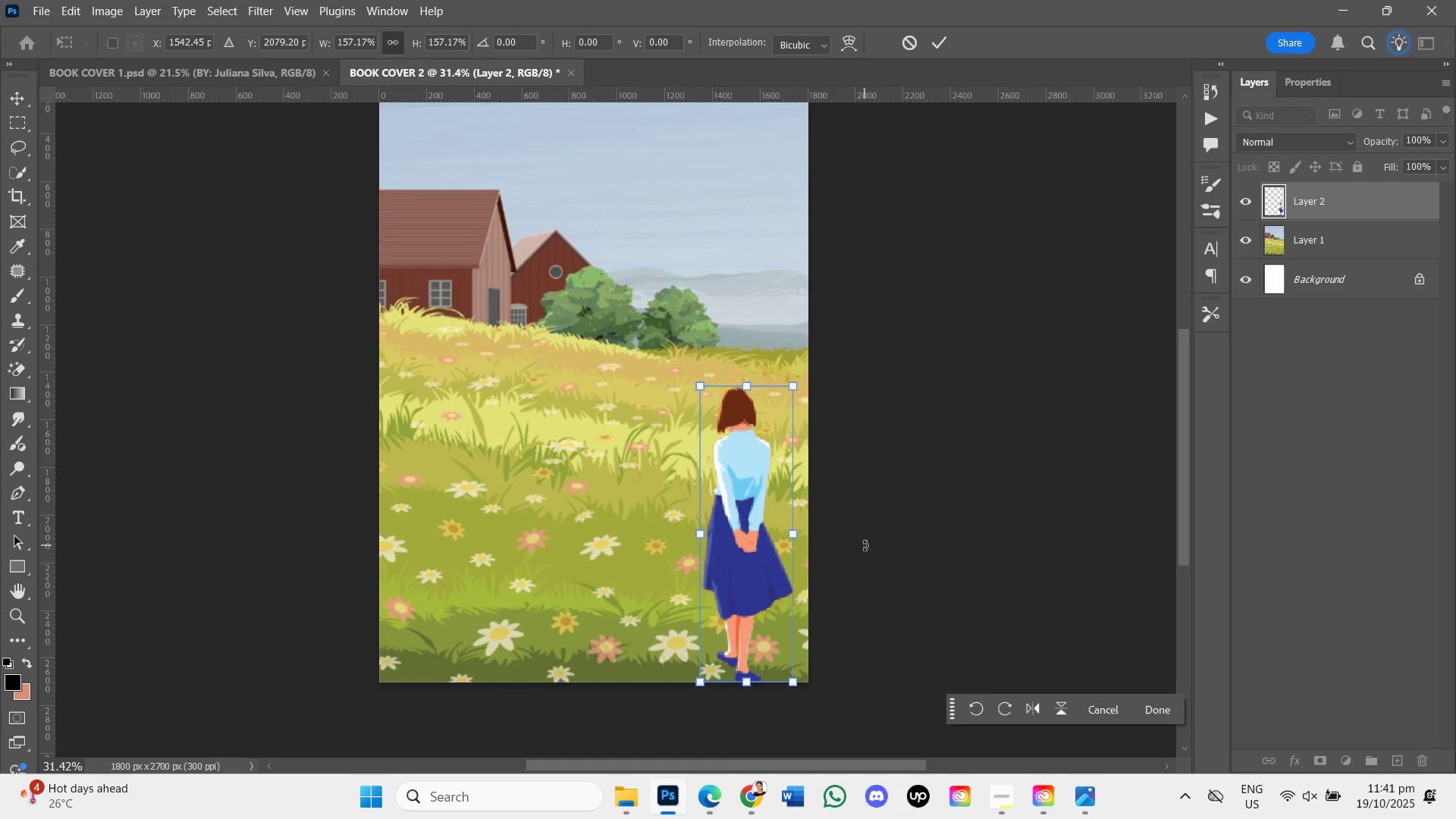 
key(Enter)
 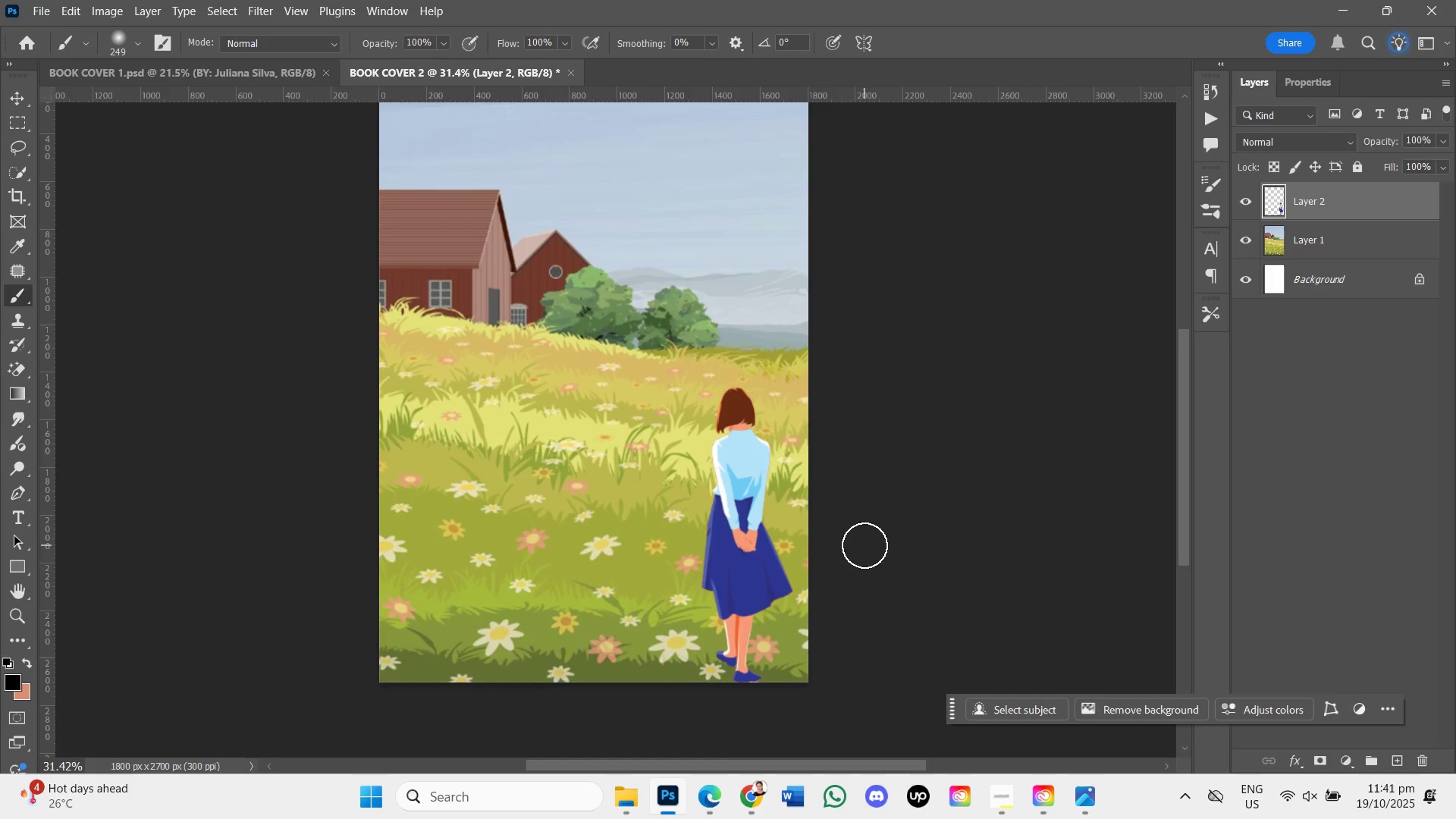 
scroll: coordinate [674, 359], scroll_direction: down, amount: 4.0
 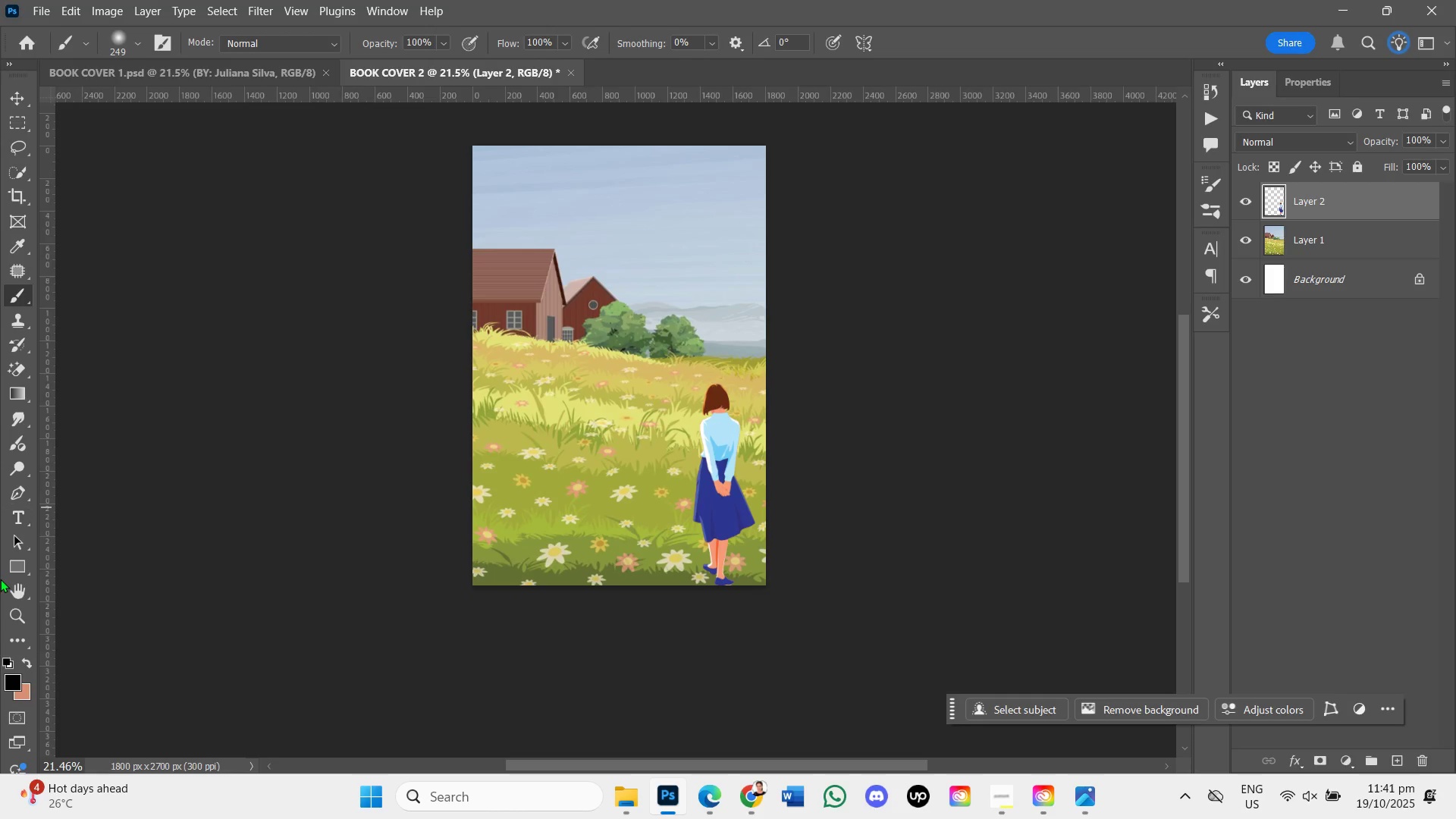 
wait(6.36)
 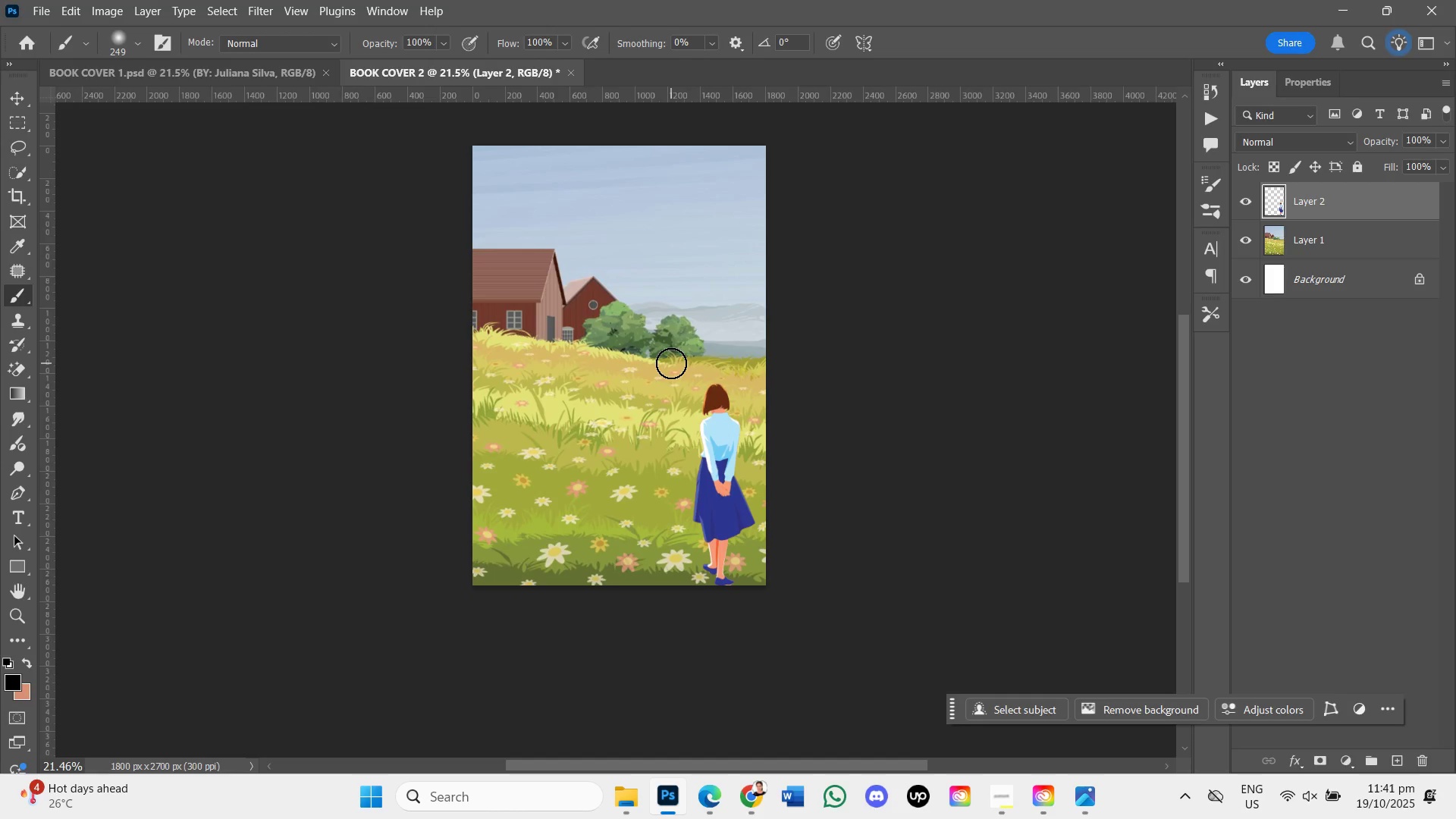 
scroll: coordinate [613, 443], scroll_direction: up, amount: 4.0
 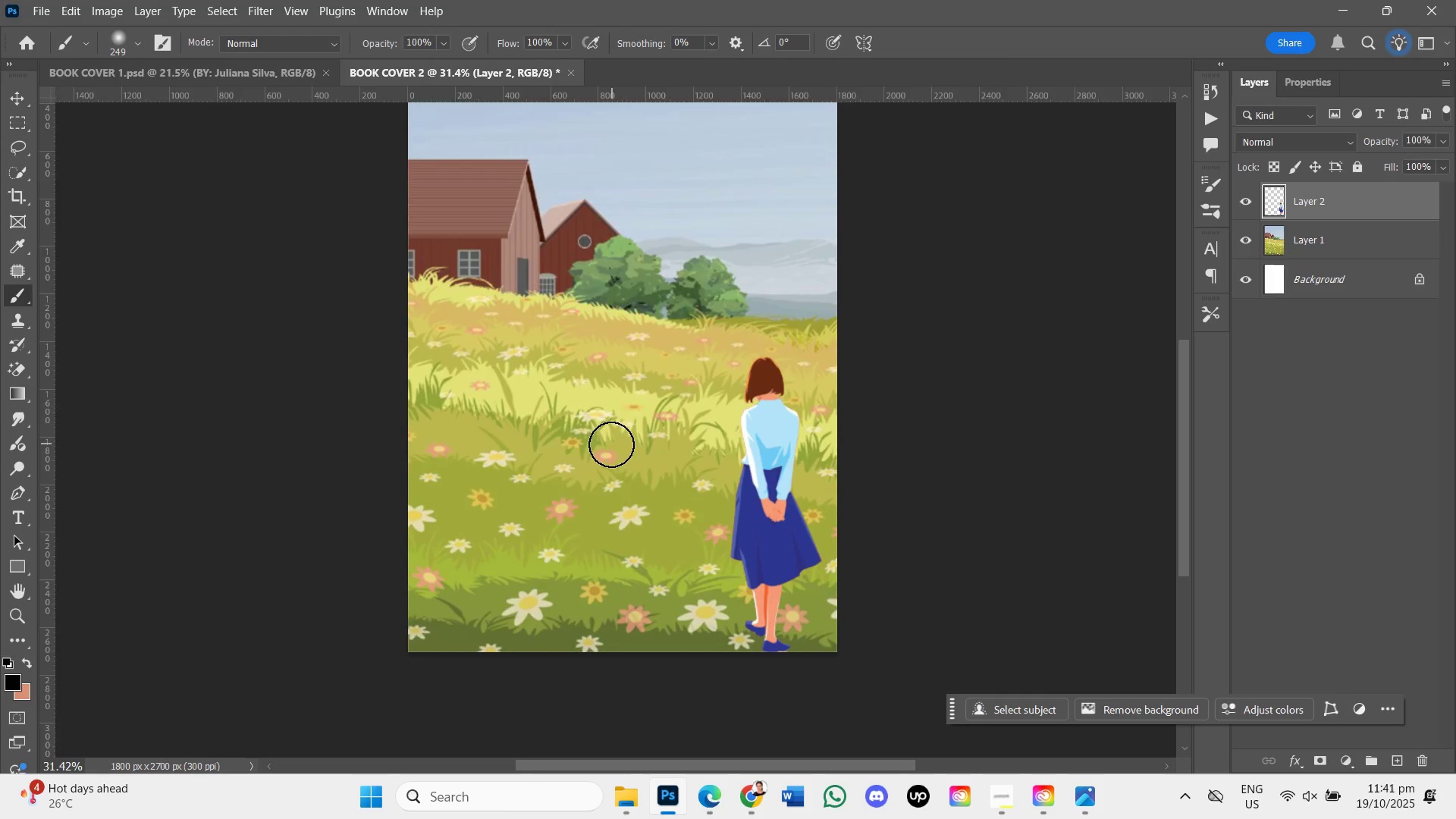 
scroll: coordinate [607, 463], scroll_direction: down, amount: 7.0
 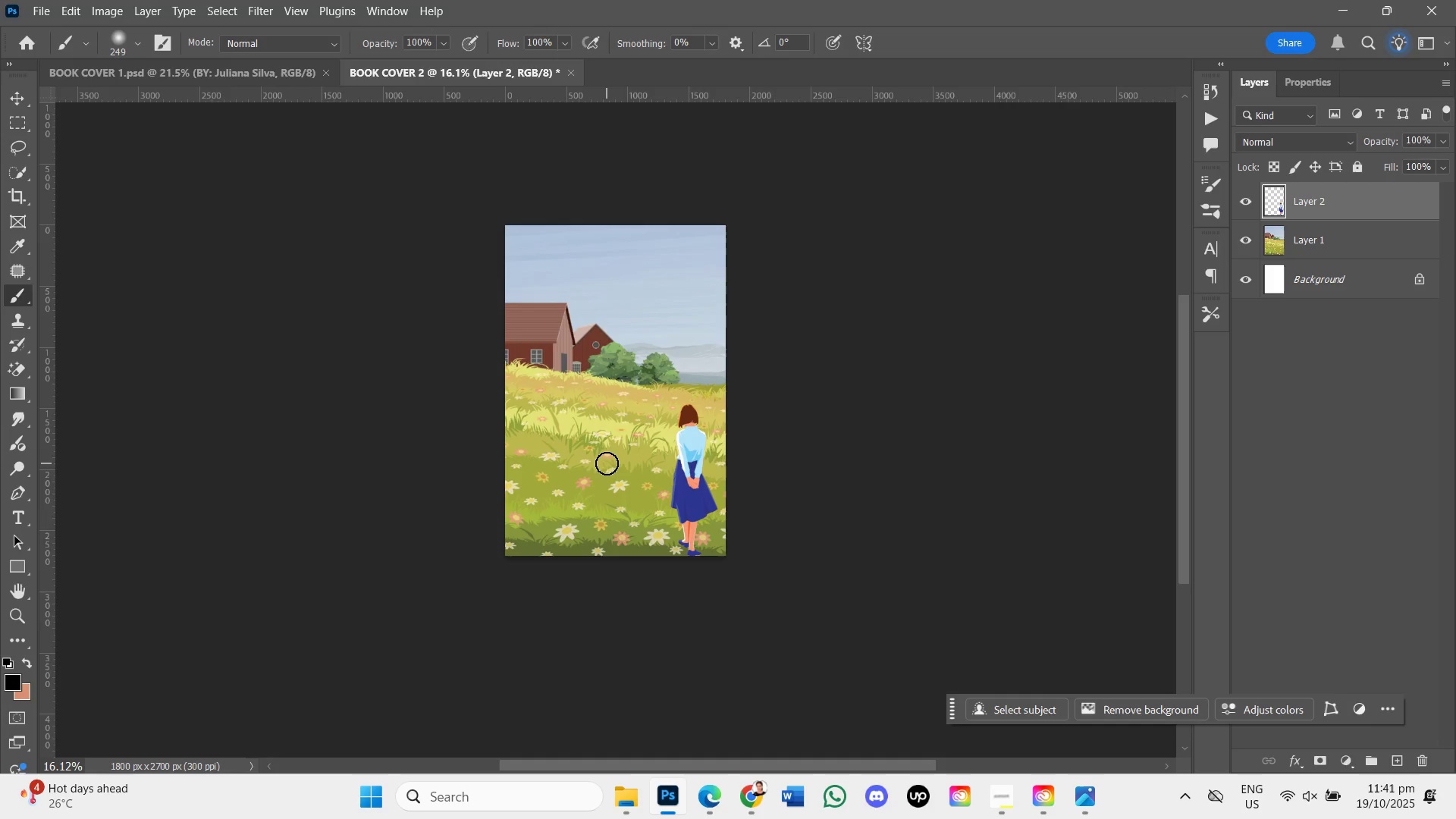 
scroll: coordinate [607, 463], scroll_direction: up, amount: 4.0
 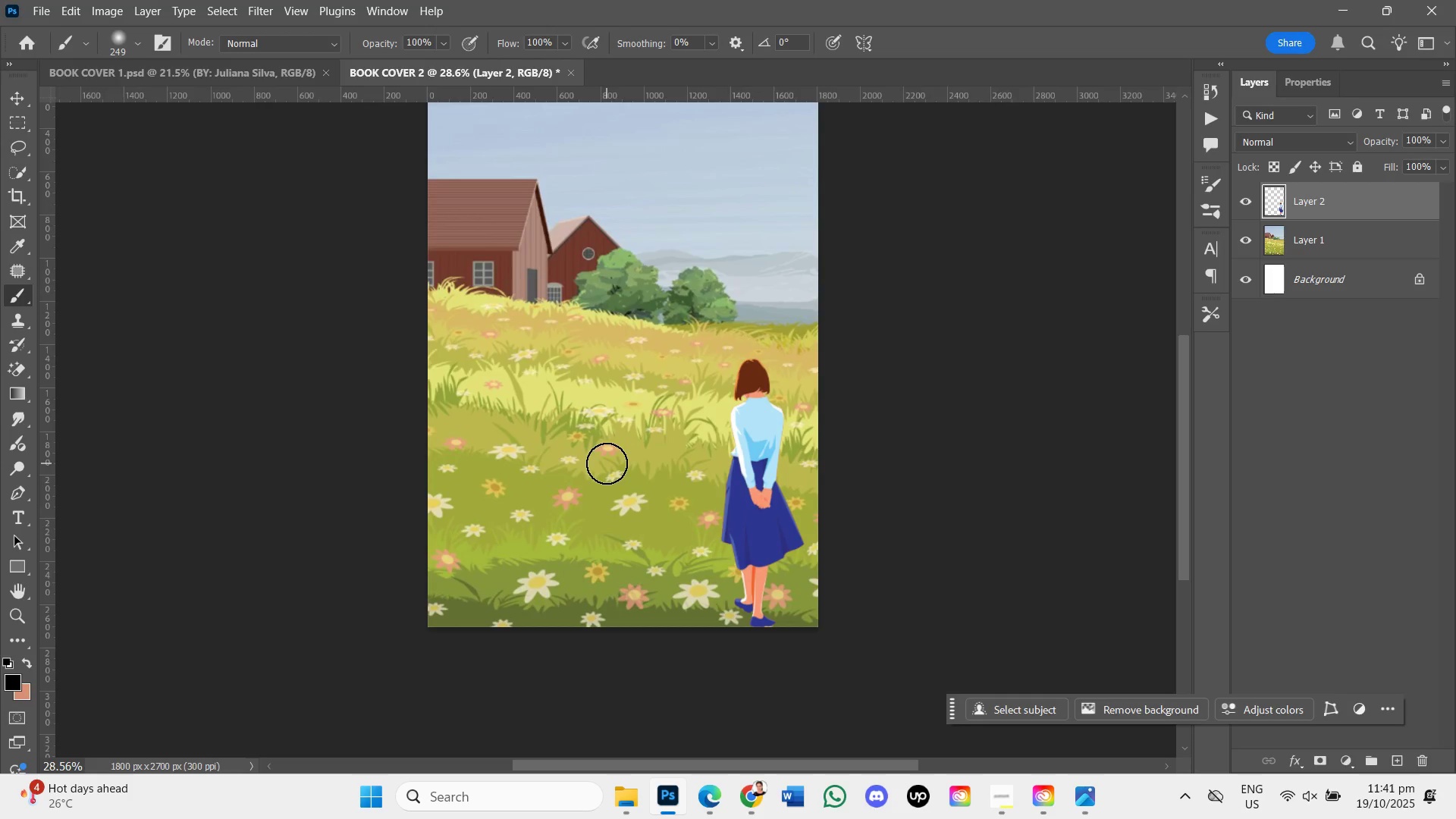 
hold_key(key=Space, duration=1.5)
 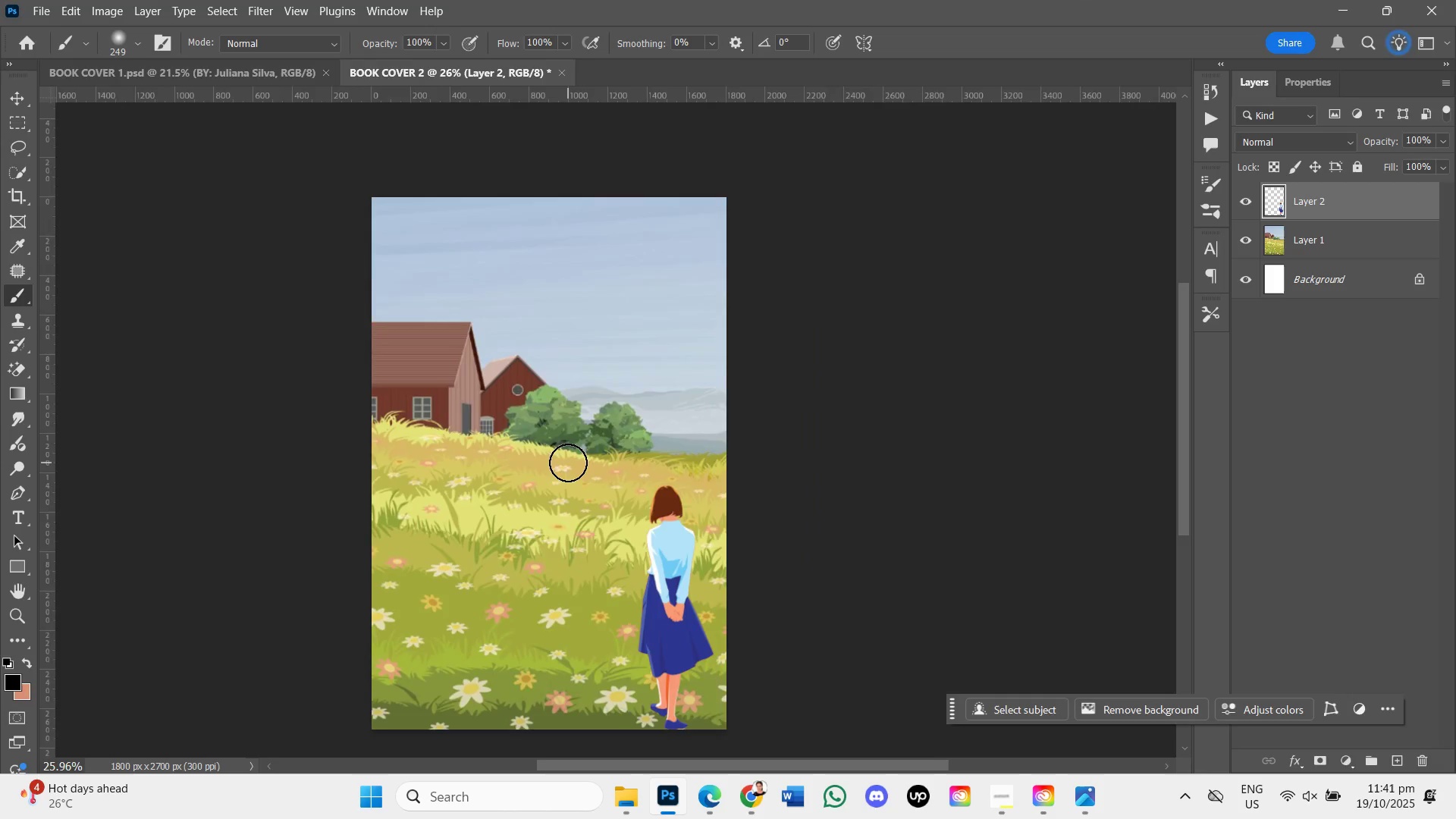 
left_click_drag(start_coordinate=[648, 349], to_coordinate=[573, 478])
 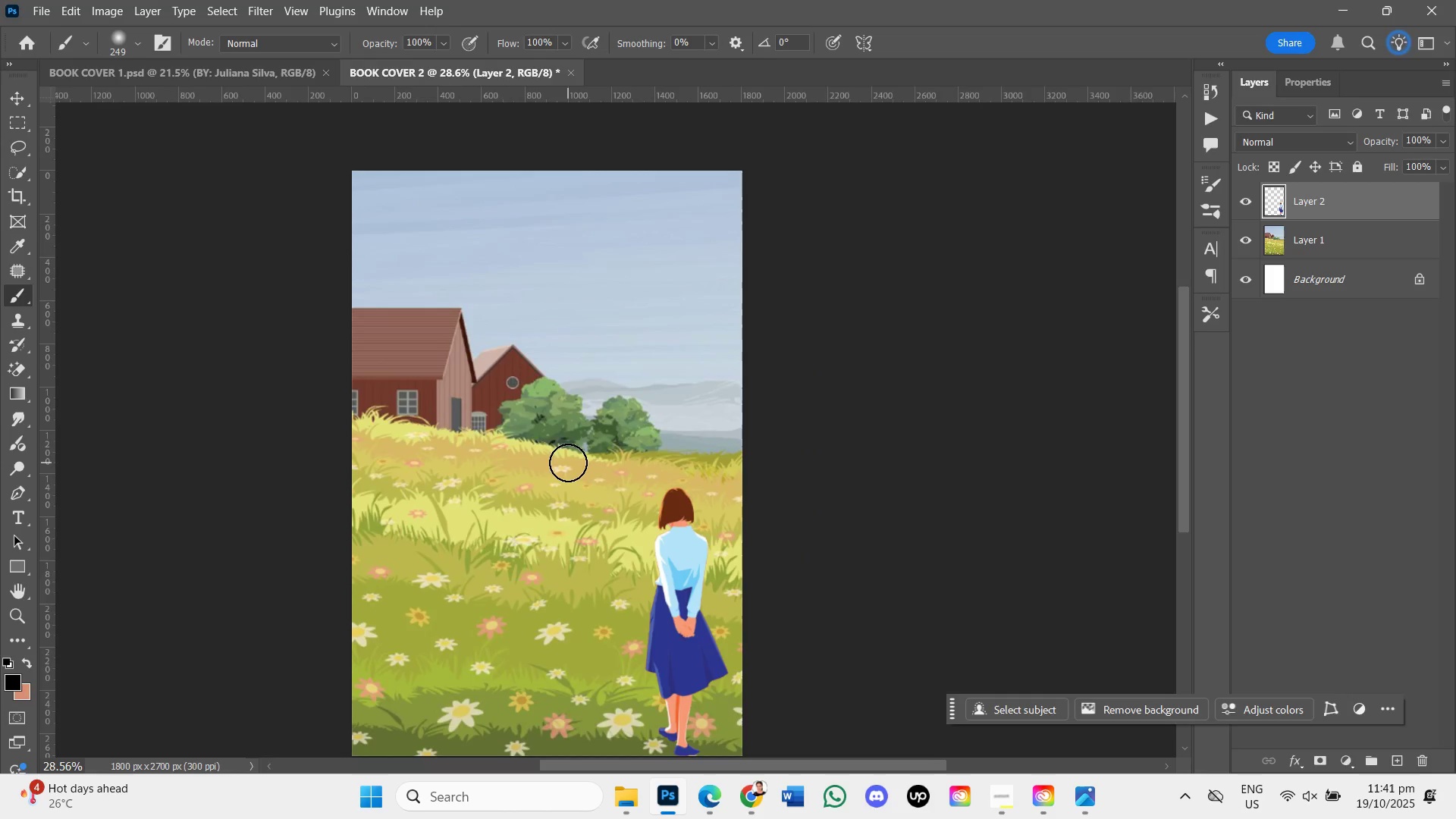 
scroll: coordinate [568, 463], scroll_direction: down, amount: 2.0
 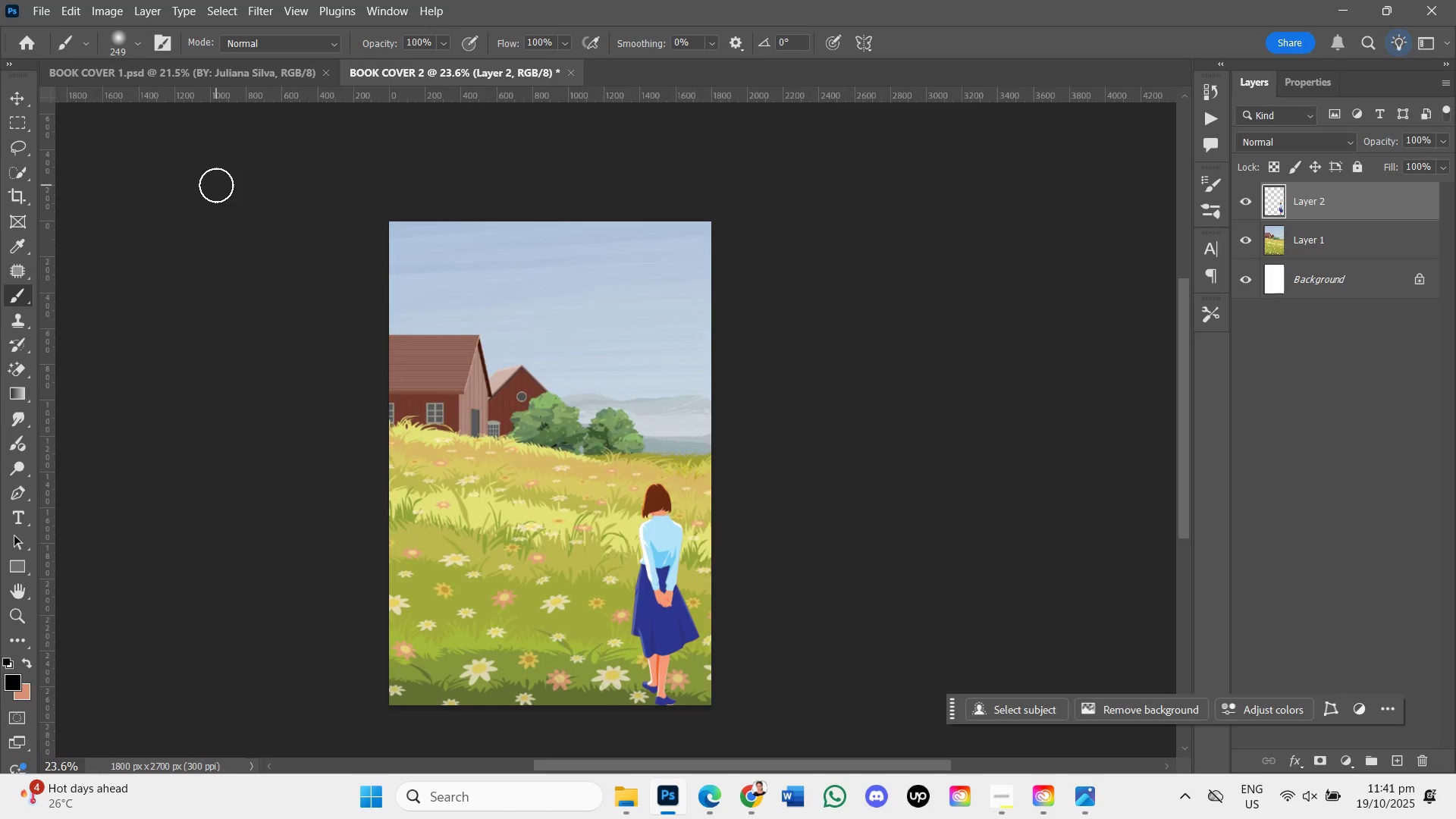 
hold_key(key=ControlLeft, duration=0.5)
 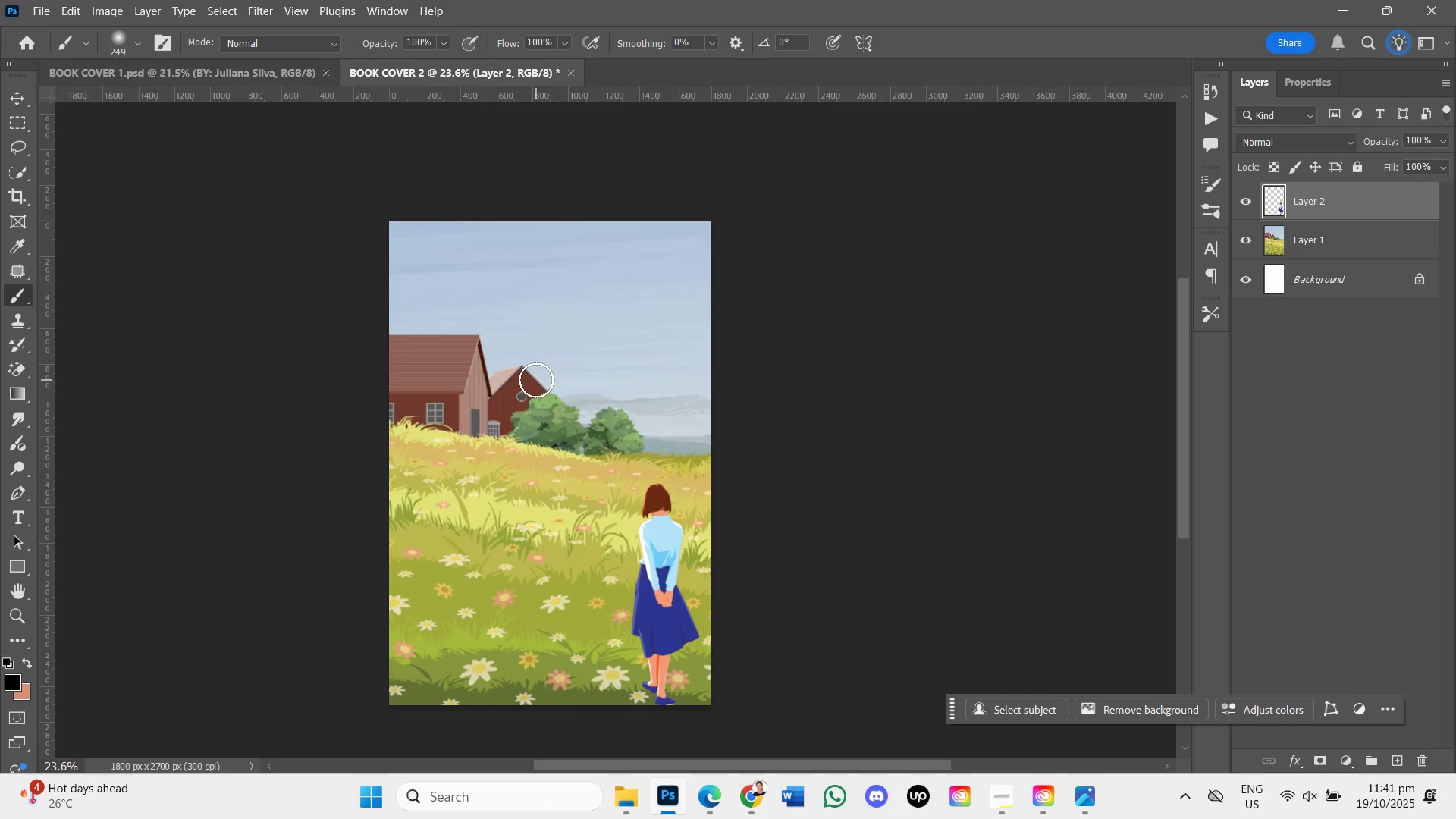 
type(mt)
 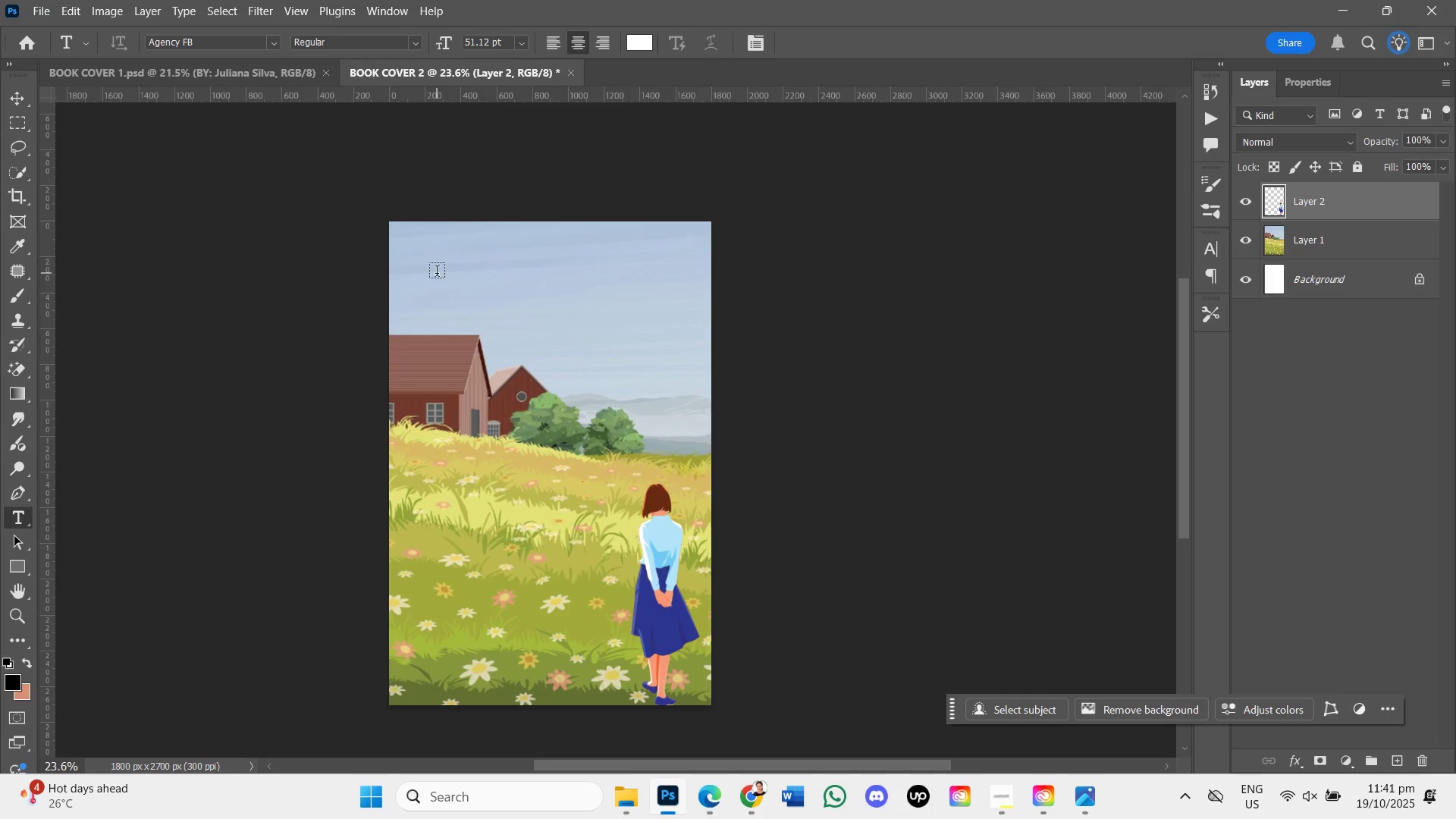 
left_click([437, 273])
 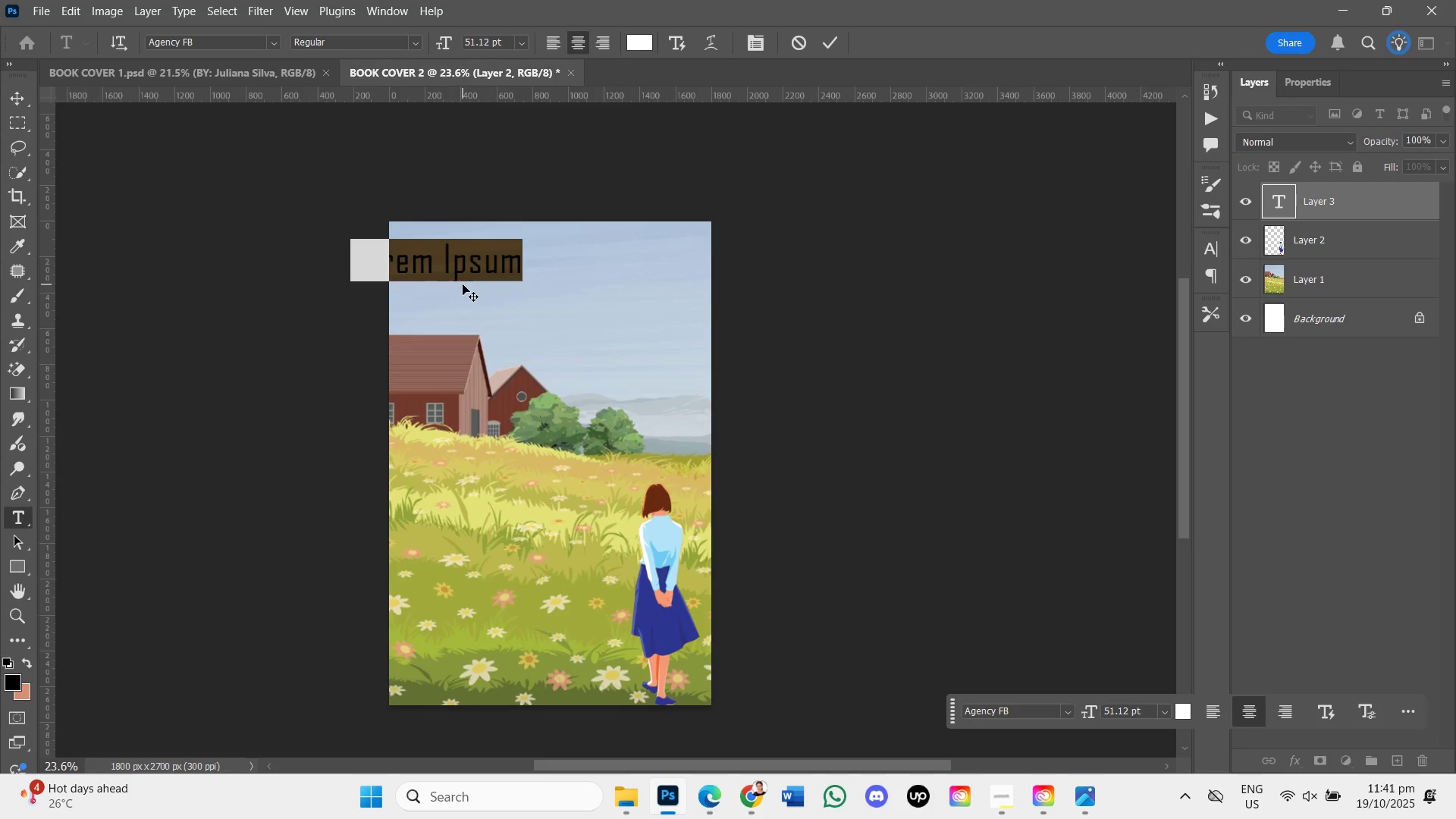 
key(Backspace)
type(ADORA MONTMOINY)
 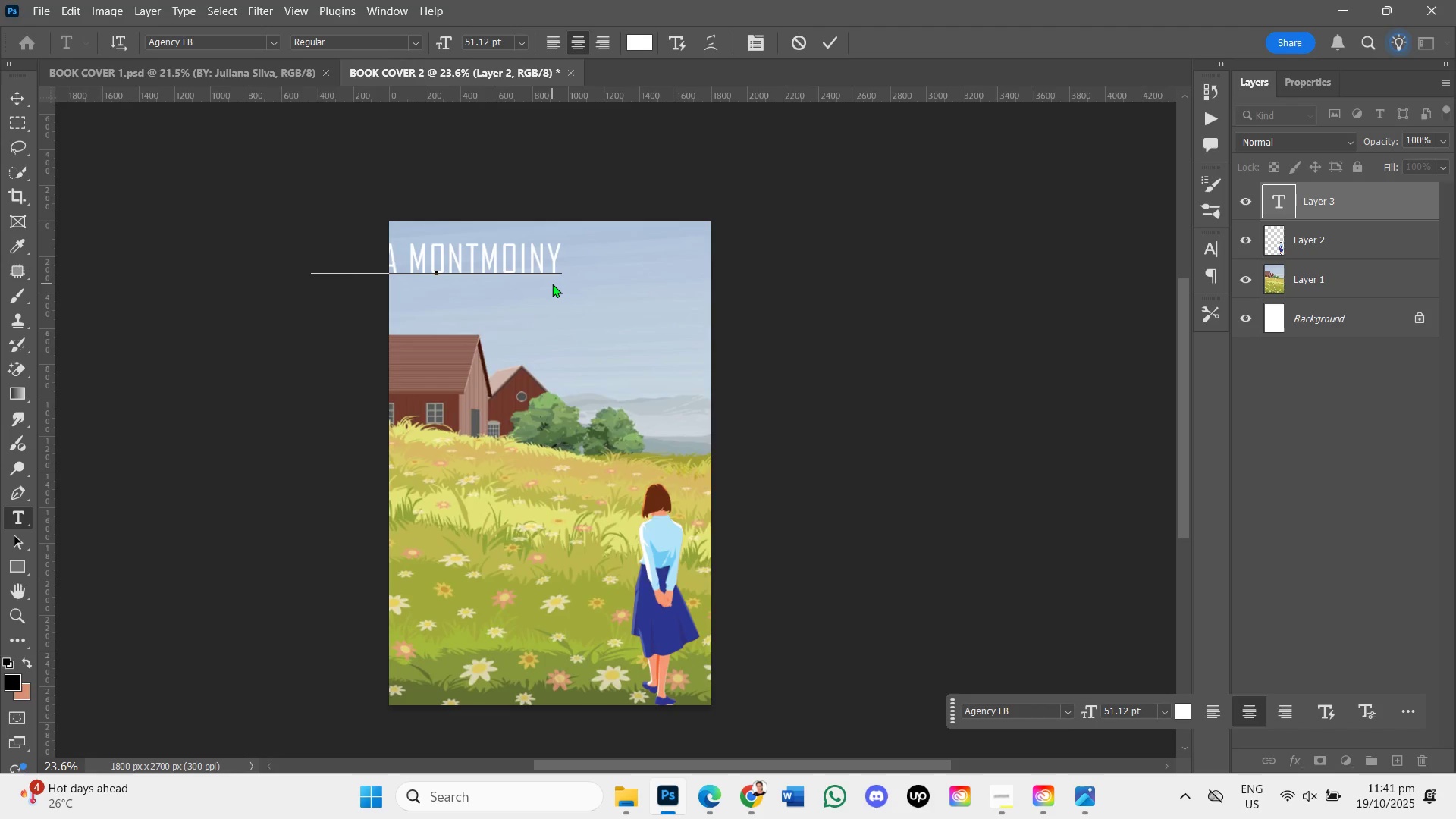 
key(Backspace)
key(Backspace)
key(Backspace)
key(Backspace)
type(INY)
 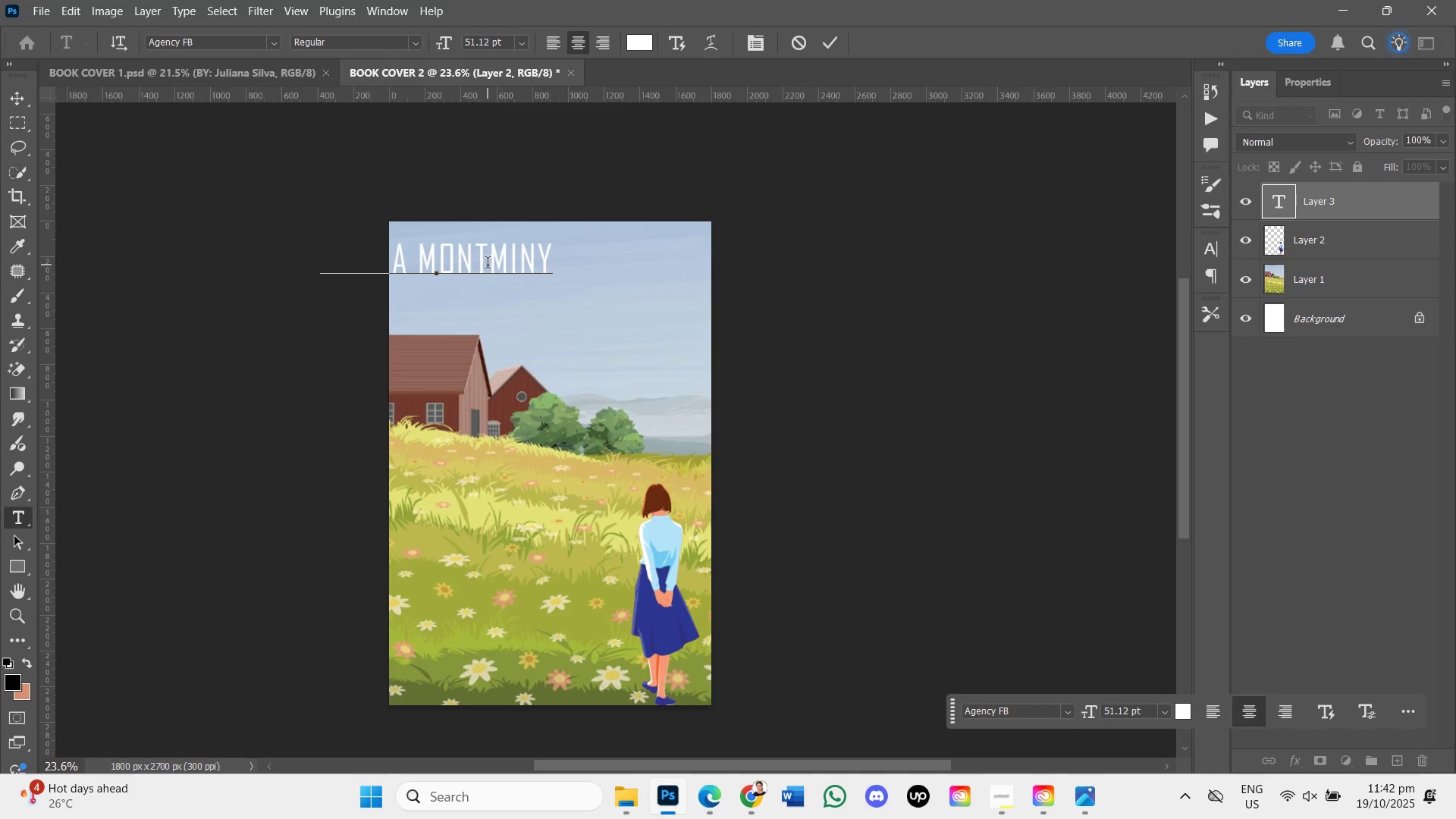 
wait(5.95)
 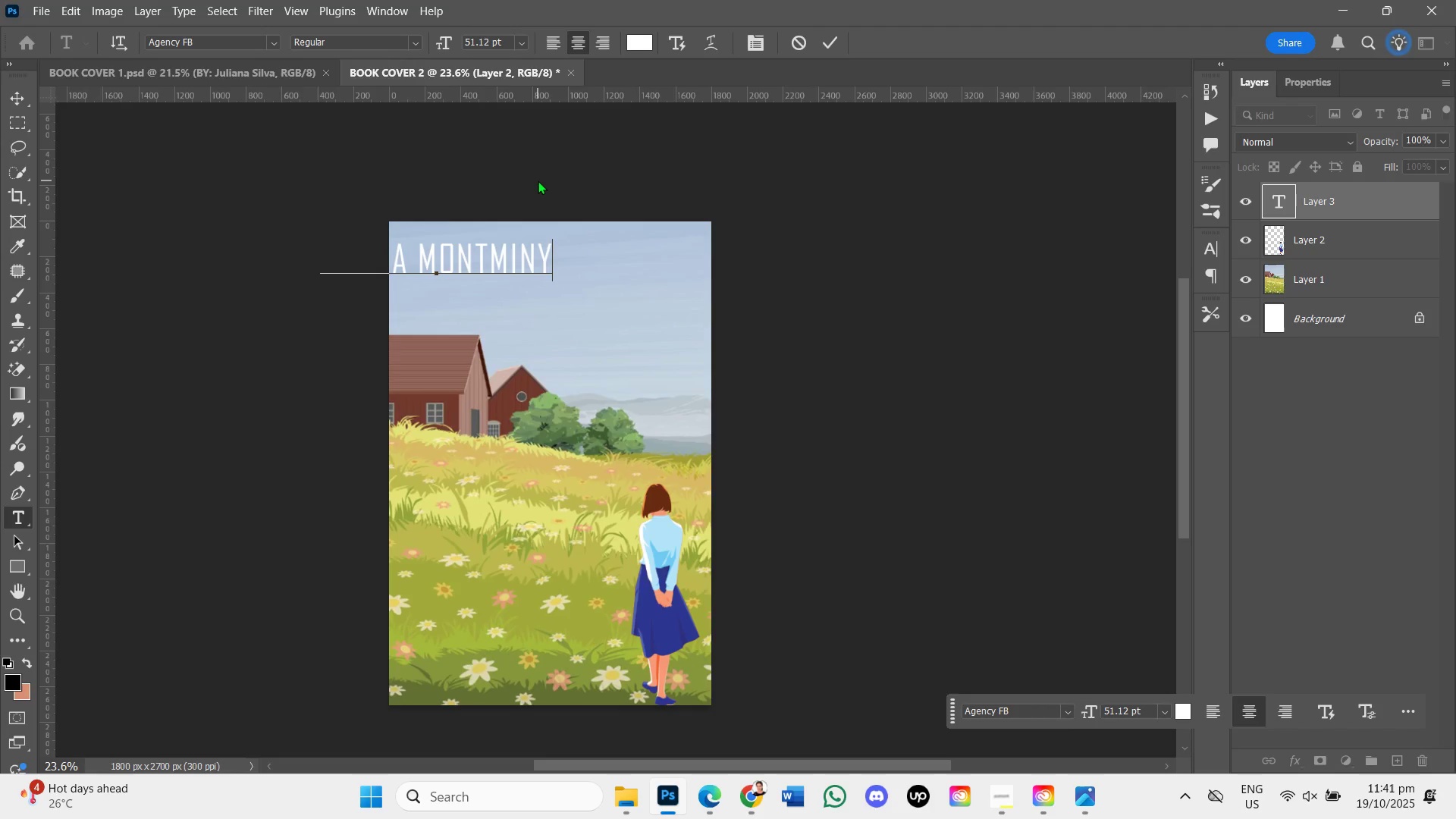 
left_click([822, 39])
 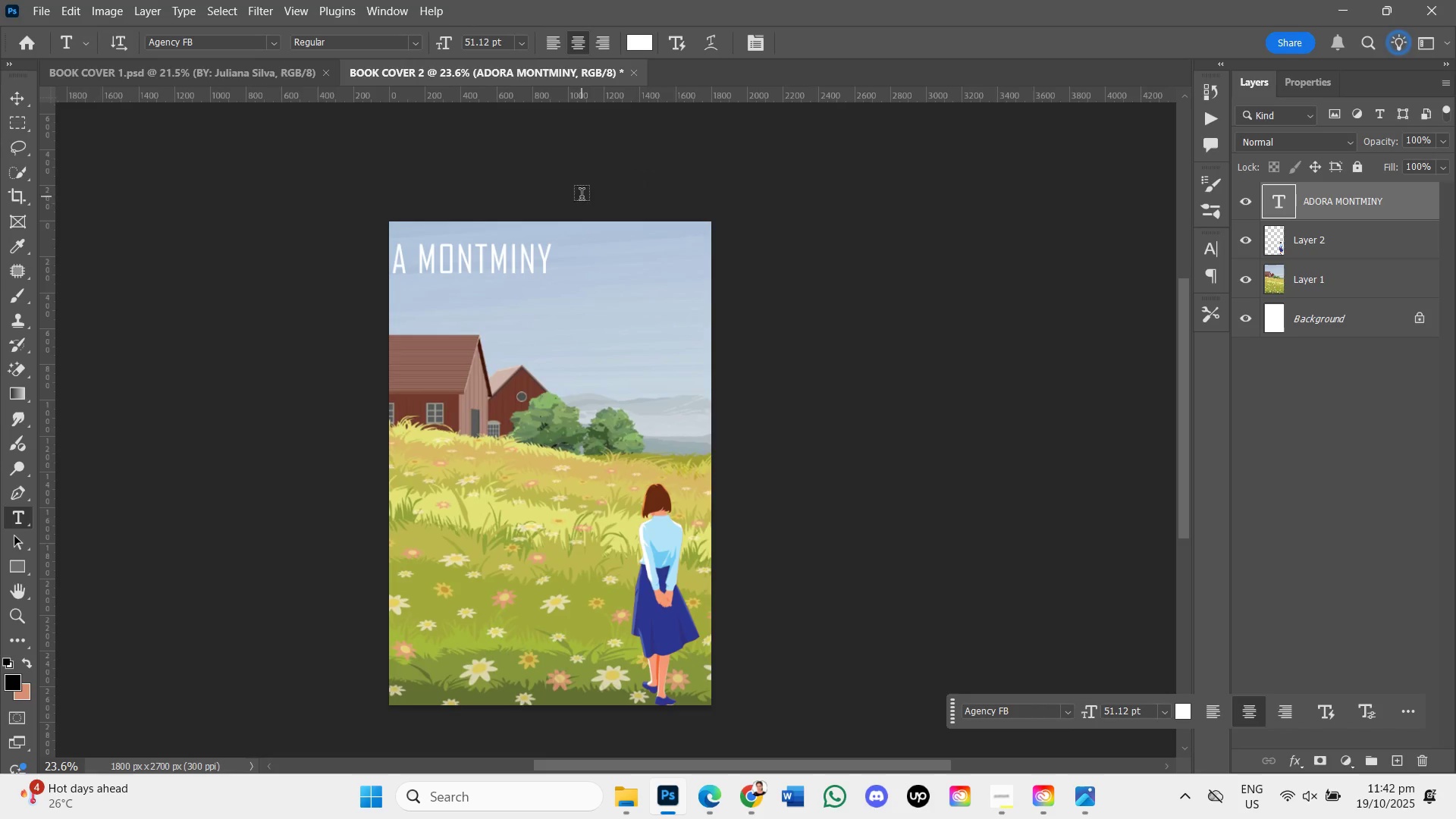 
key(Control+T)
 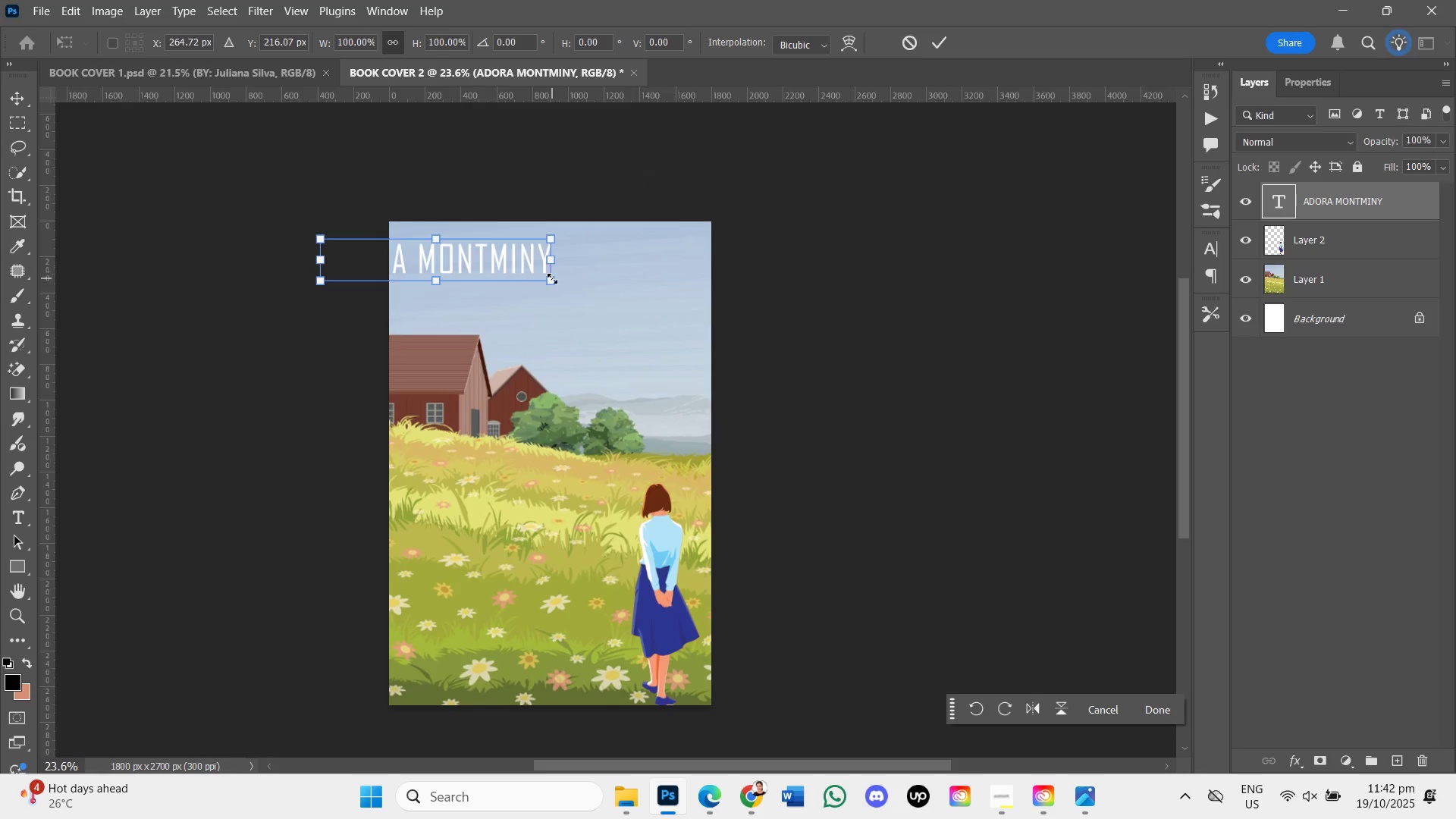 
left_click_drag(start_coordinate=[551, 282], to_coordinate=[491, 250])
 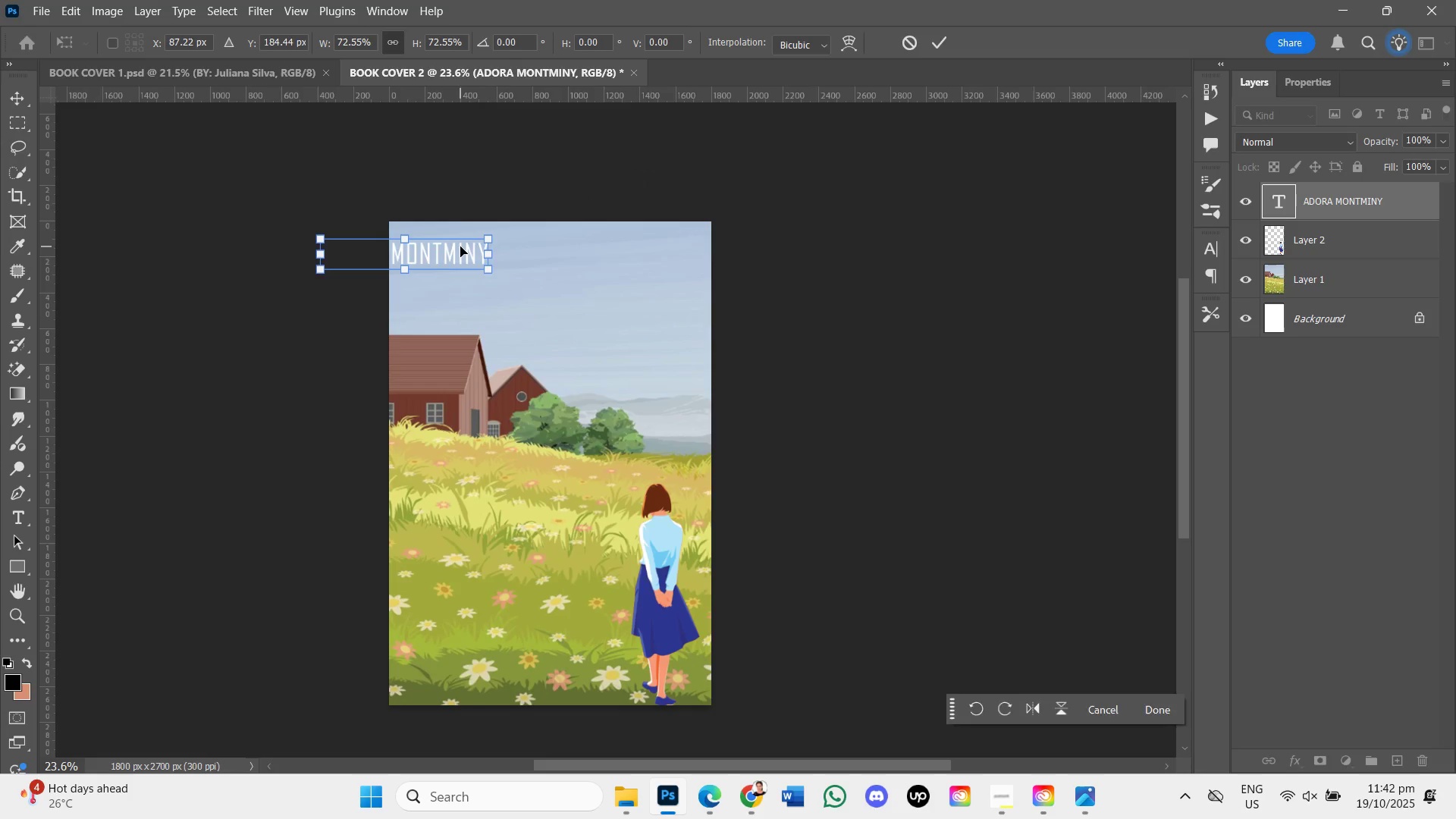 
left_click_drag(start_coordinate=[460, 246], to_coordinate=[591, 240])
 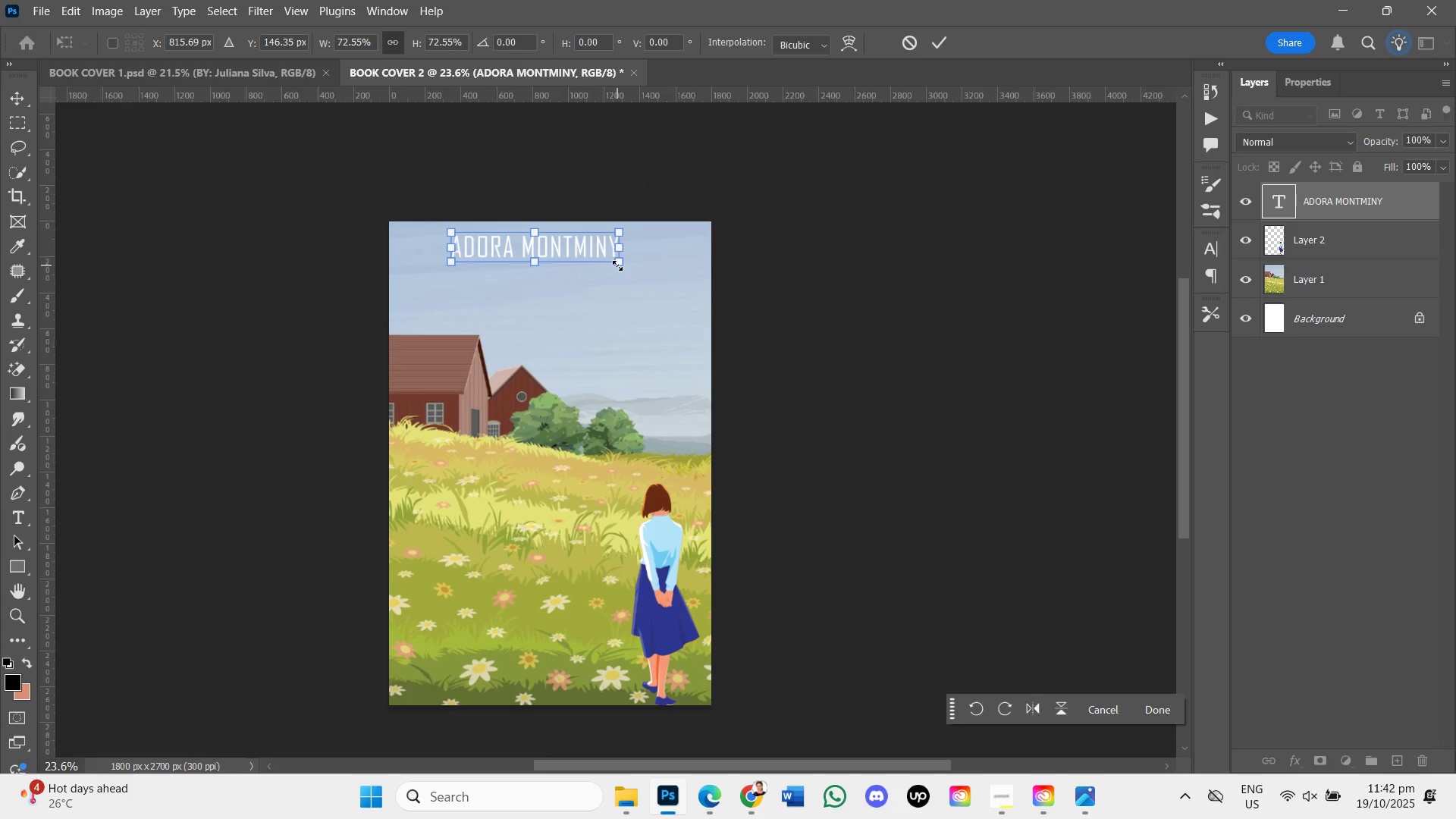 
left_click_drag(start_coordinate=[618, 265], to_coordinate=[616, 259])
 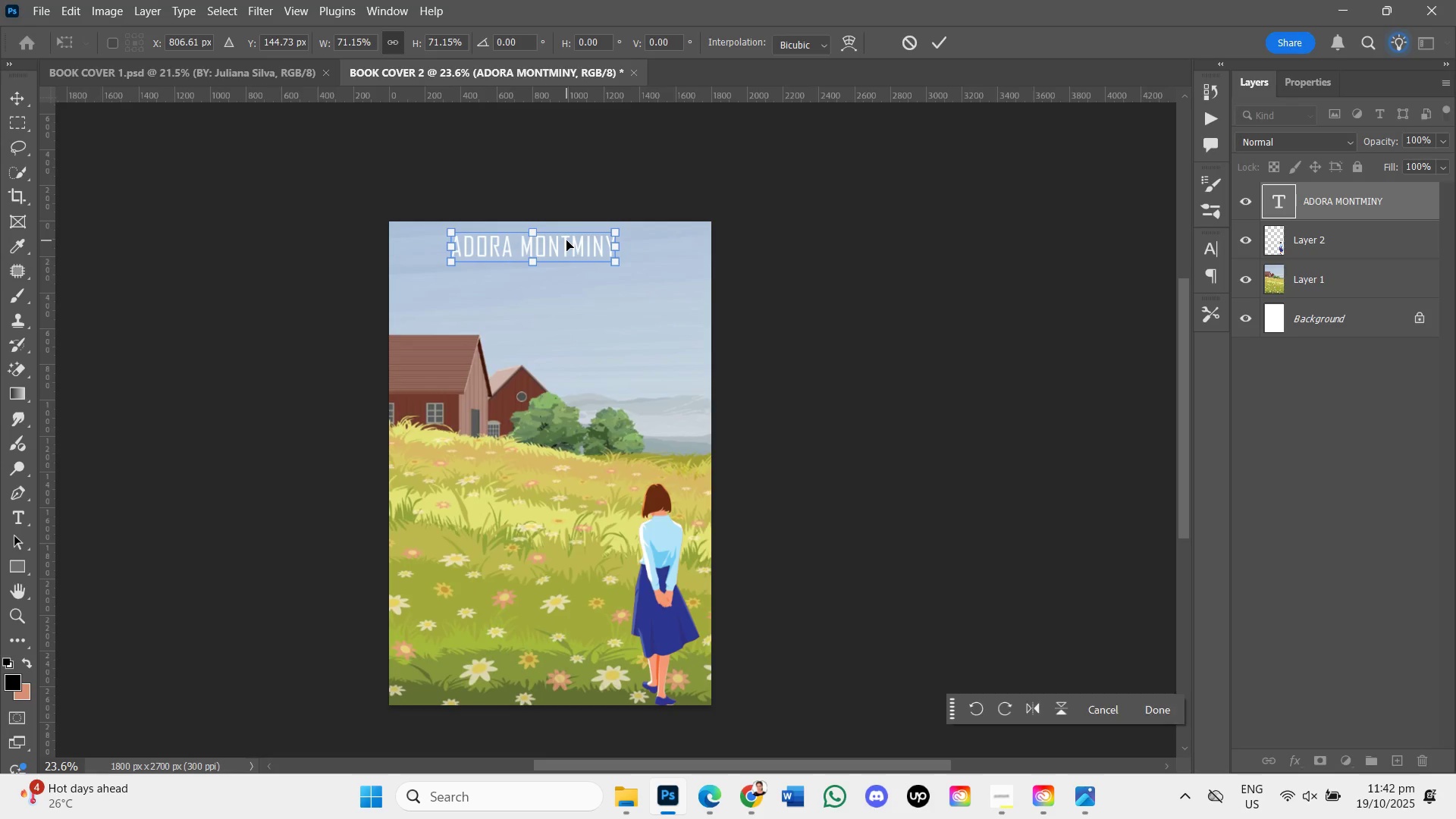 
left_click_drag(start_coordinate=[566, 240], to_coordinate=[574, 242])
 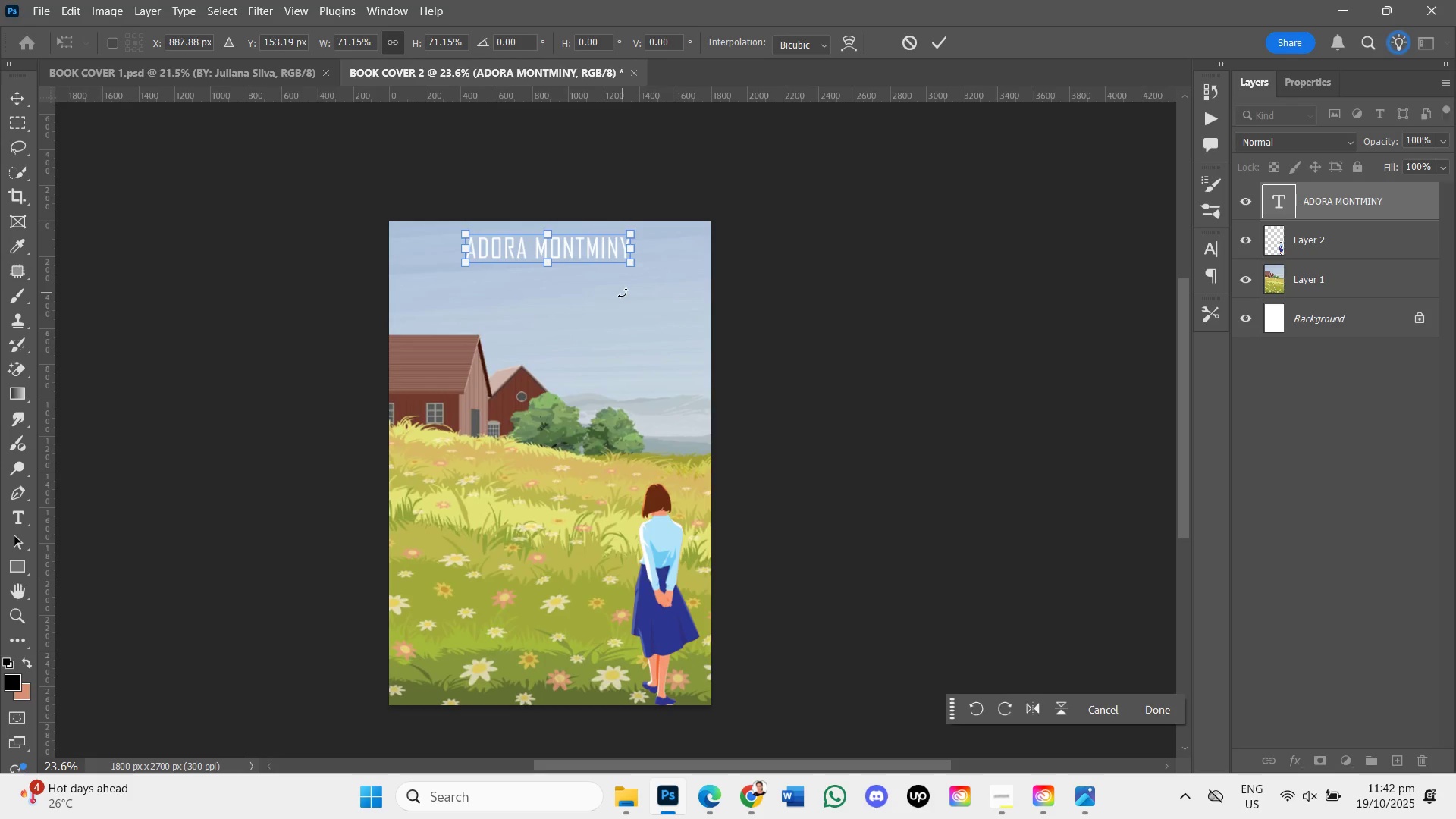 
key(Enter)
 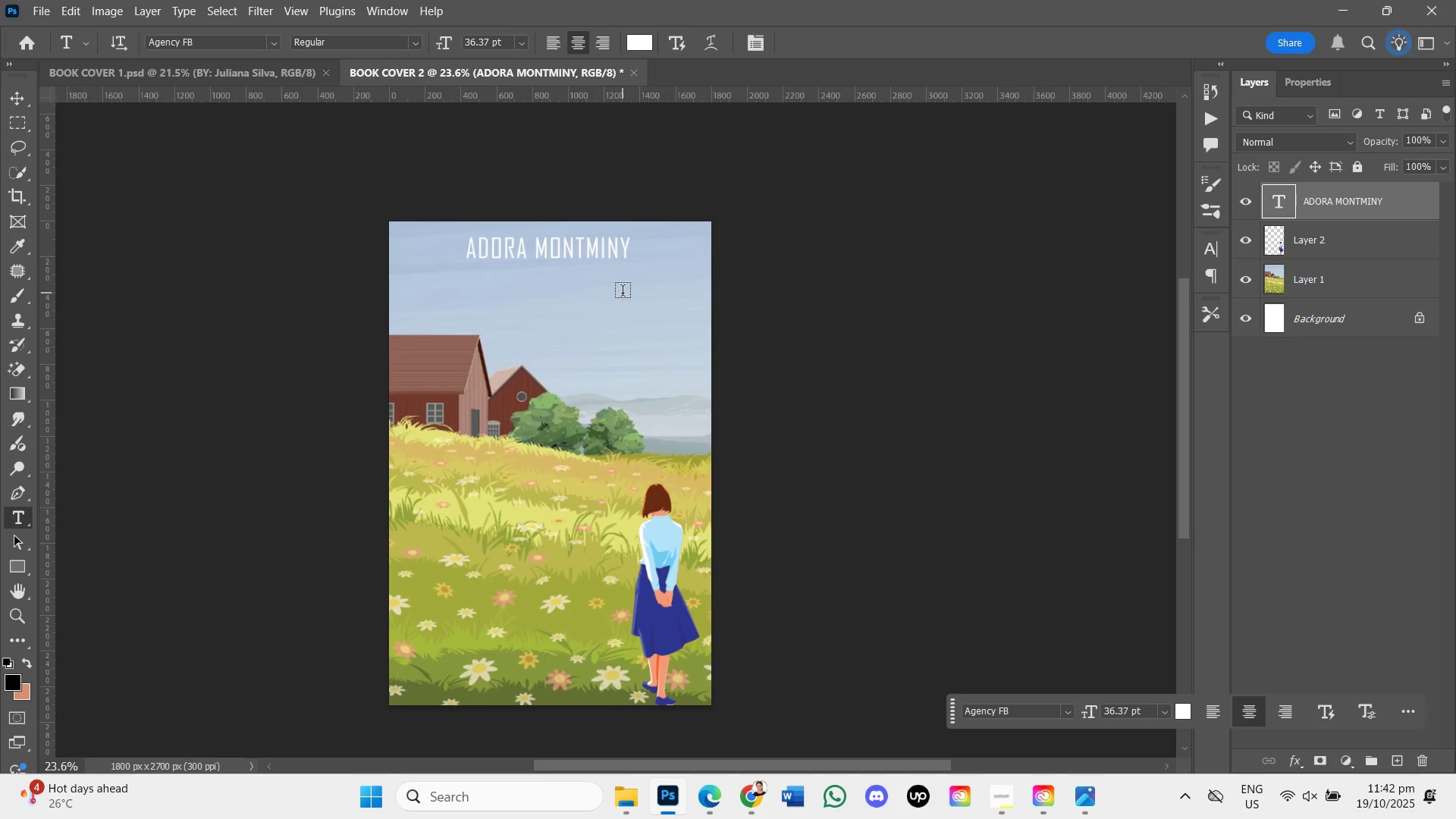 
key(Control+ControlLeft)
 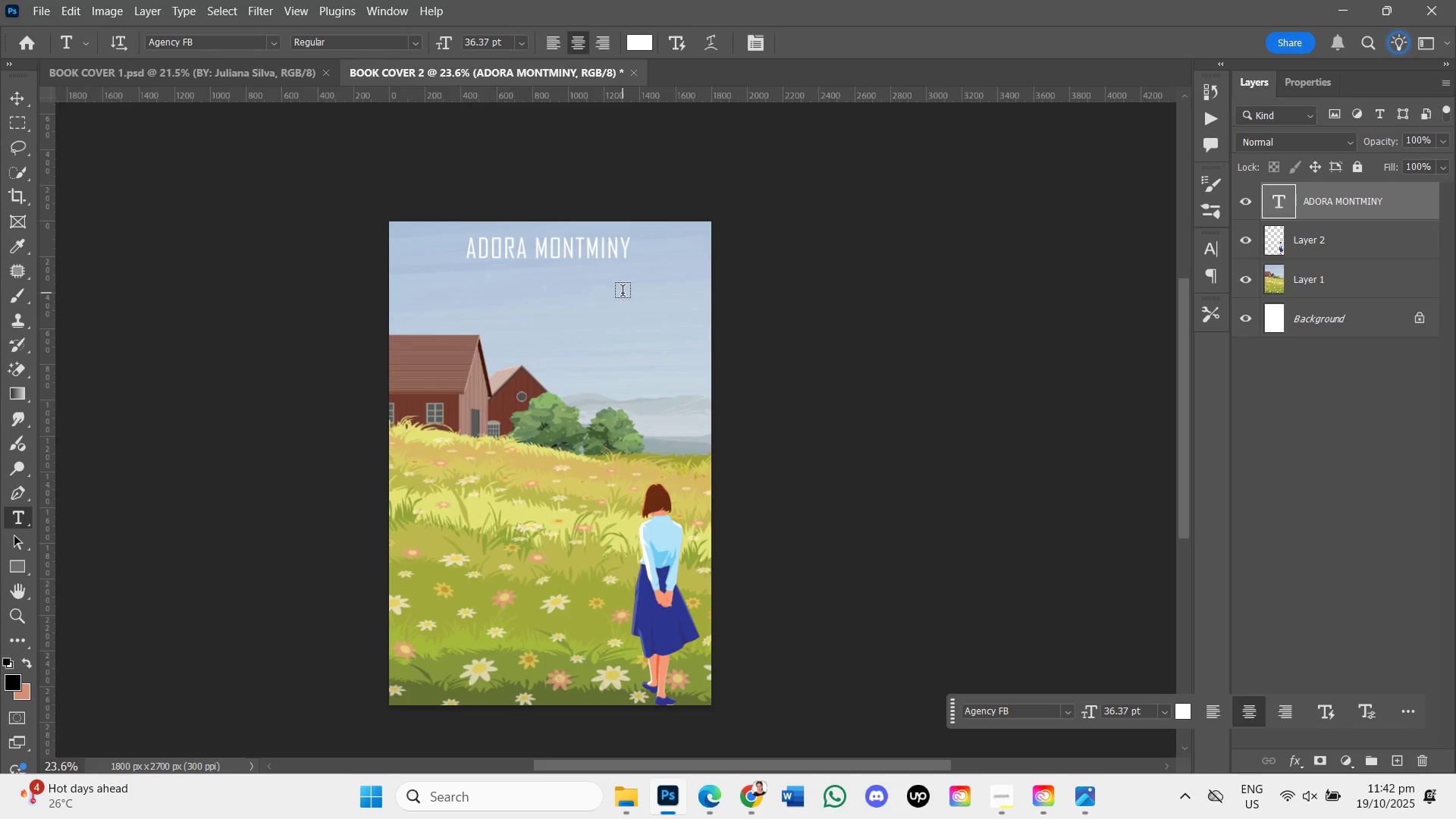 
key(T)
 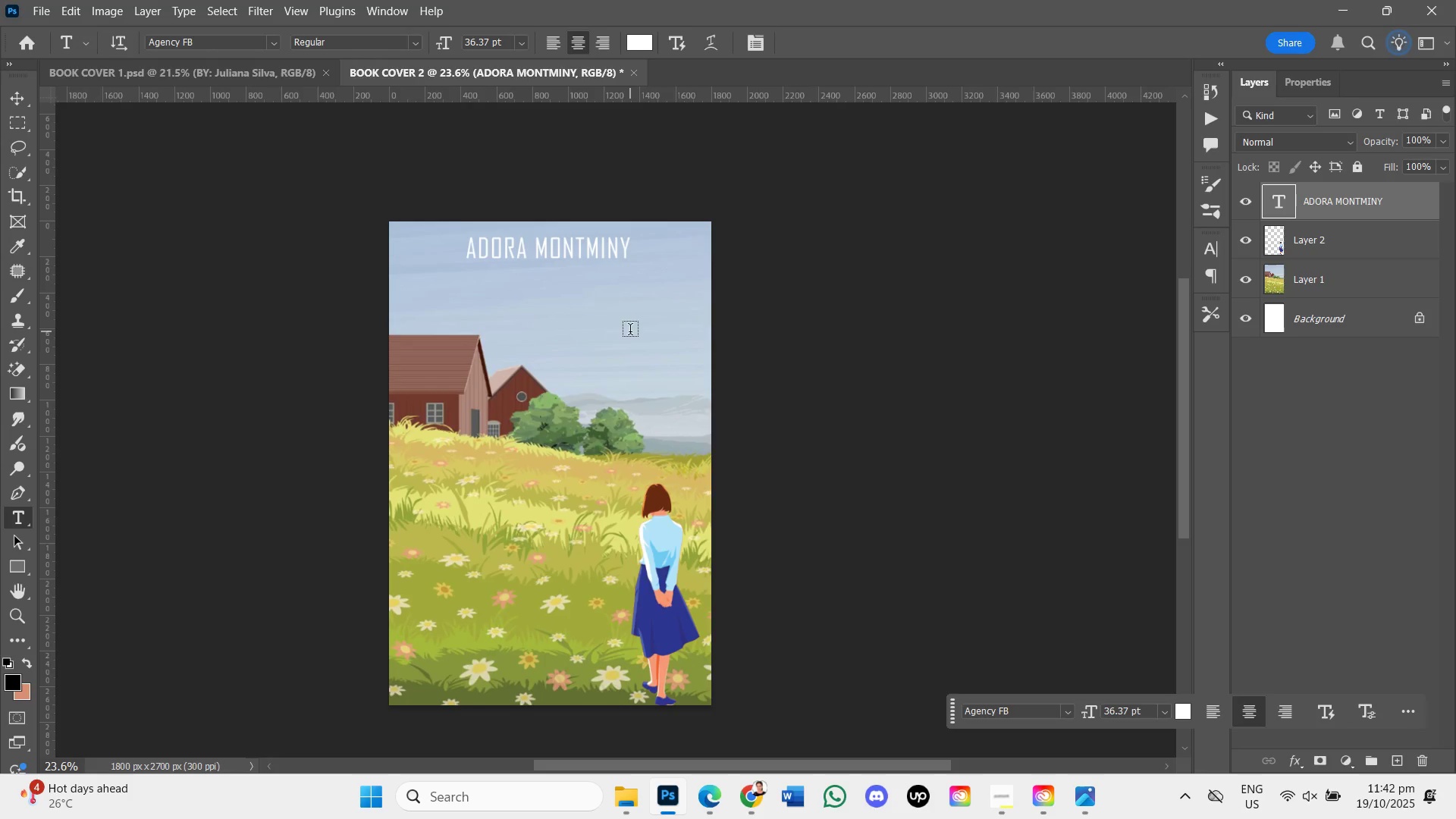 
left_click([621, 342])
 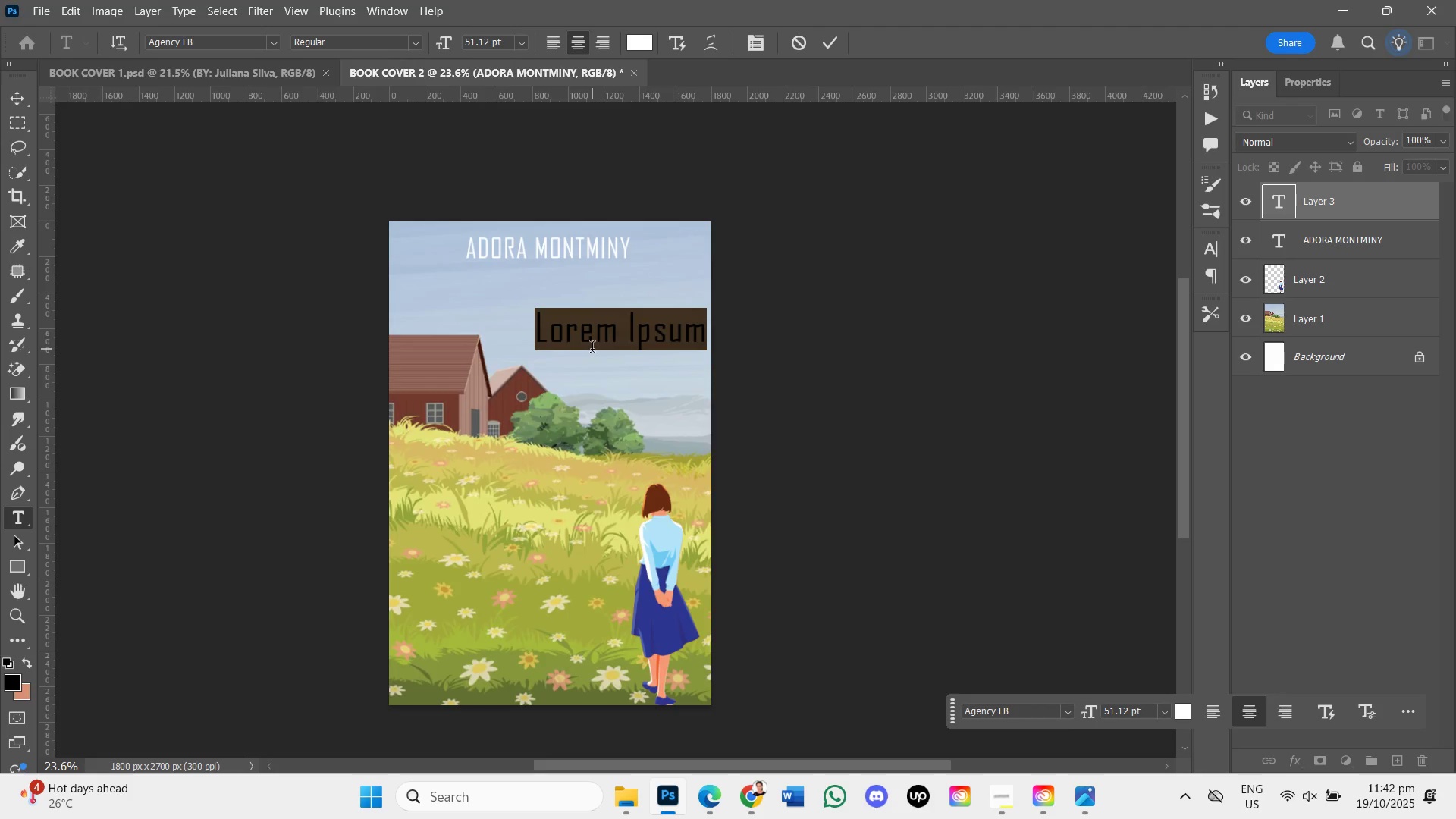 
key(Backspace)
type(FIELDS )
 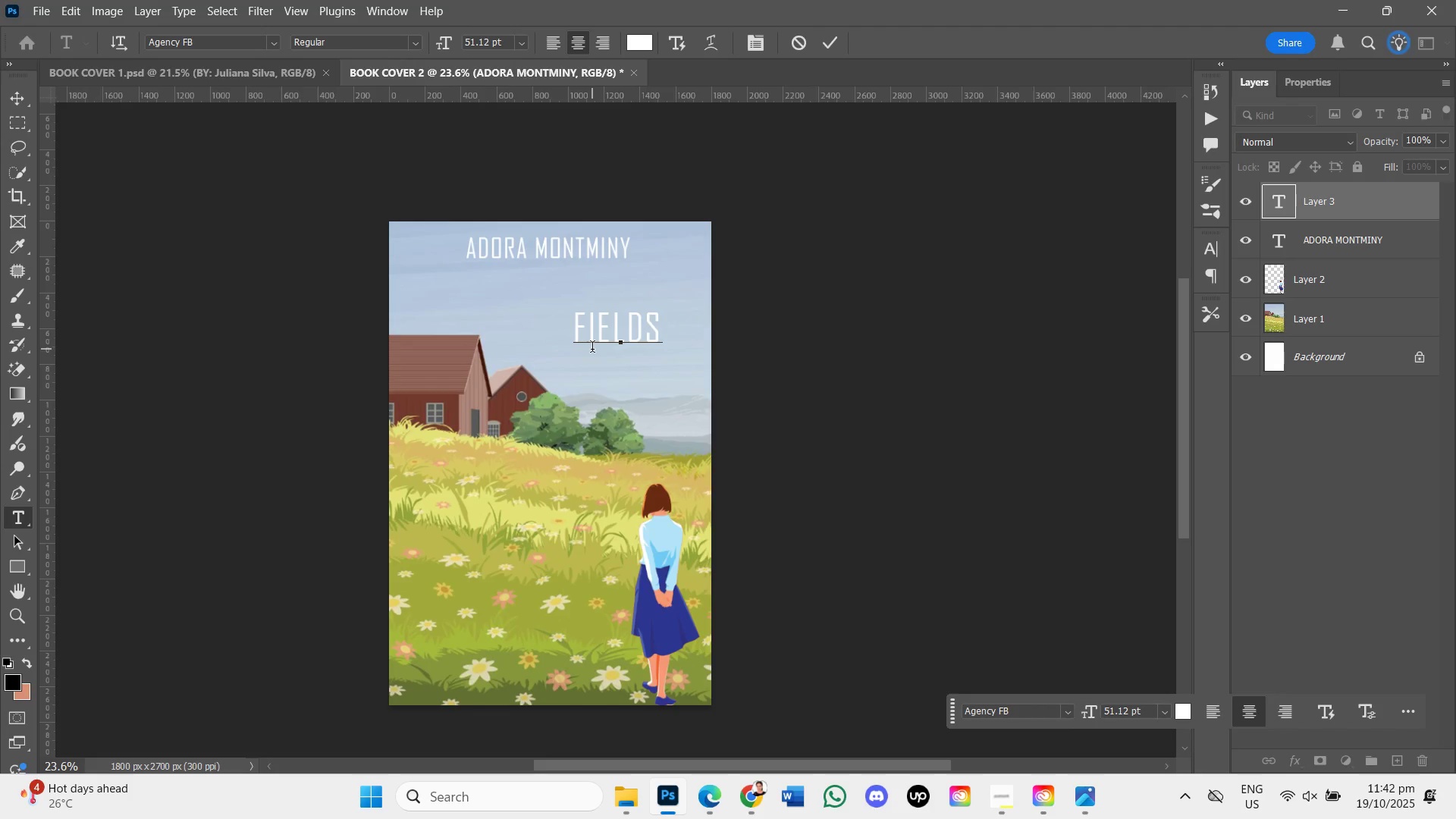 
key(Enter)
 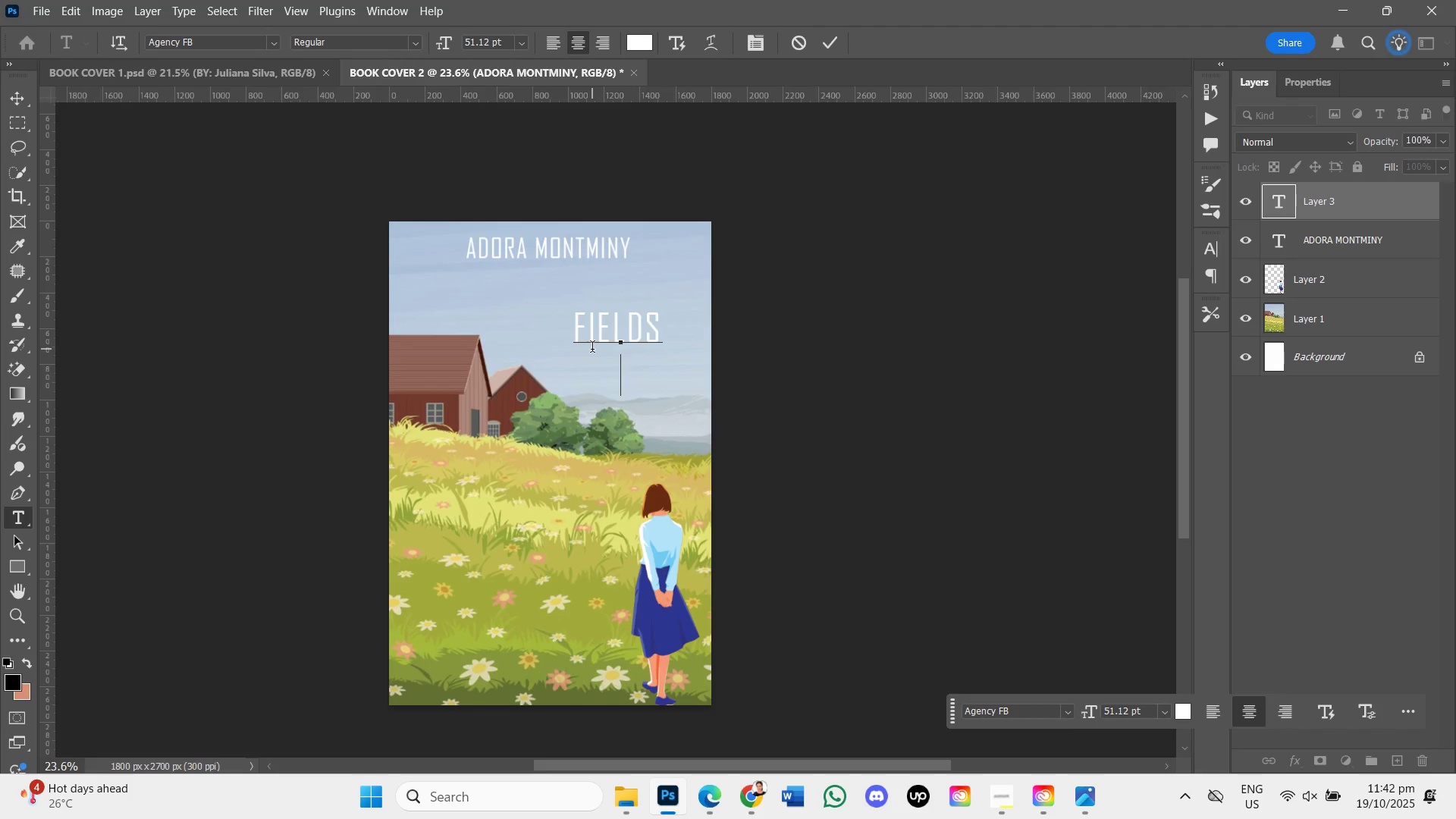 
type(BEFORE )
 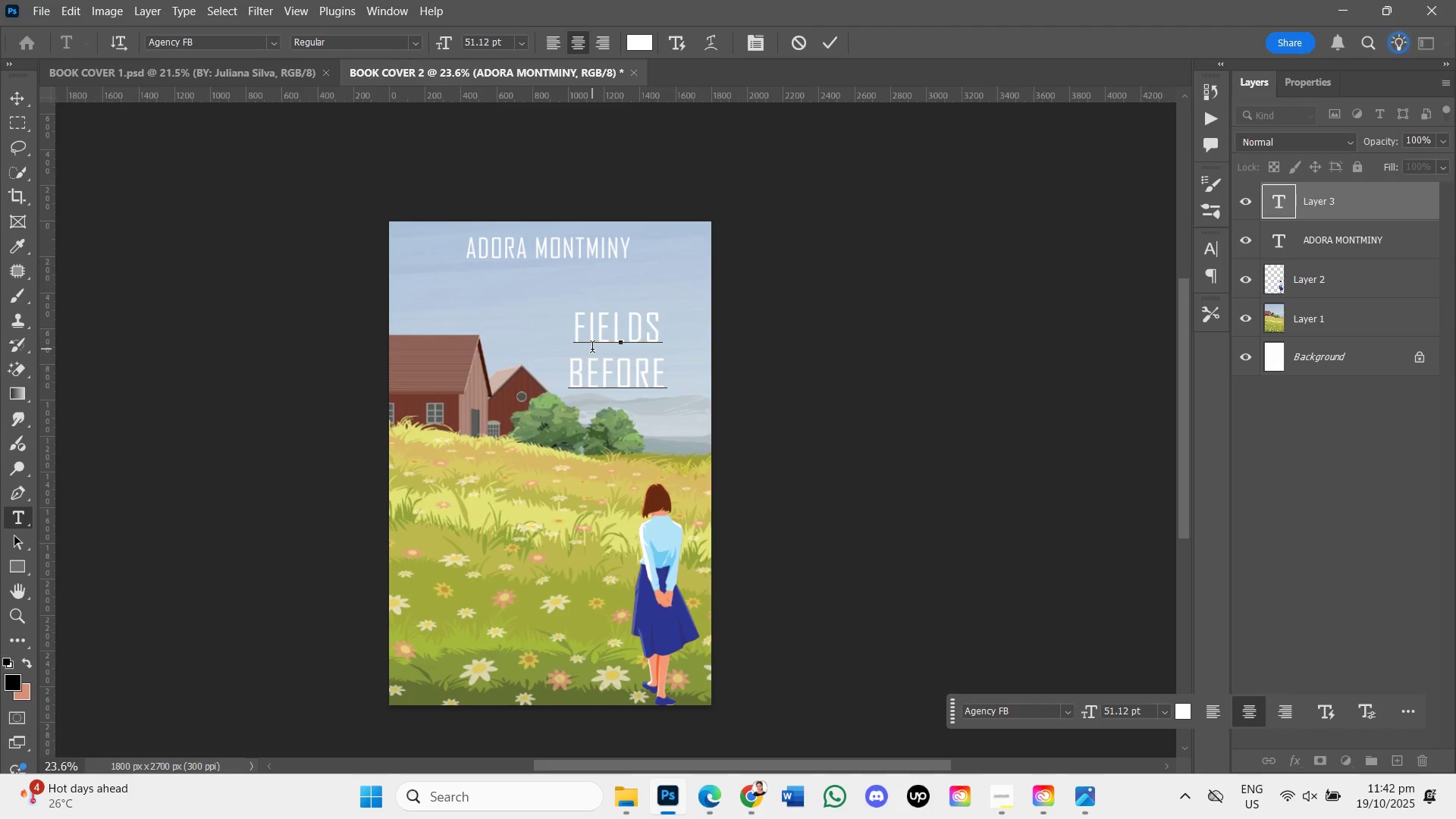 
key(Enter)
 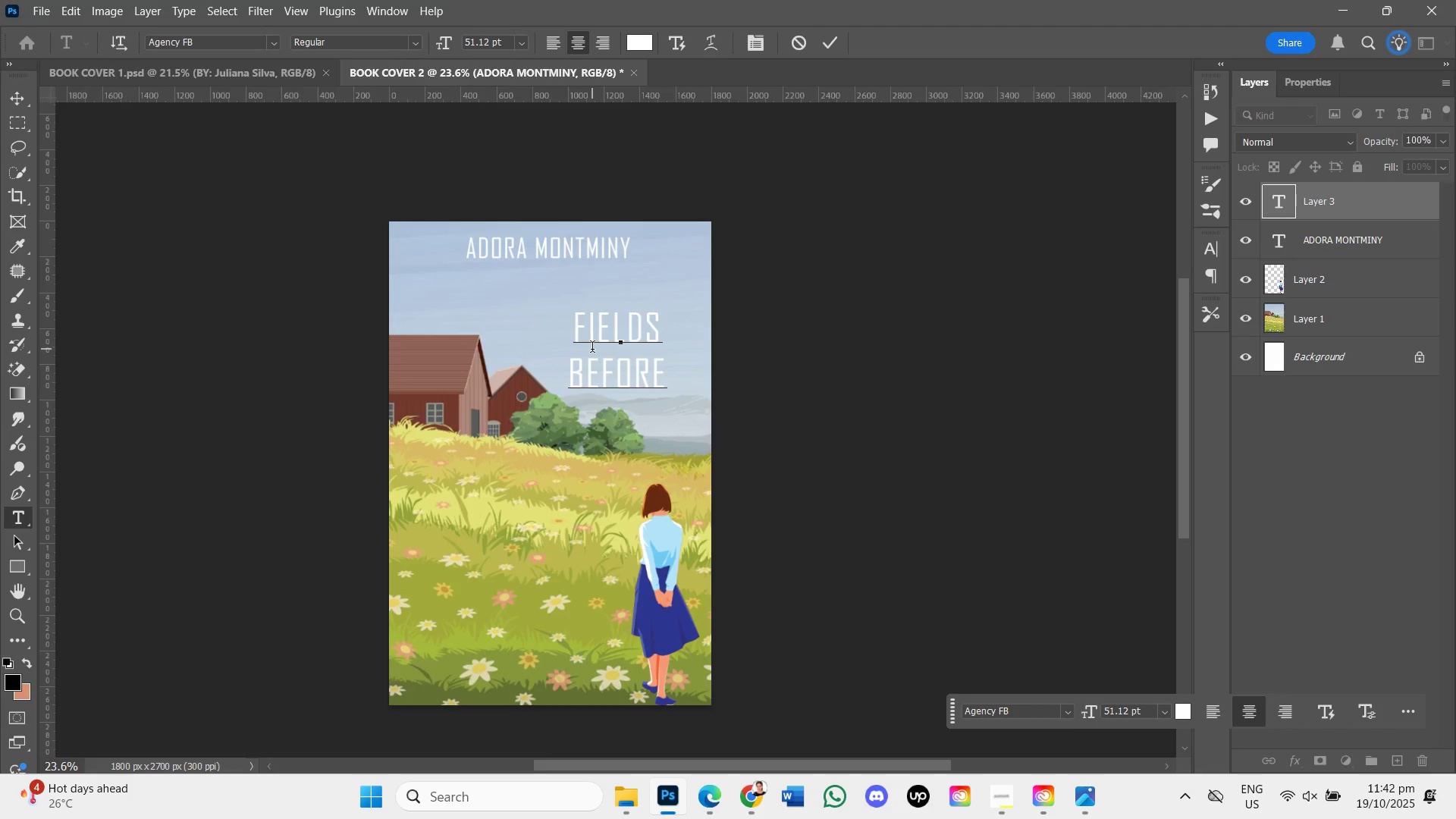 
type(THE RAIN)
 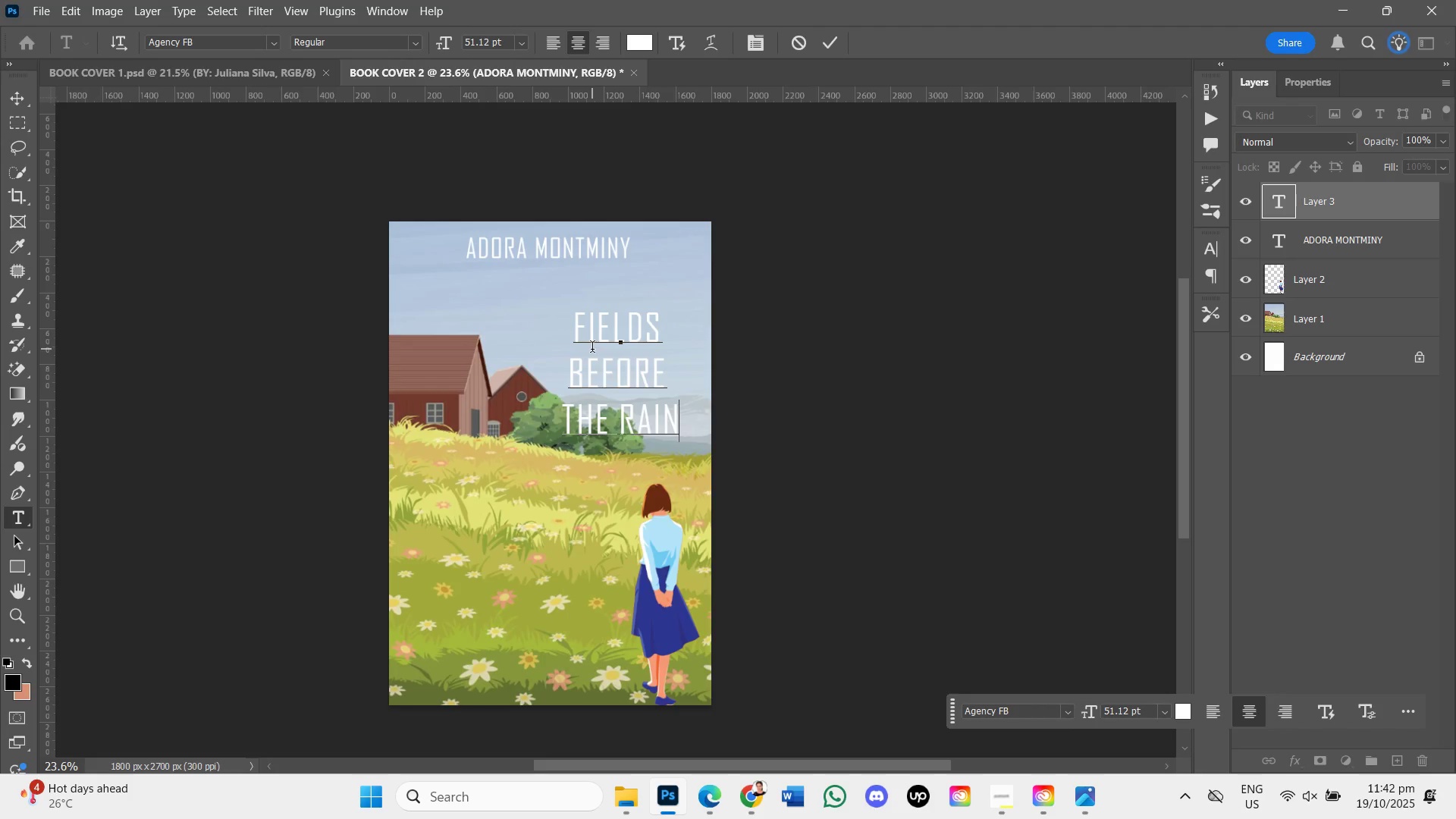 
wait(6.8)
 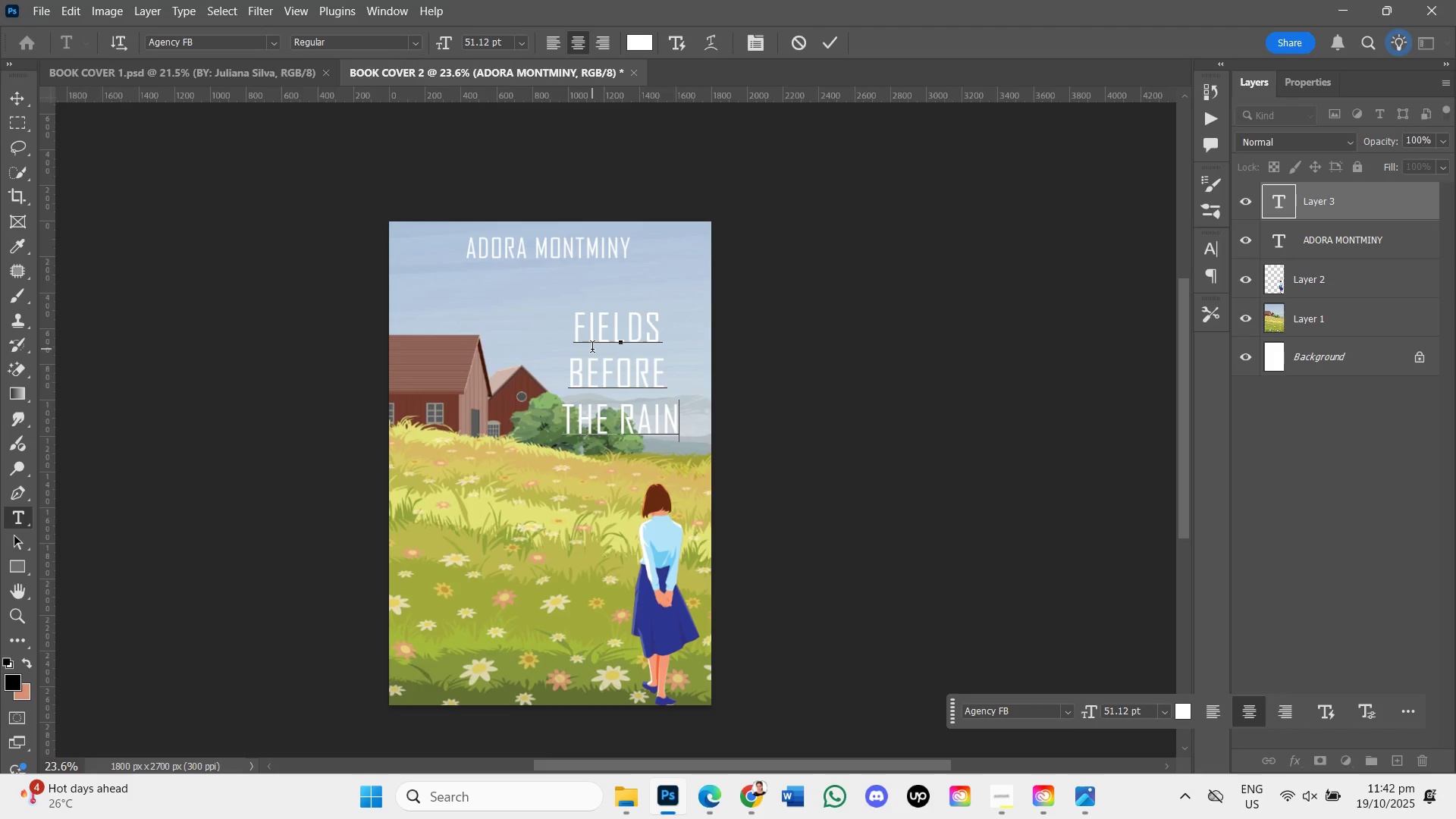 
key(Control+Z)
 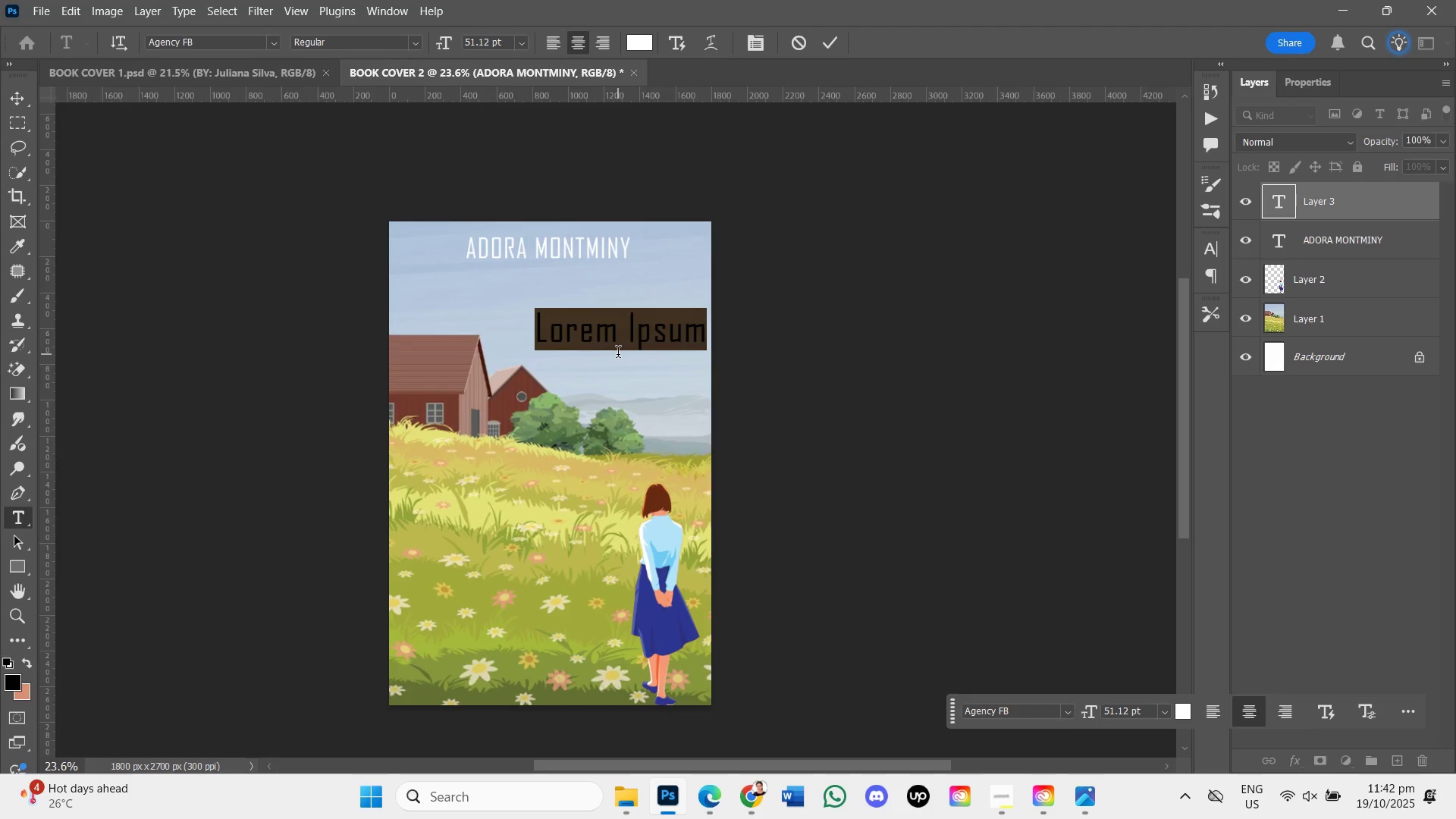 
key(Backspace)
type(FIELDS )
 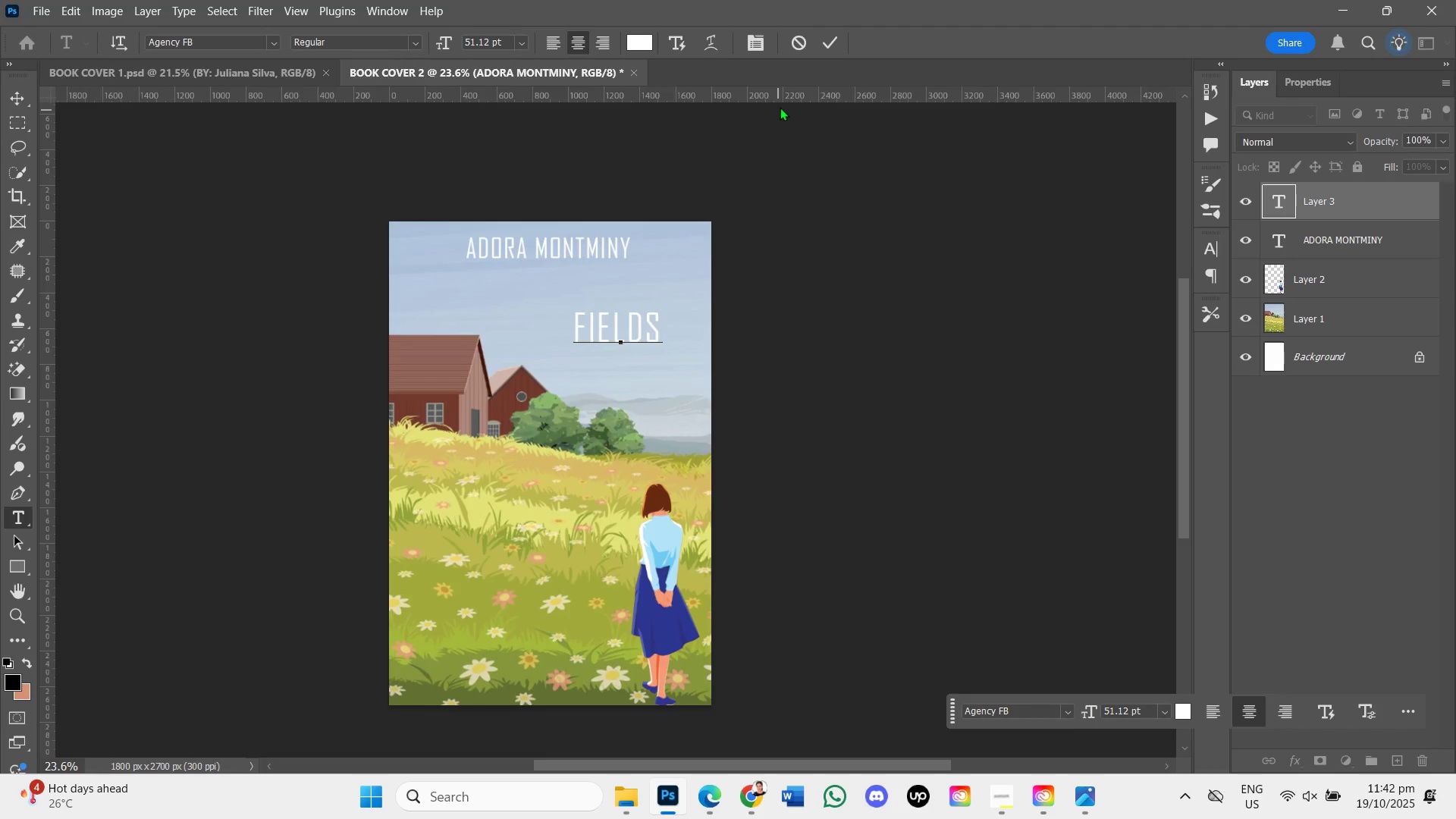 
left_click([822, 42])
 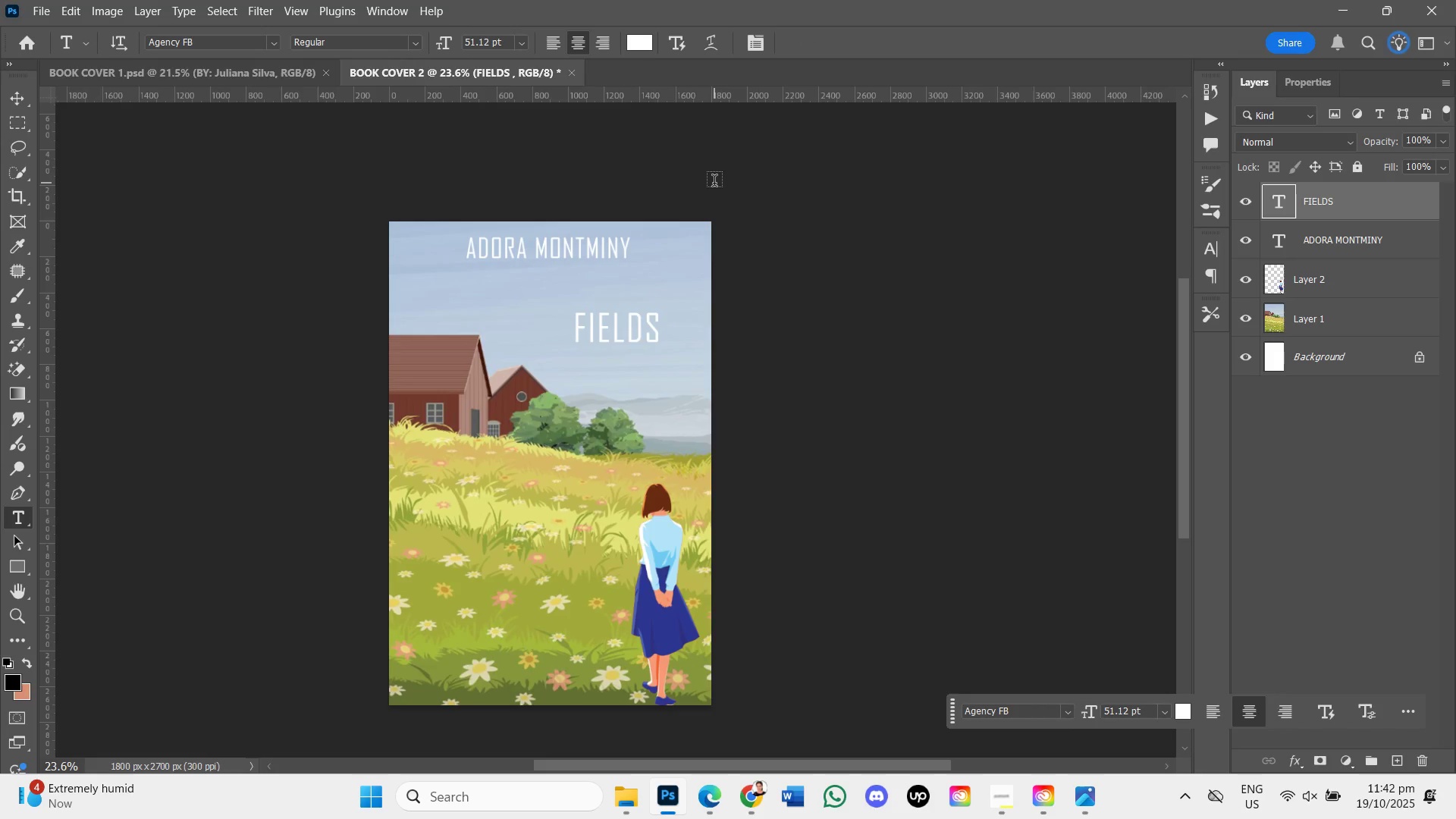 
key(Control+T)
 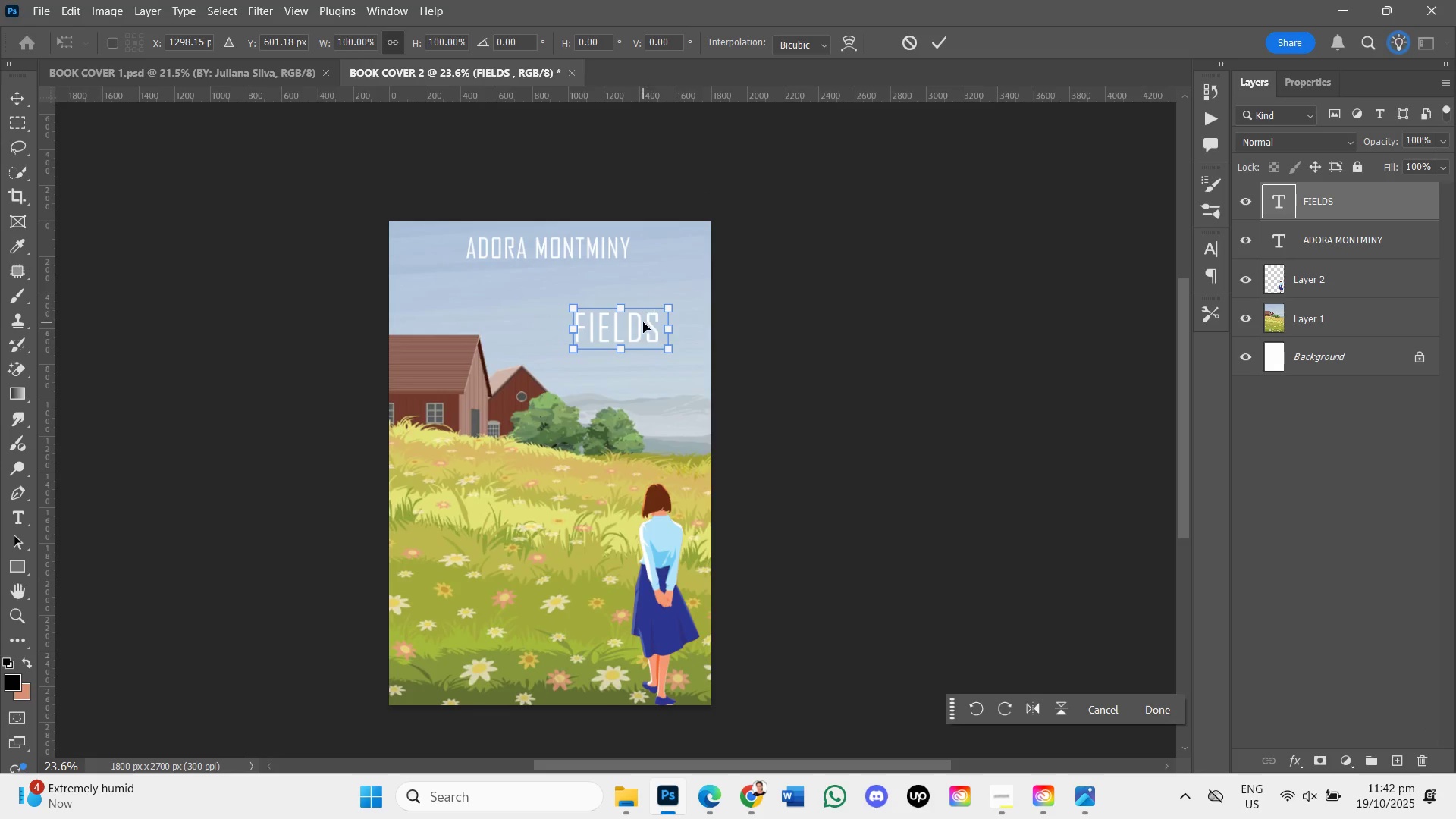 
left_click_drag(start_coordinate=[643, 322], to_coordinate=[563, 360])
 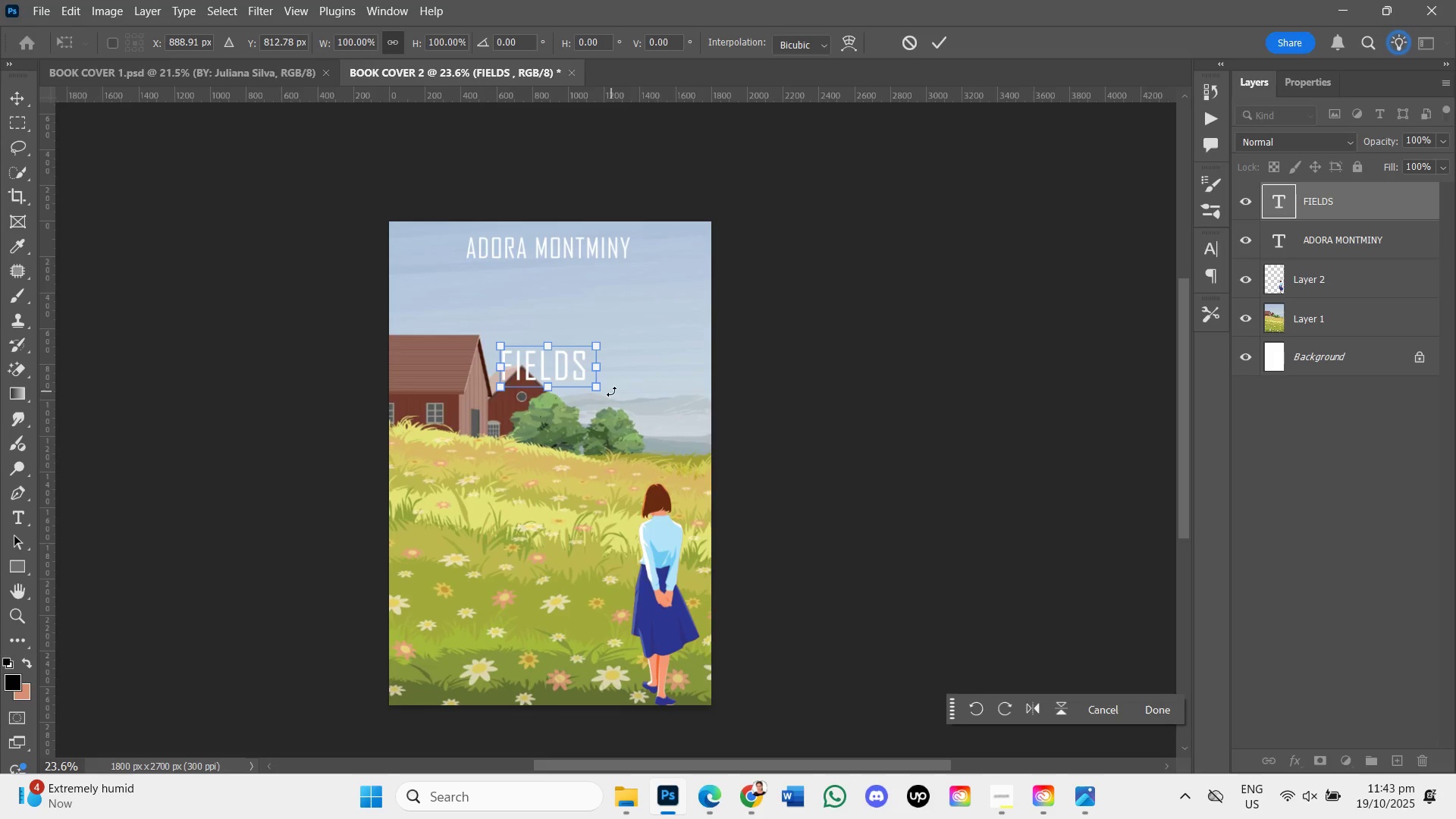 
left_click([612, 392])
 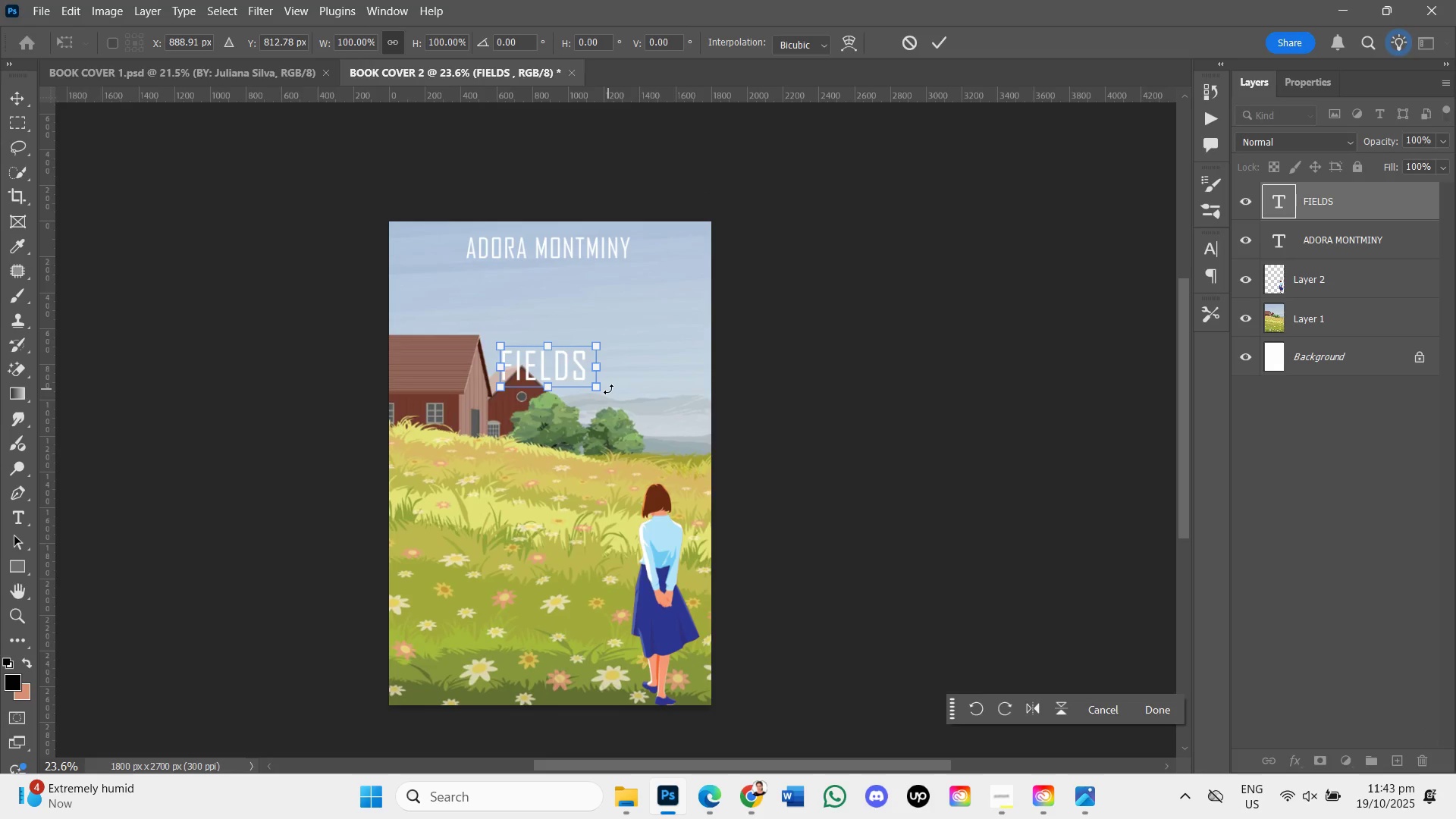 
key(Enter)
 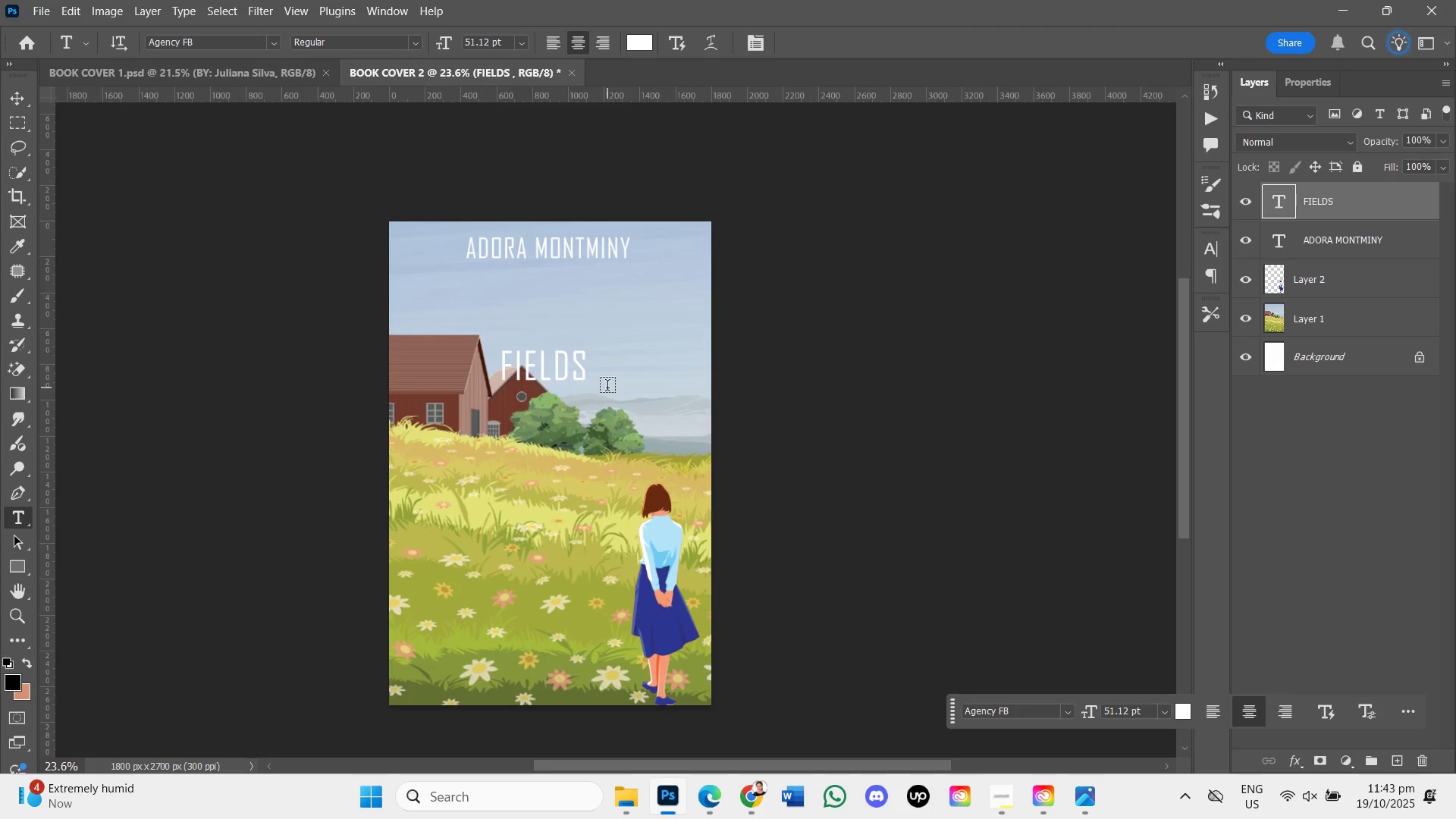 
key(T)
 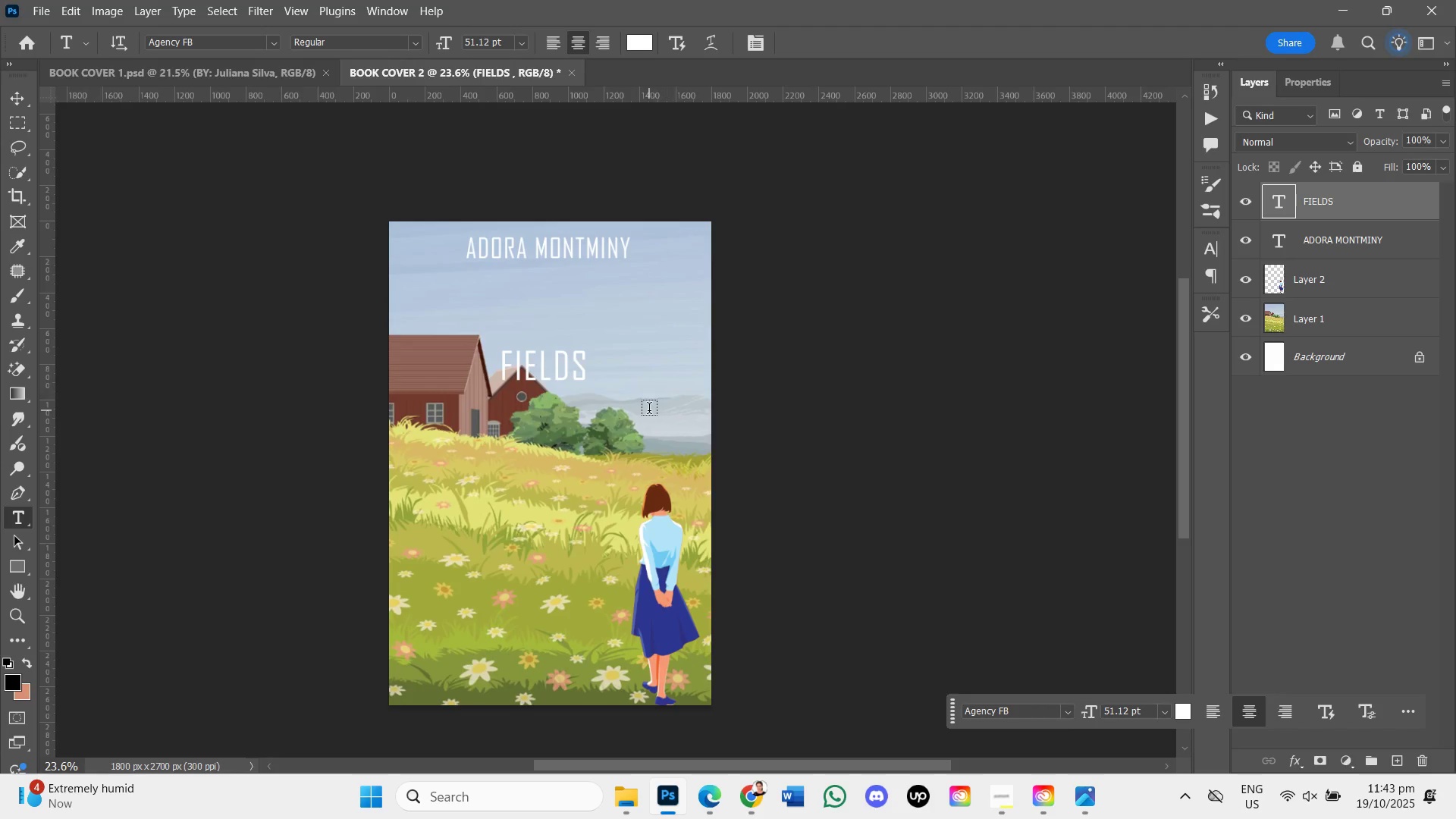 
left_click([649, 410])
 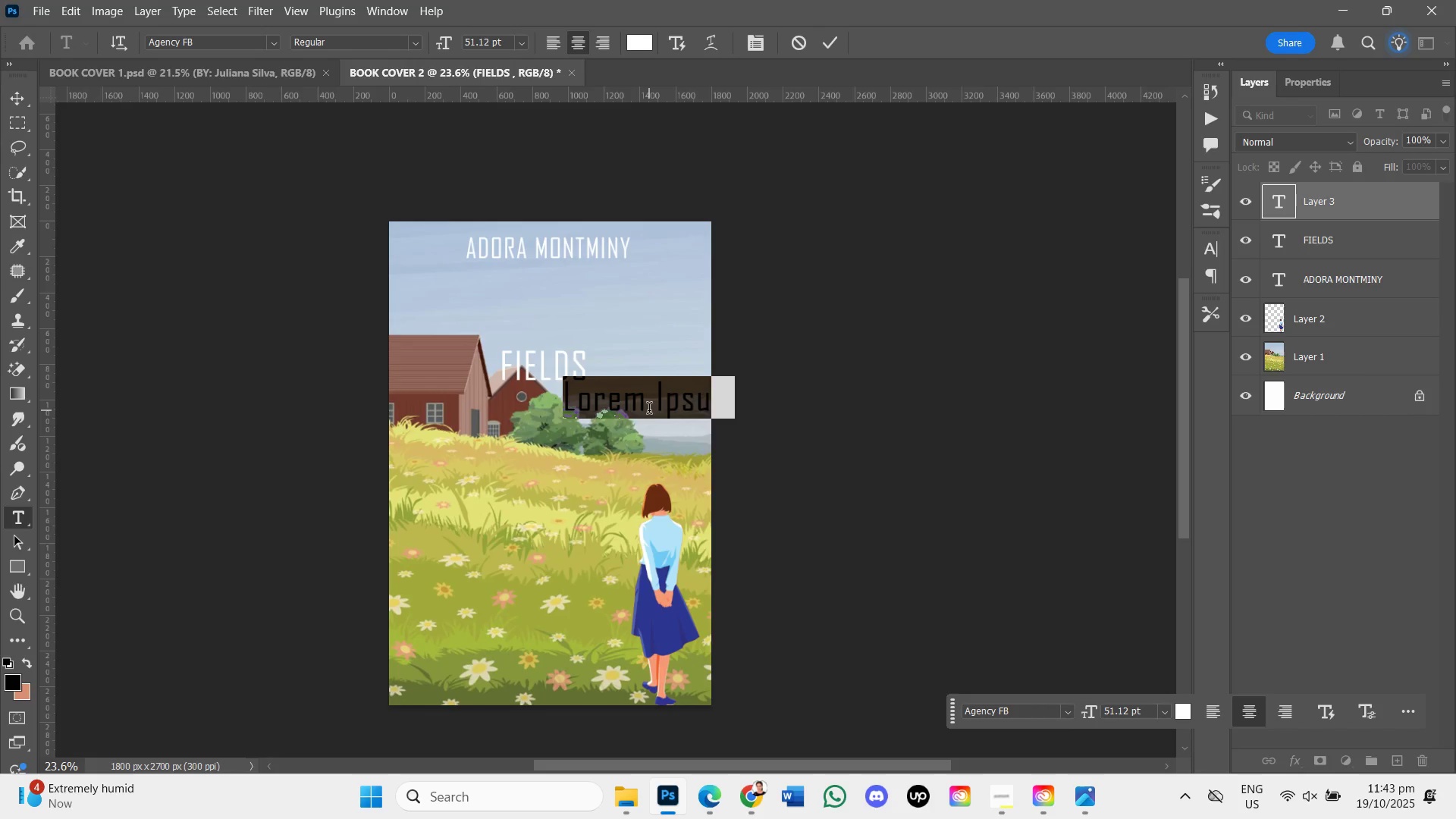 
key(Backspace)
type(BEFORE)
 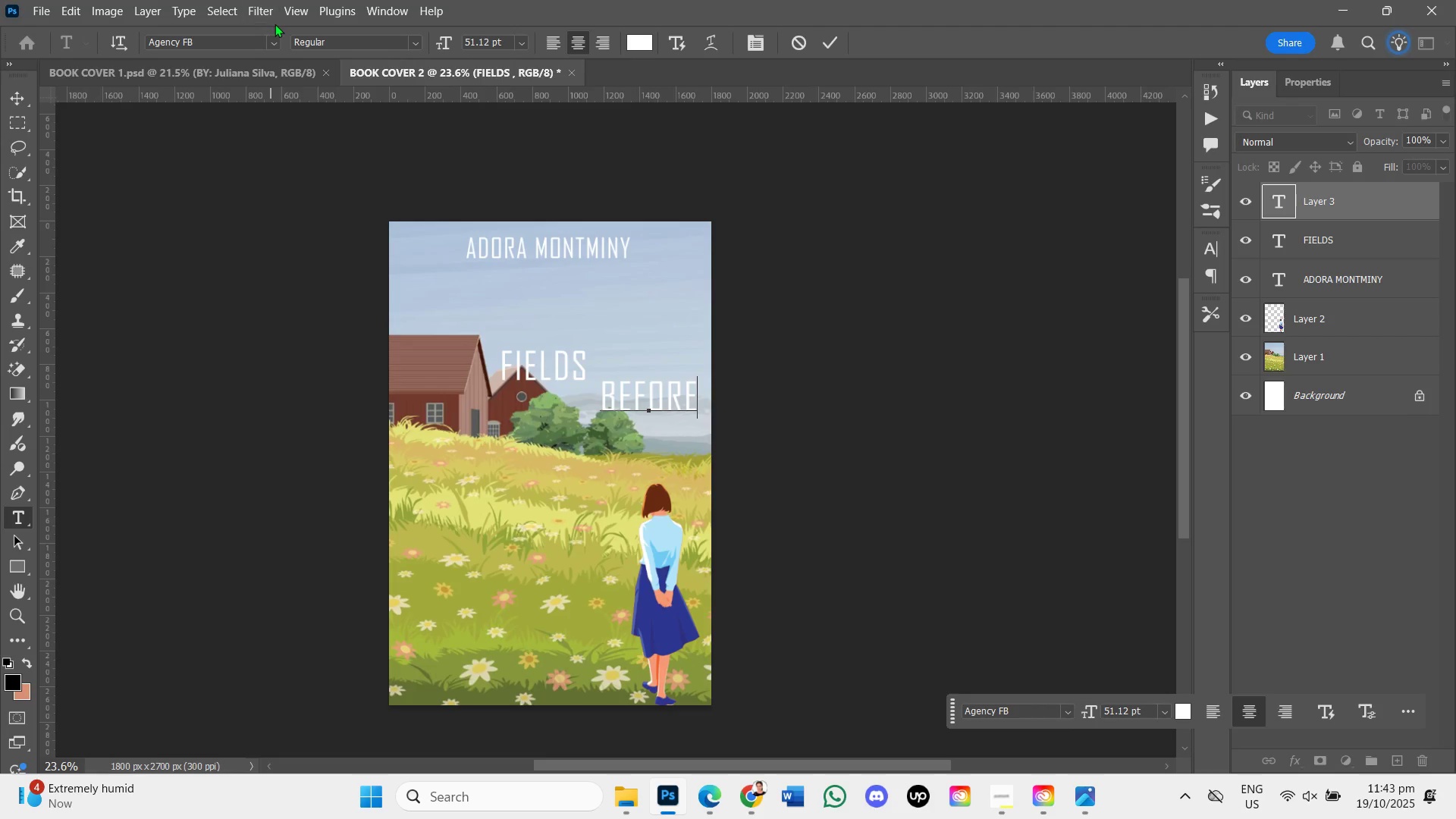 
wait(7.19)
 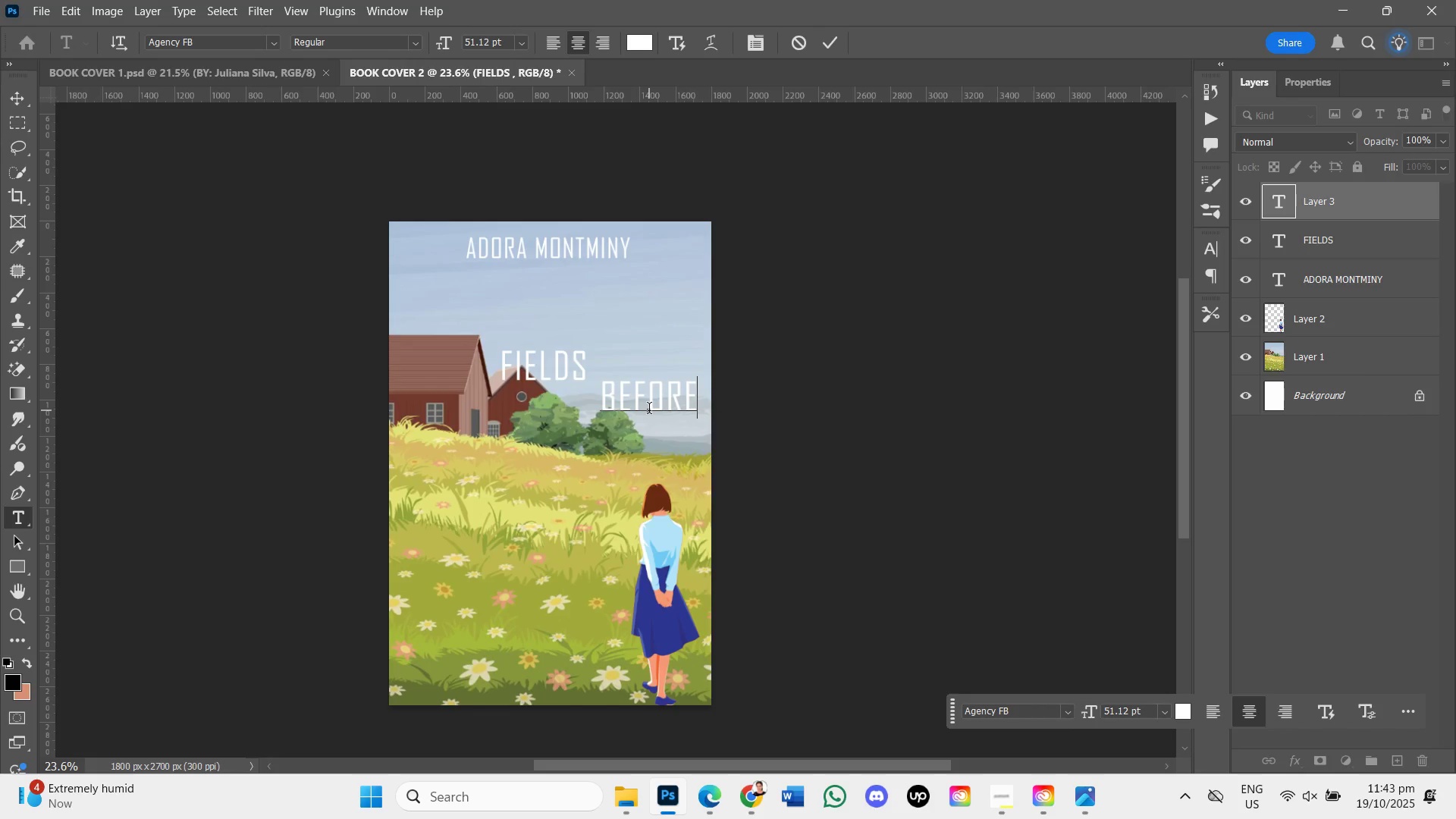 
left_click([274, 38])
 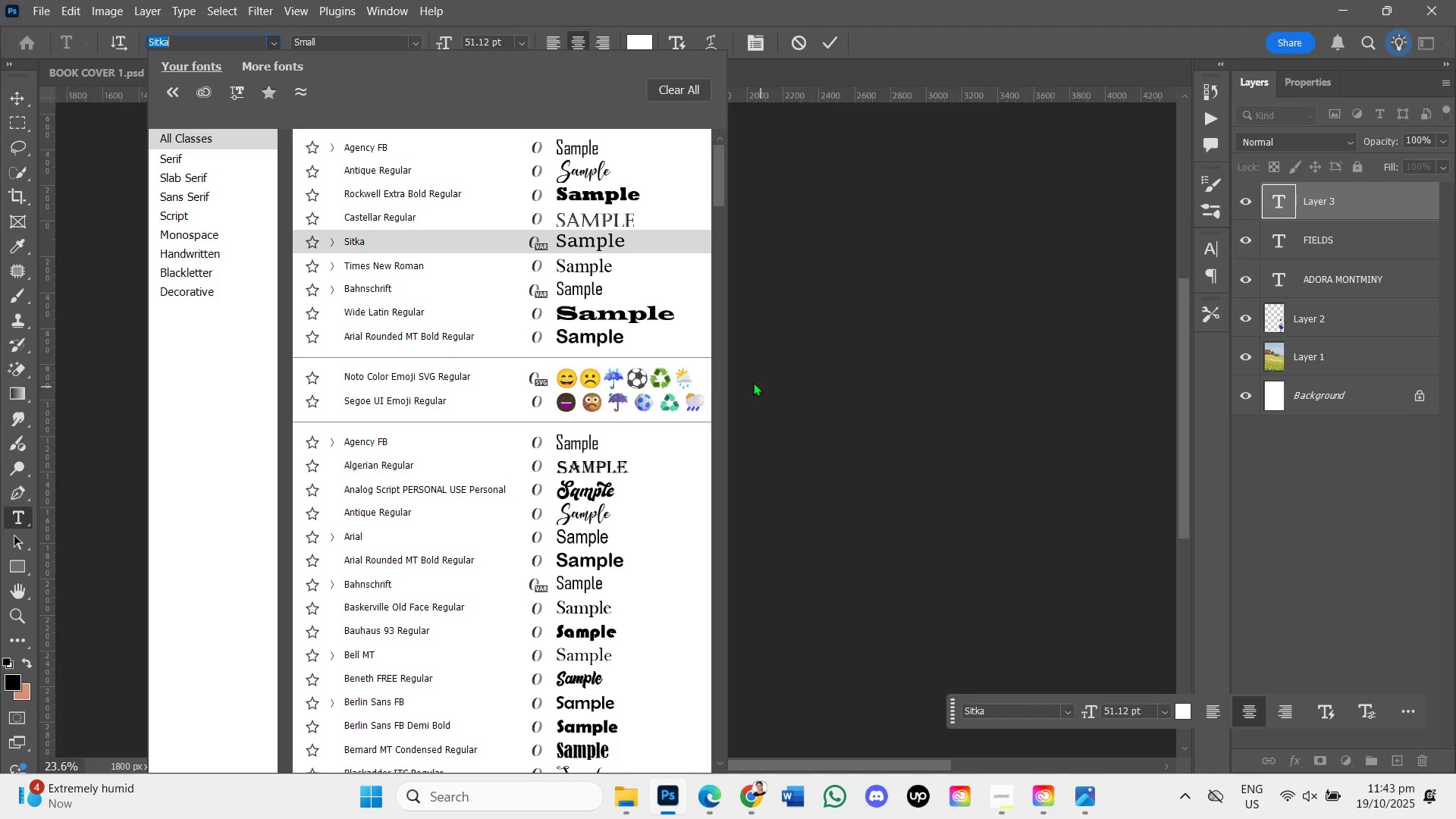 
left_click([760, 373])
 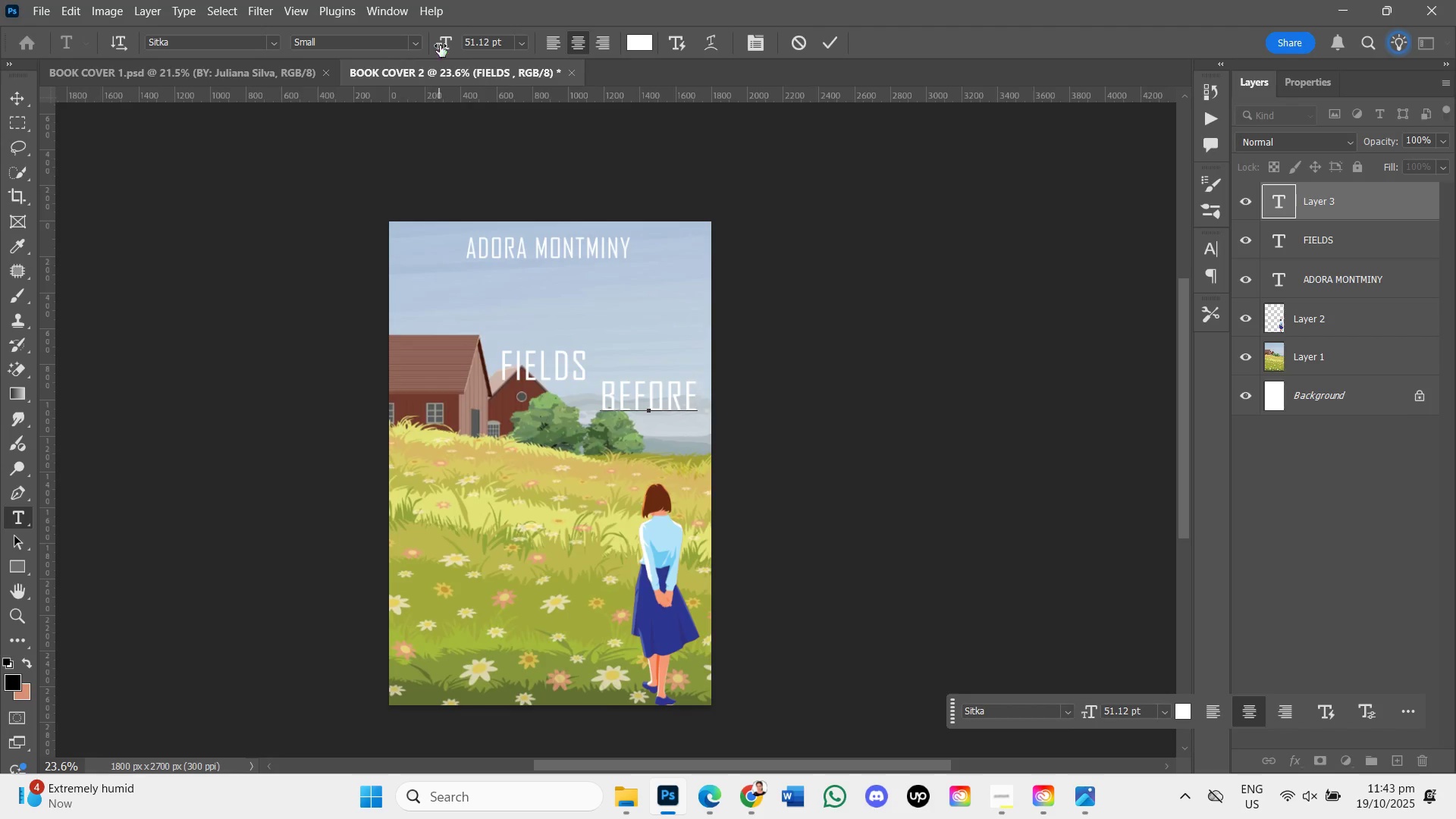 
wait(5.86)
 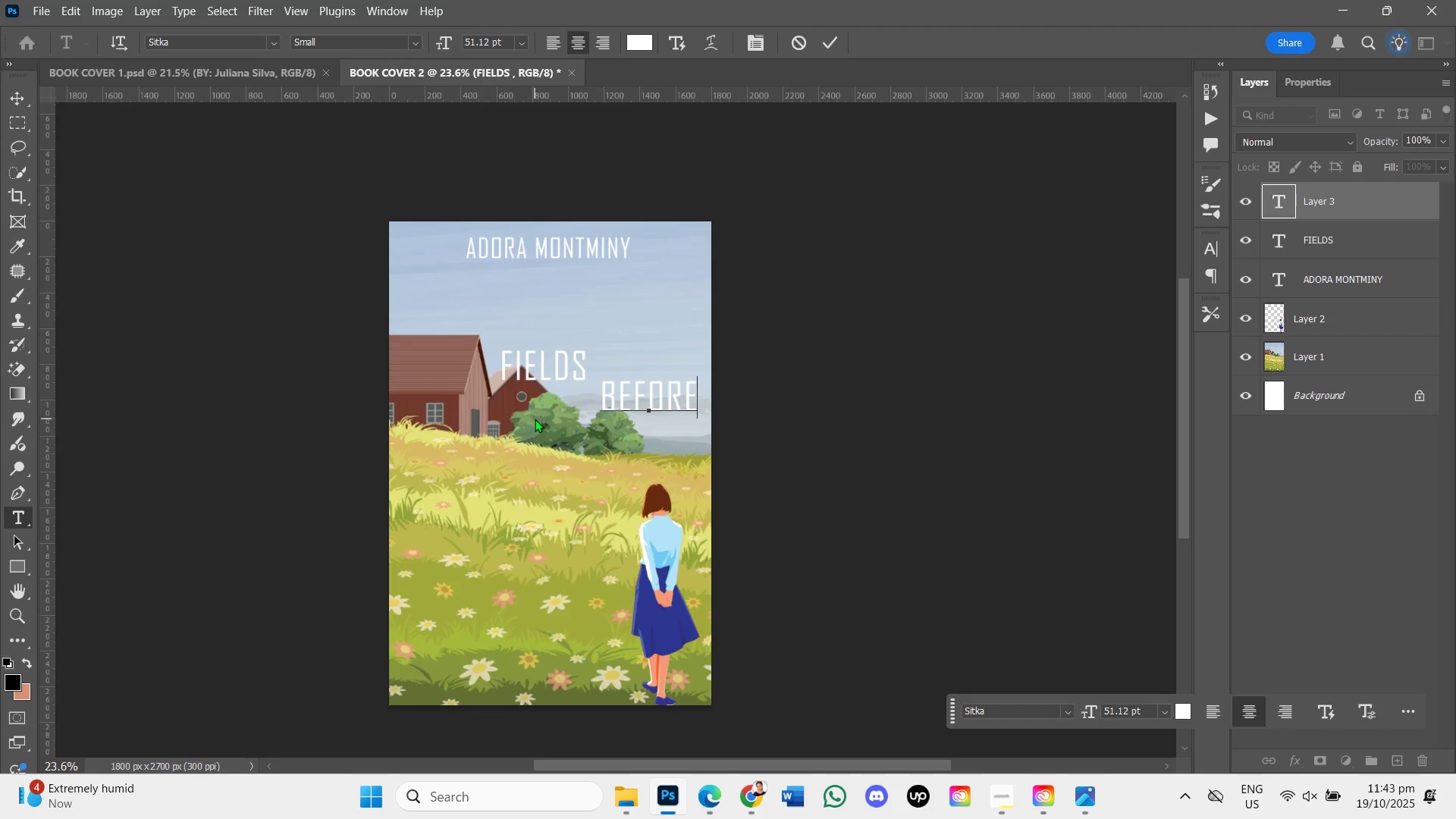 
left_click_drag(start_coordinate=[604, 395], to_coordinate=[694, 403])
 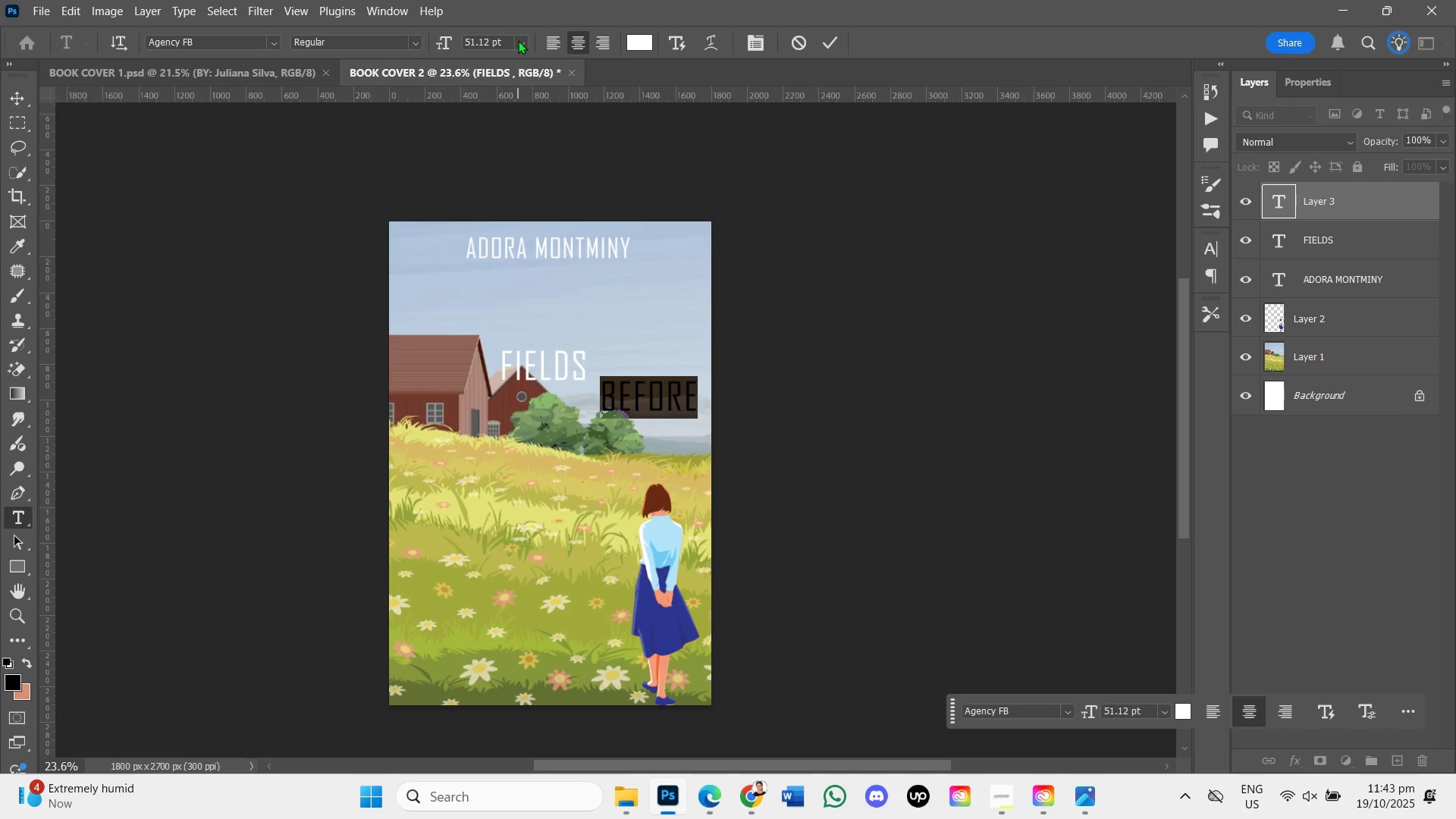 
left_click([518, 40])
 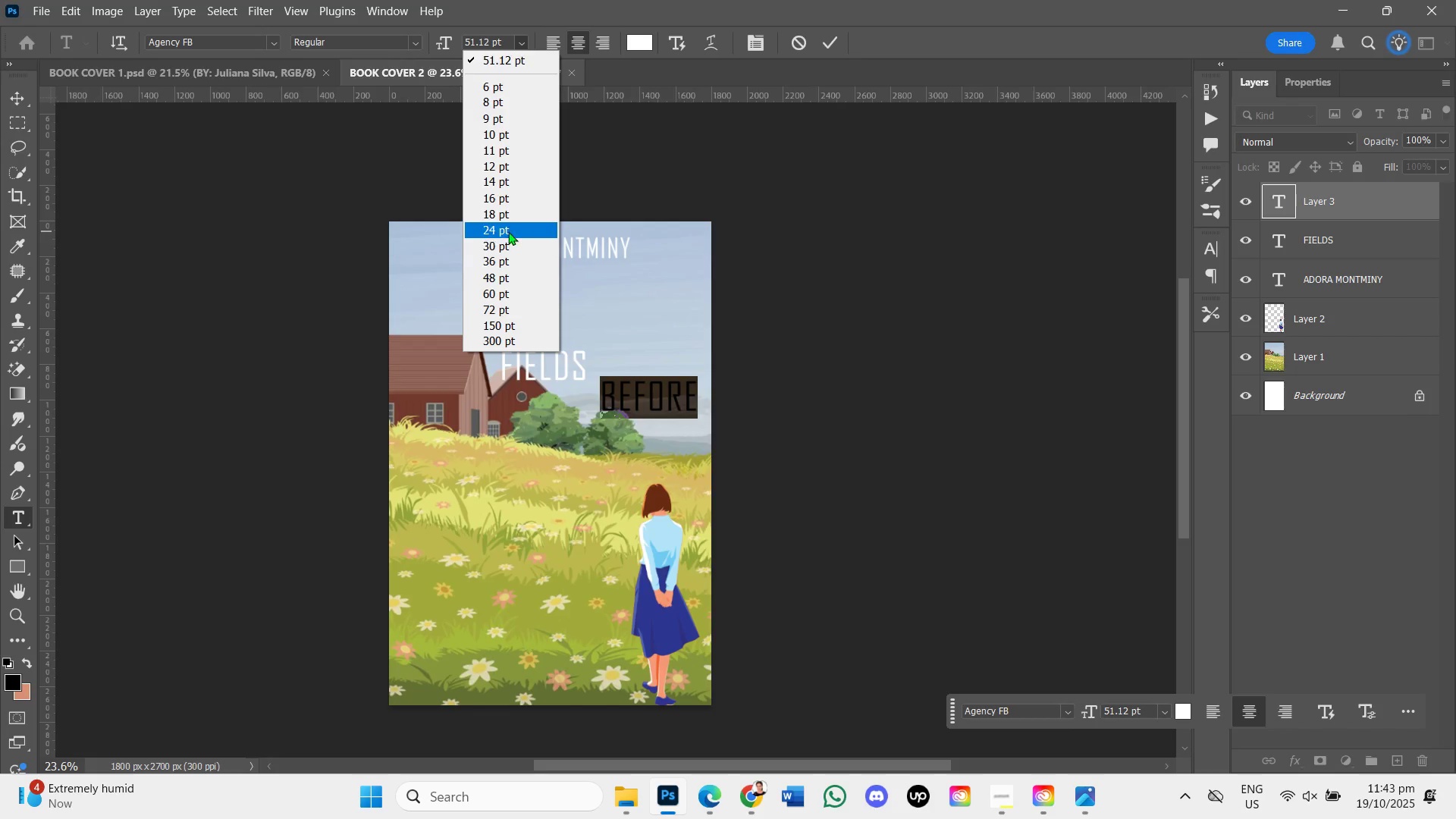 
left_click([509, 260])
 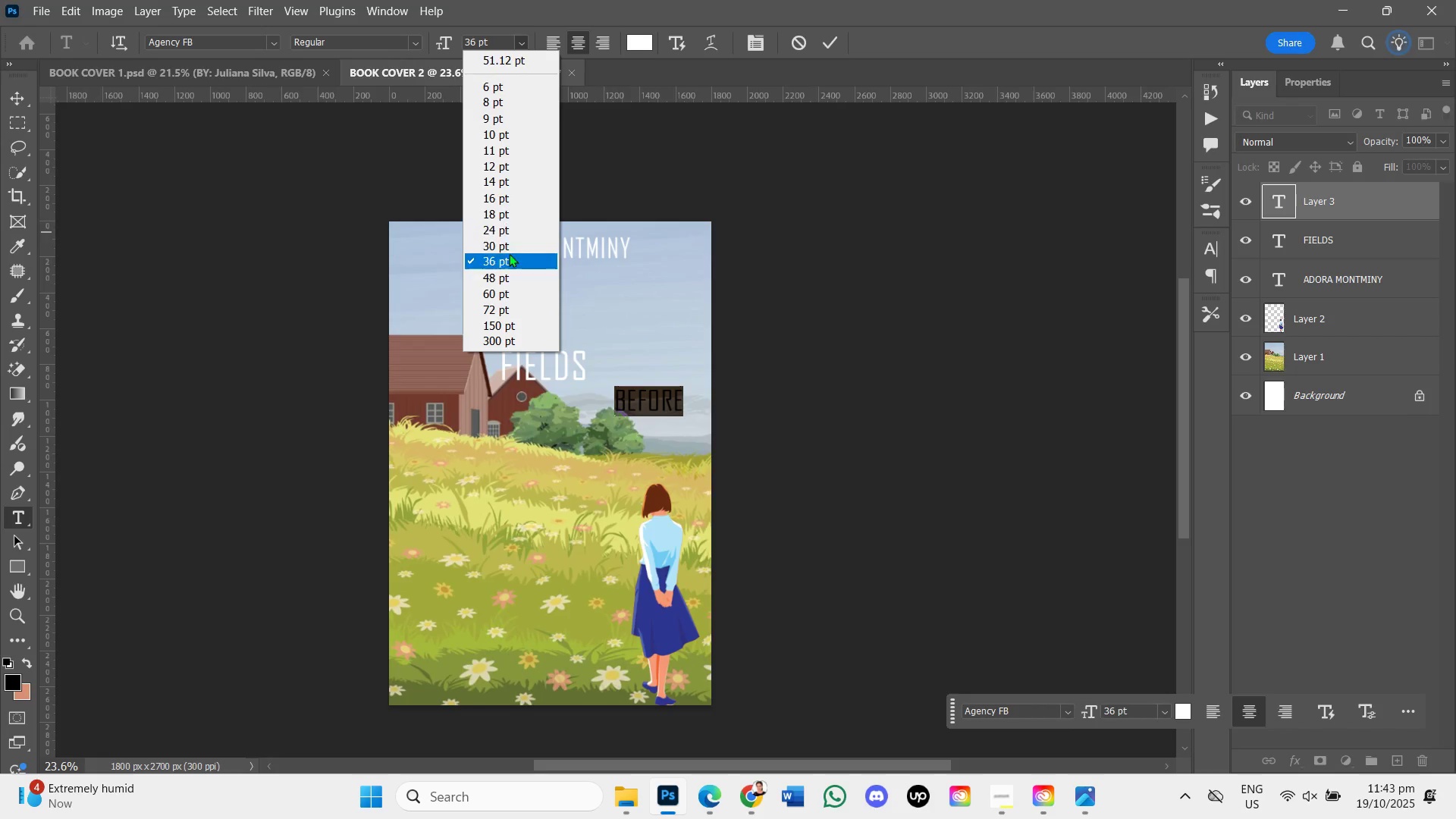 
left_click([497, 294])
 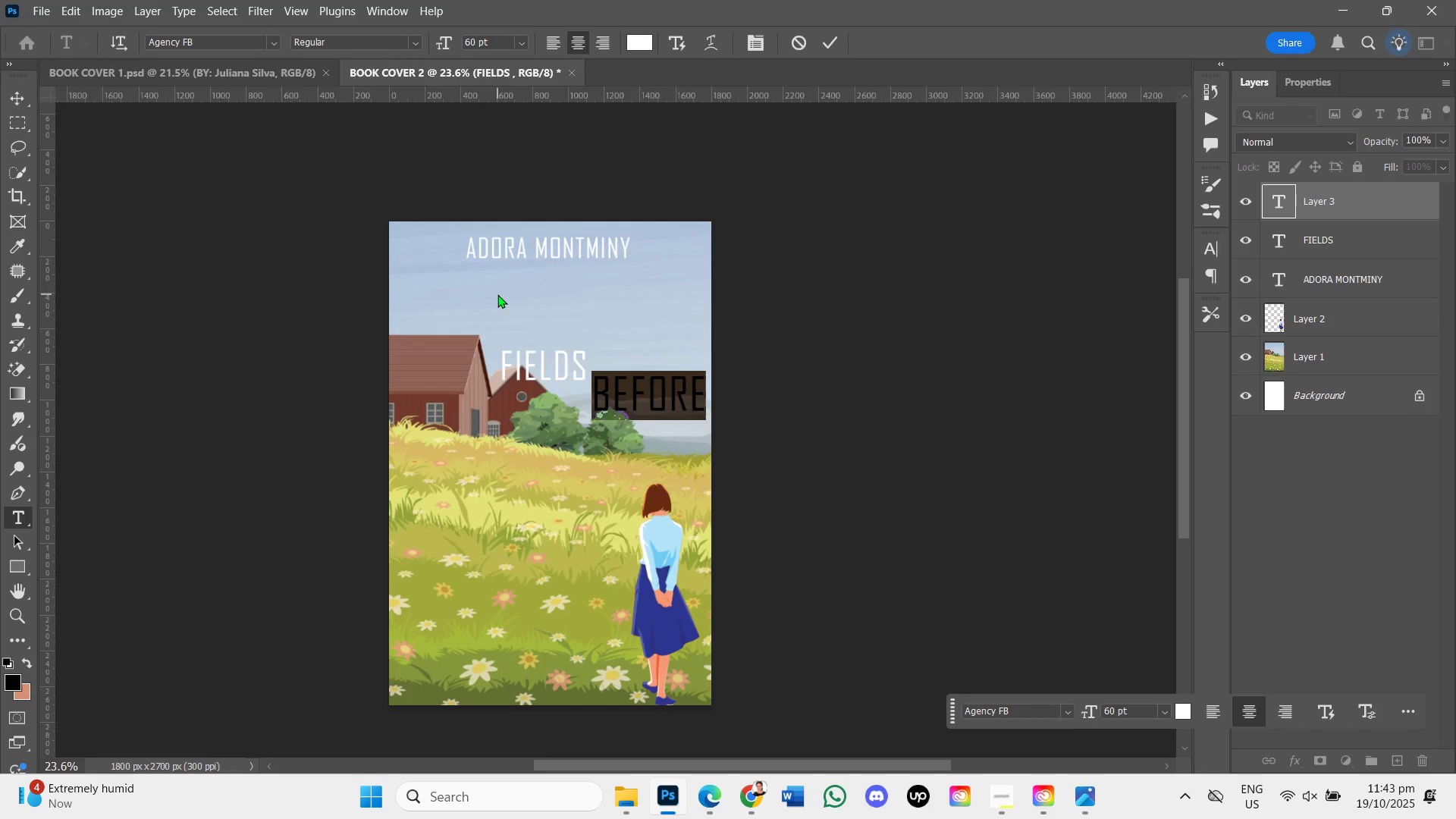 
key(Control+Z)
 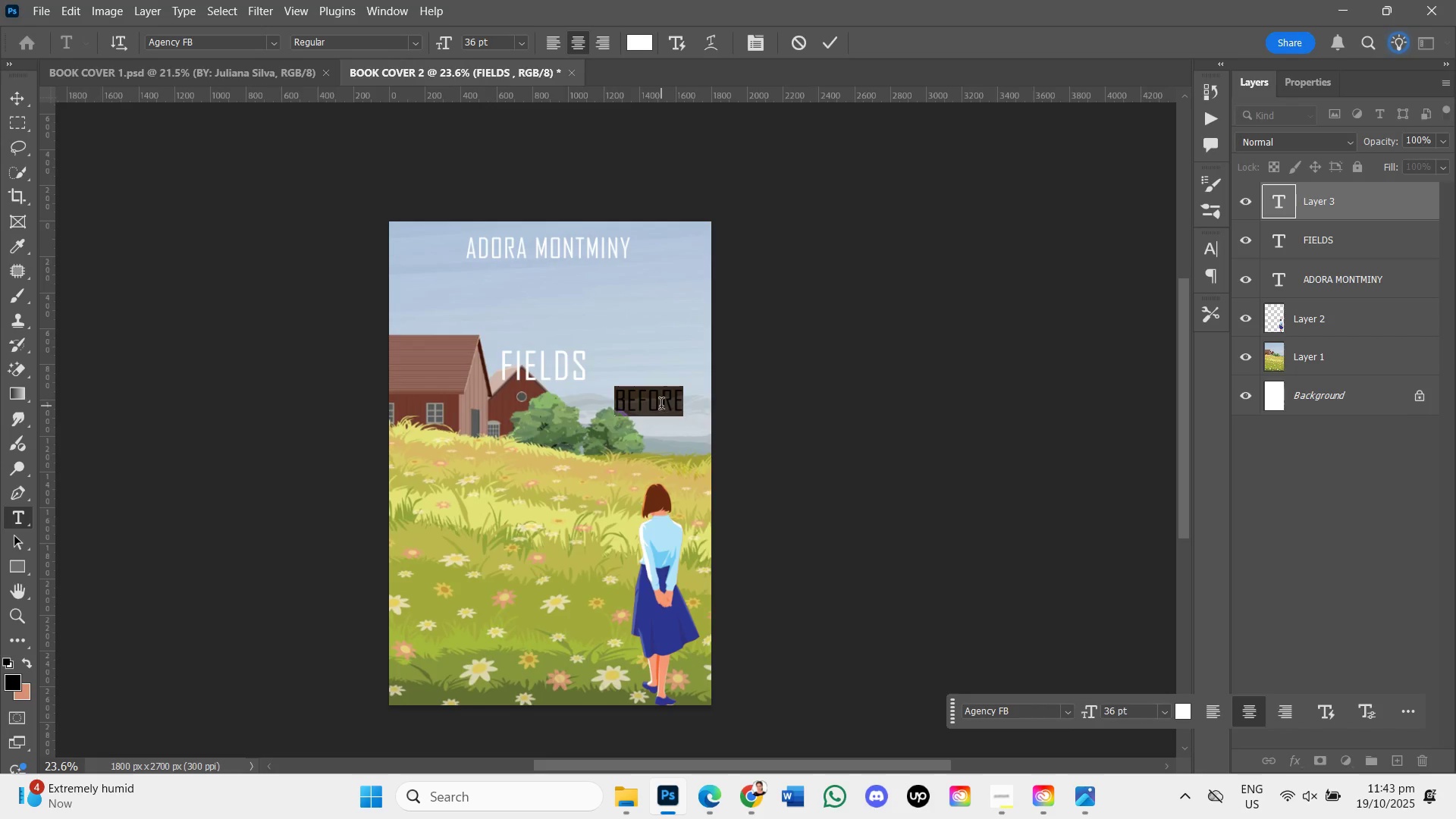 
key(Control+Z)
 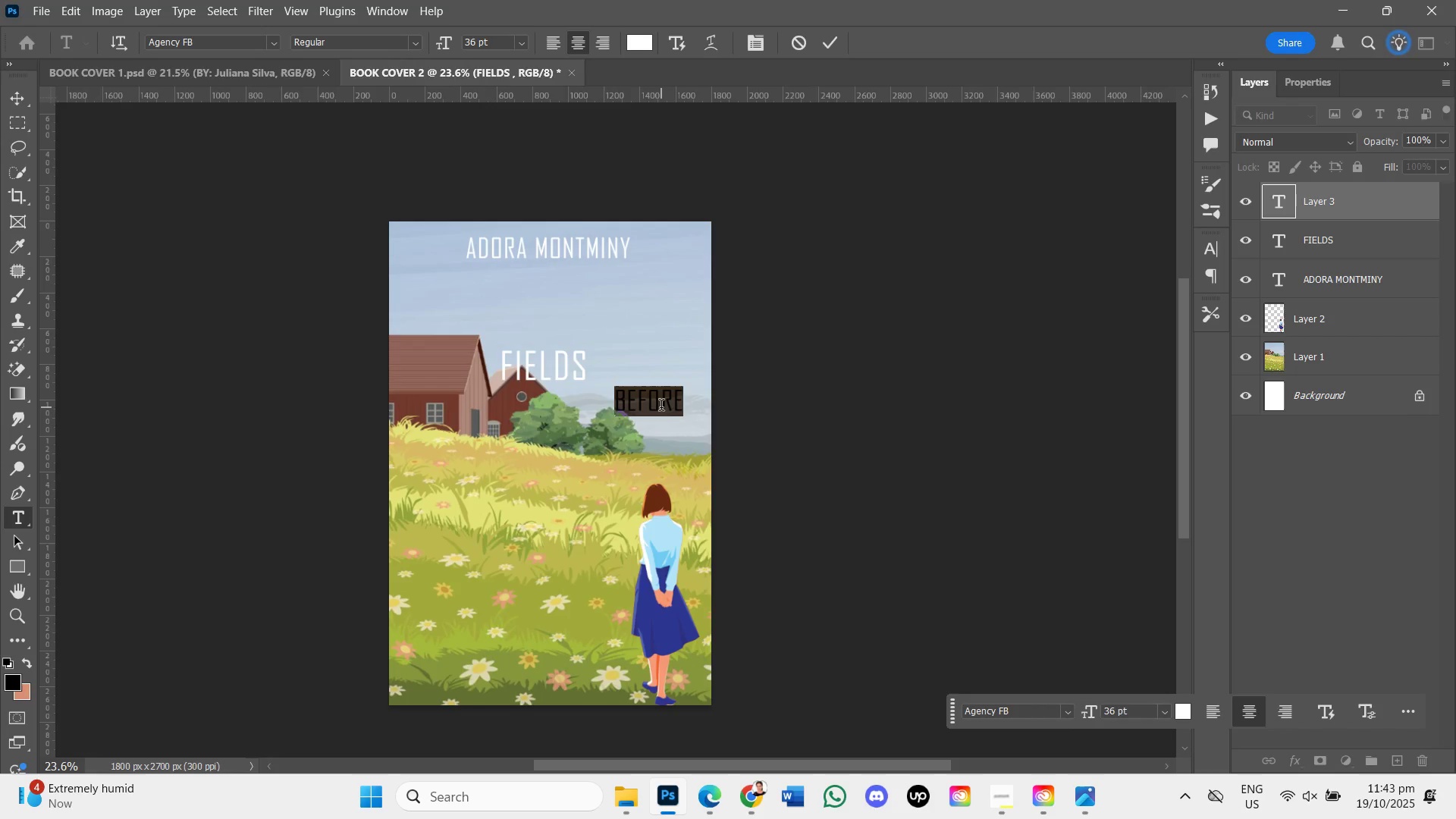 
key(Control+Z)
 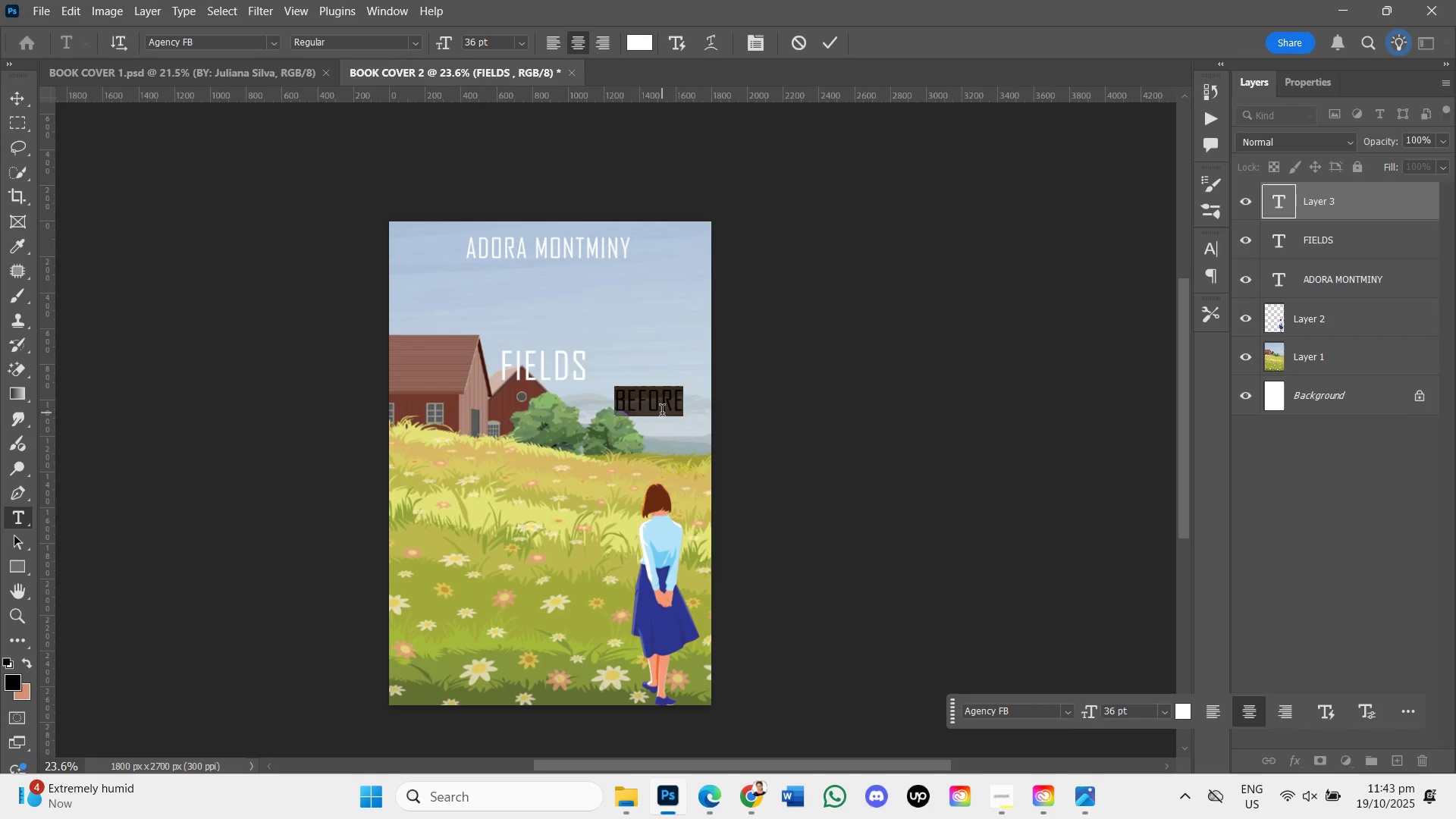 
key(Control+Z)
 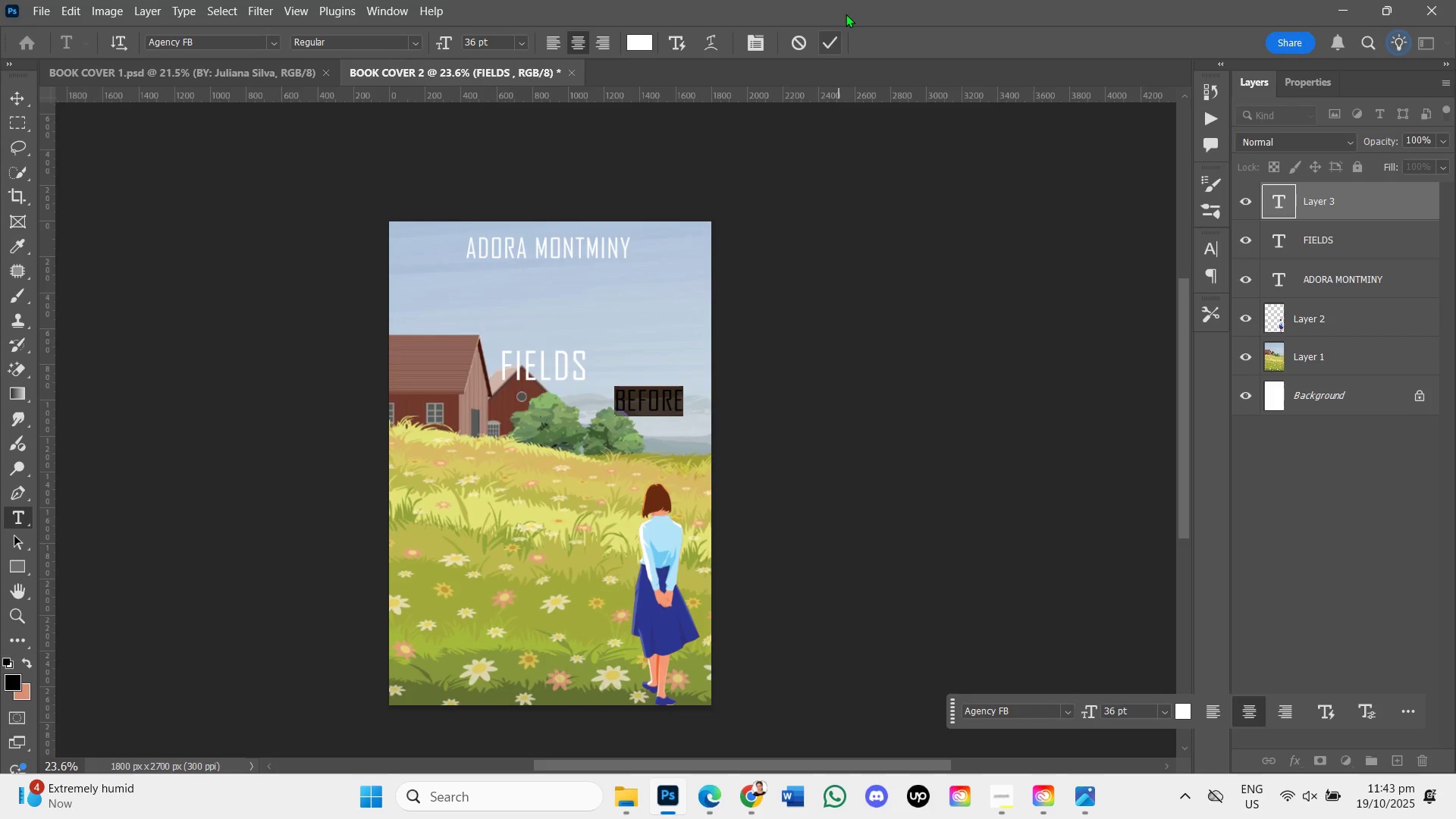 
left_click([828, 36])
 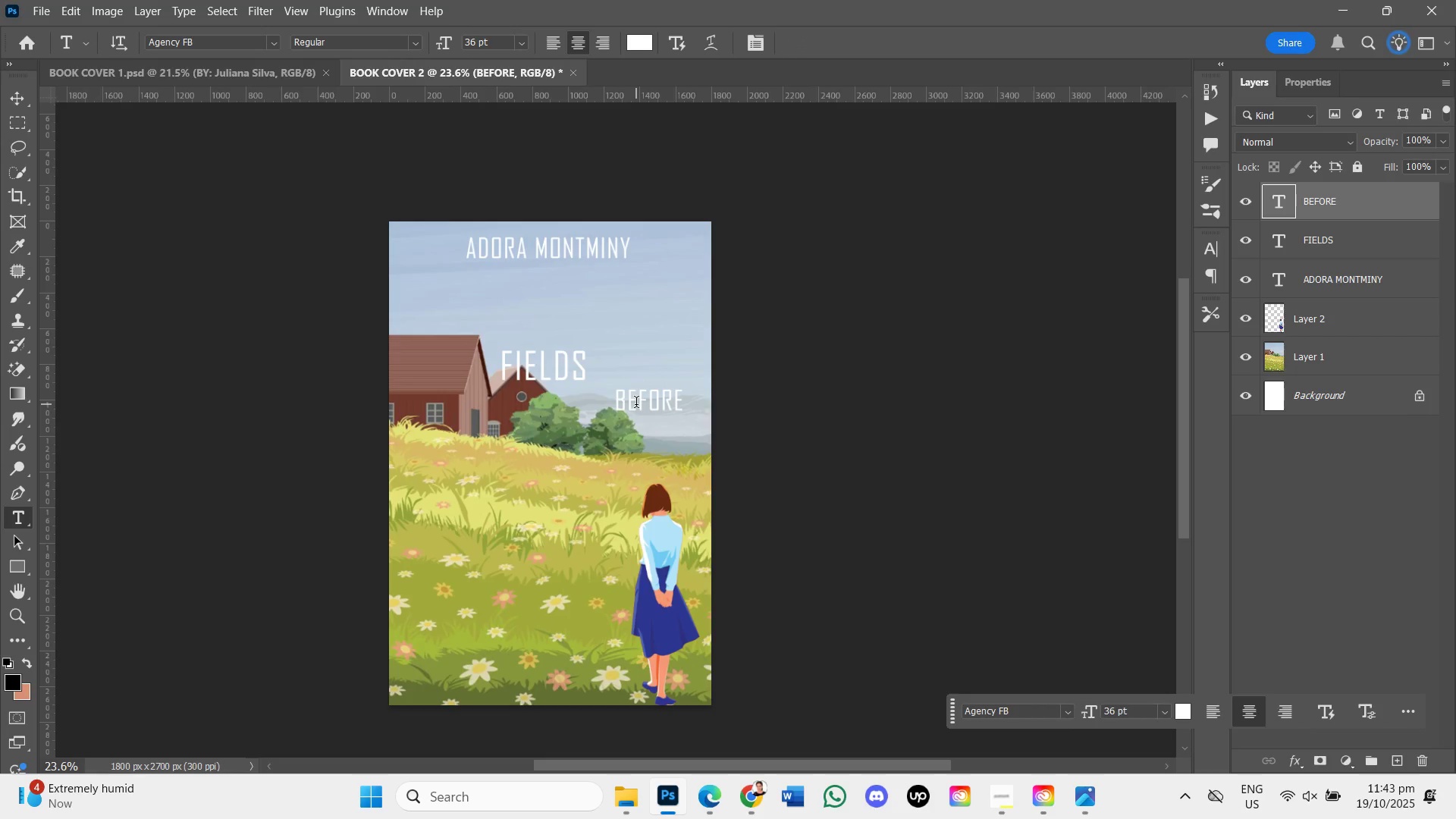 
key(Control+T)
 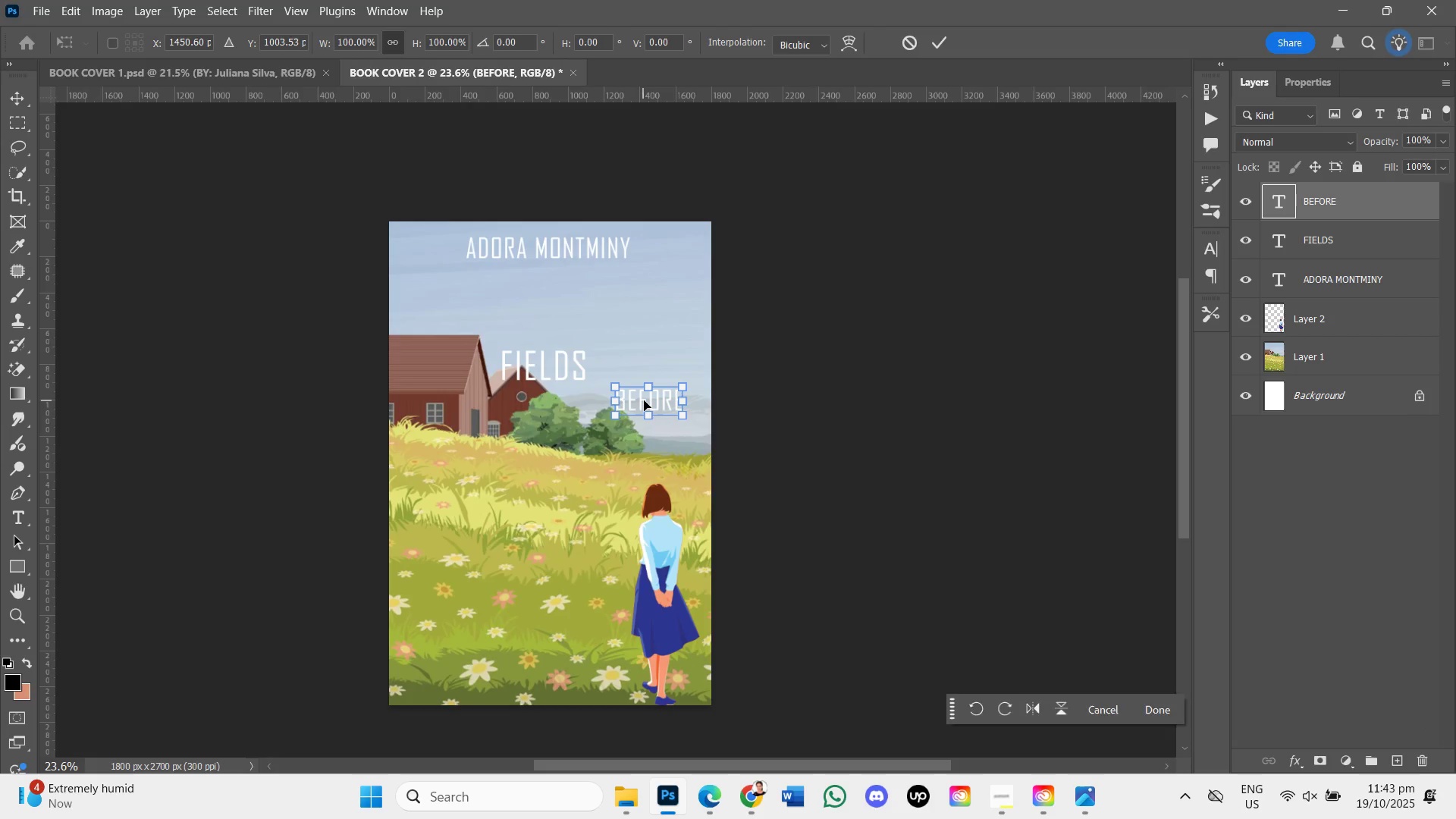 
left_click_drag(start_coordinate=[644, 400], to_coordinate=[544, 407])
 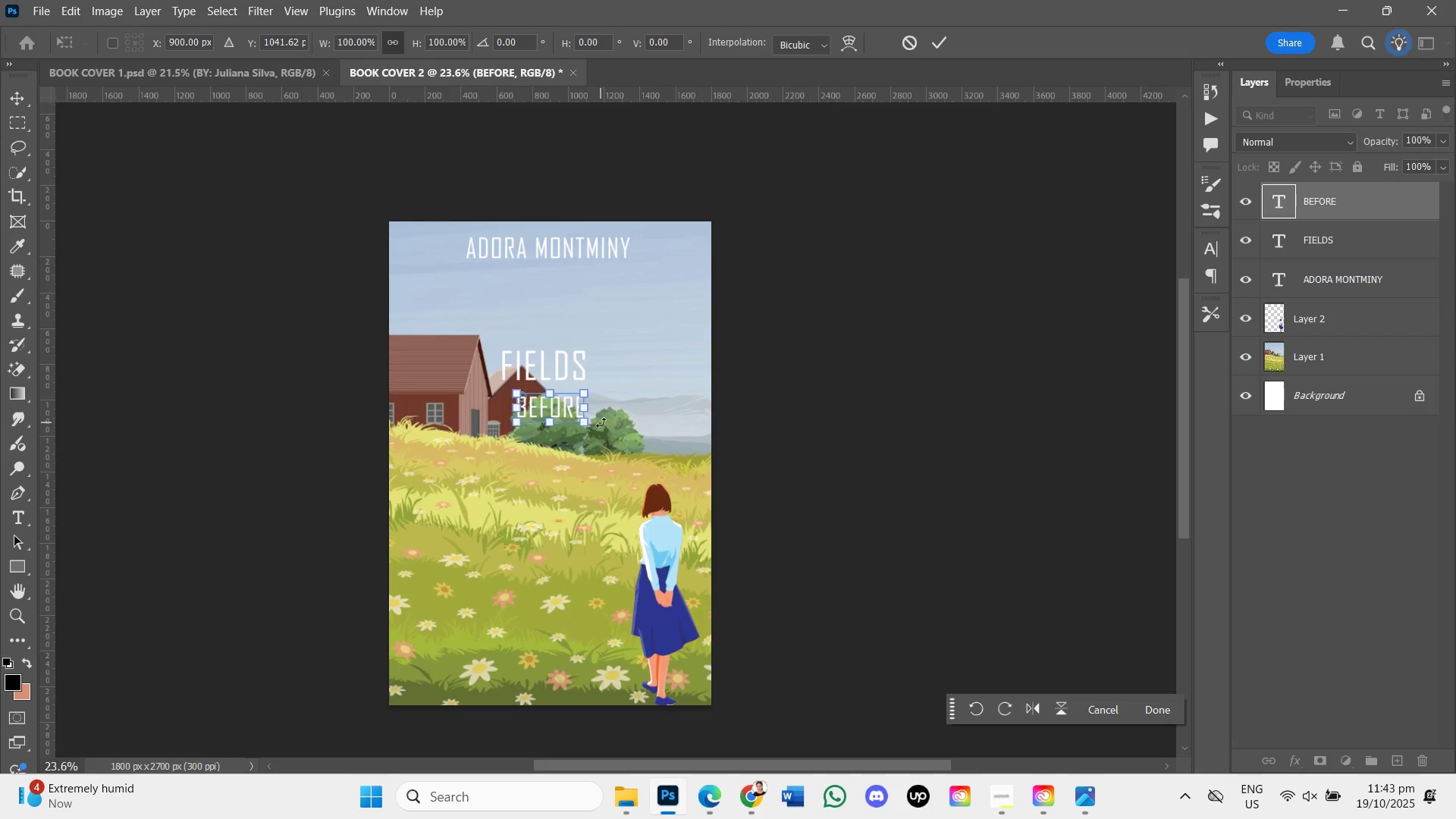 
left_click([601, 422])
 